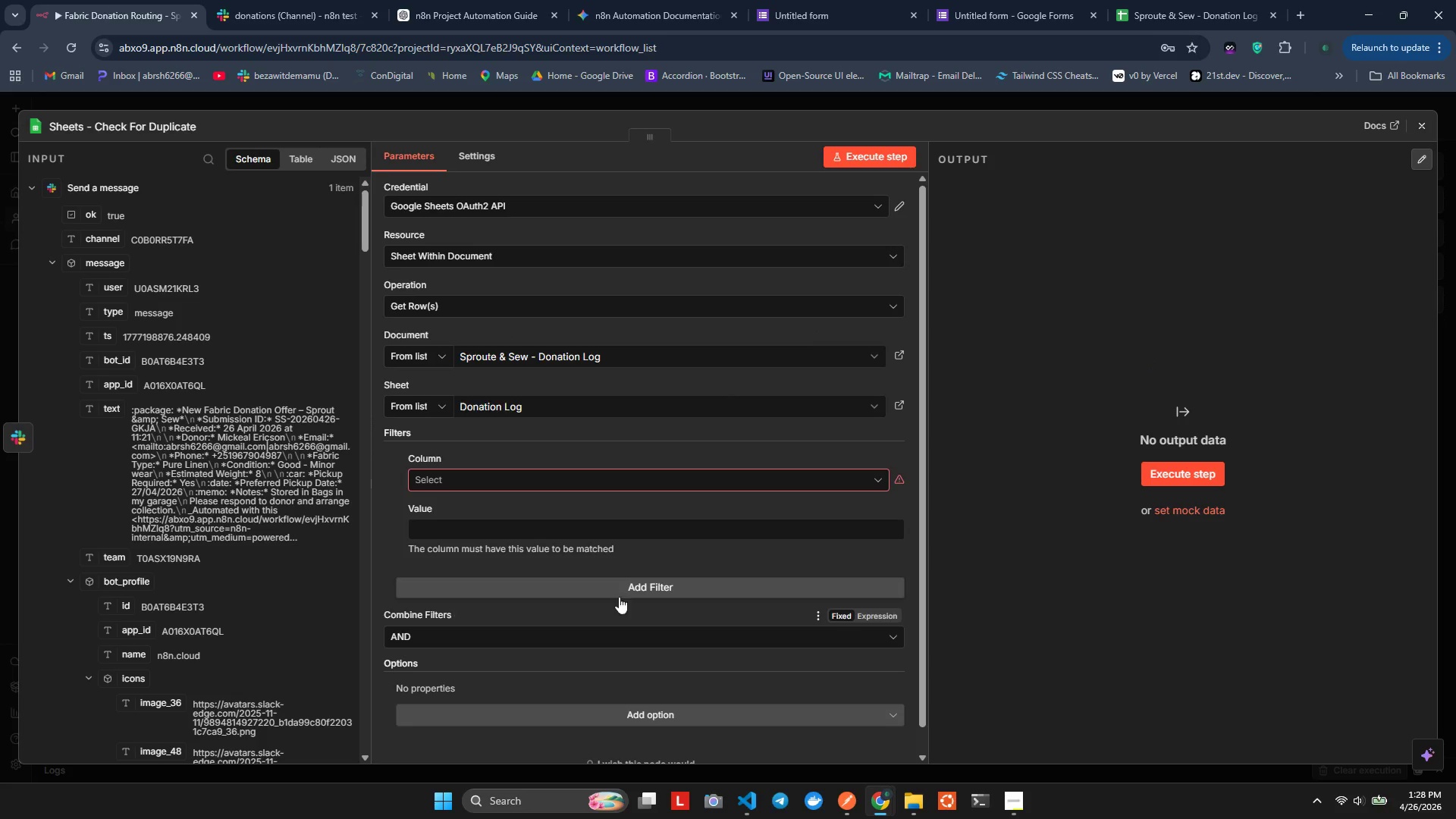 
wait(8.81)
 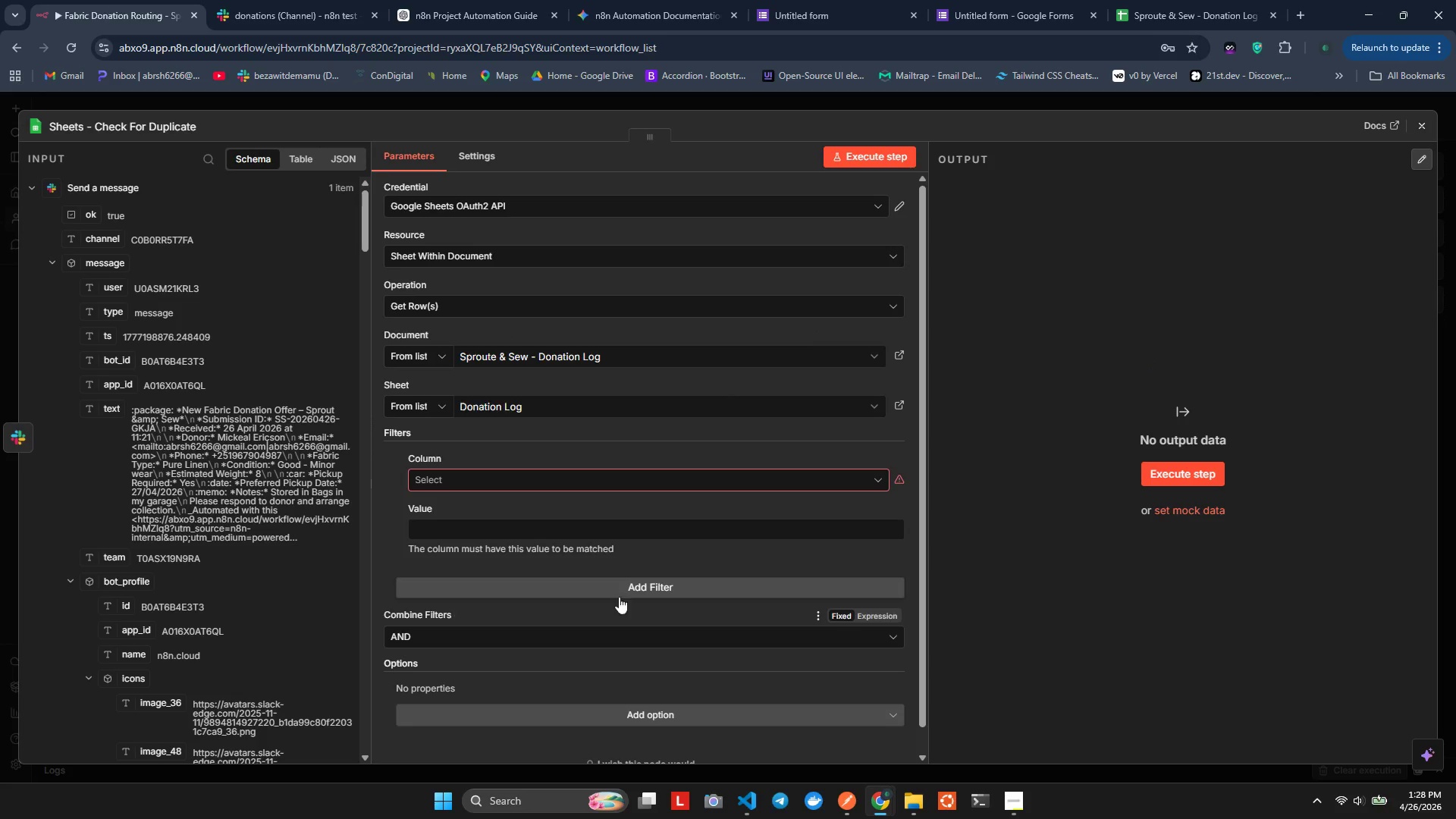 
left_click([507, 481])
 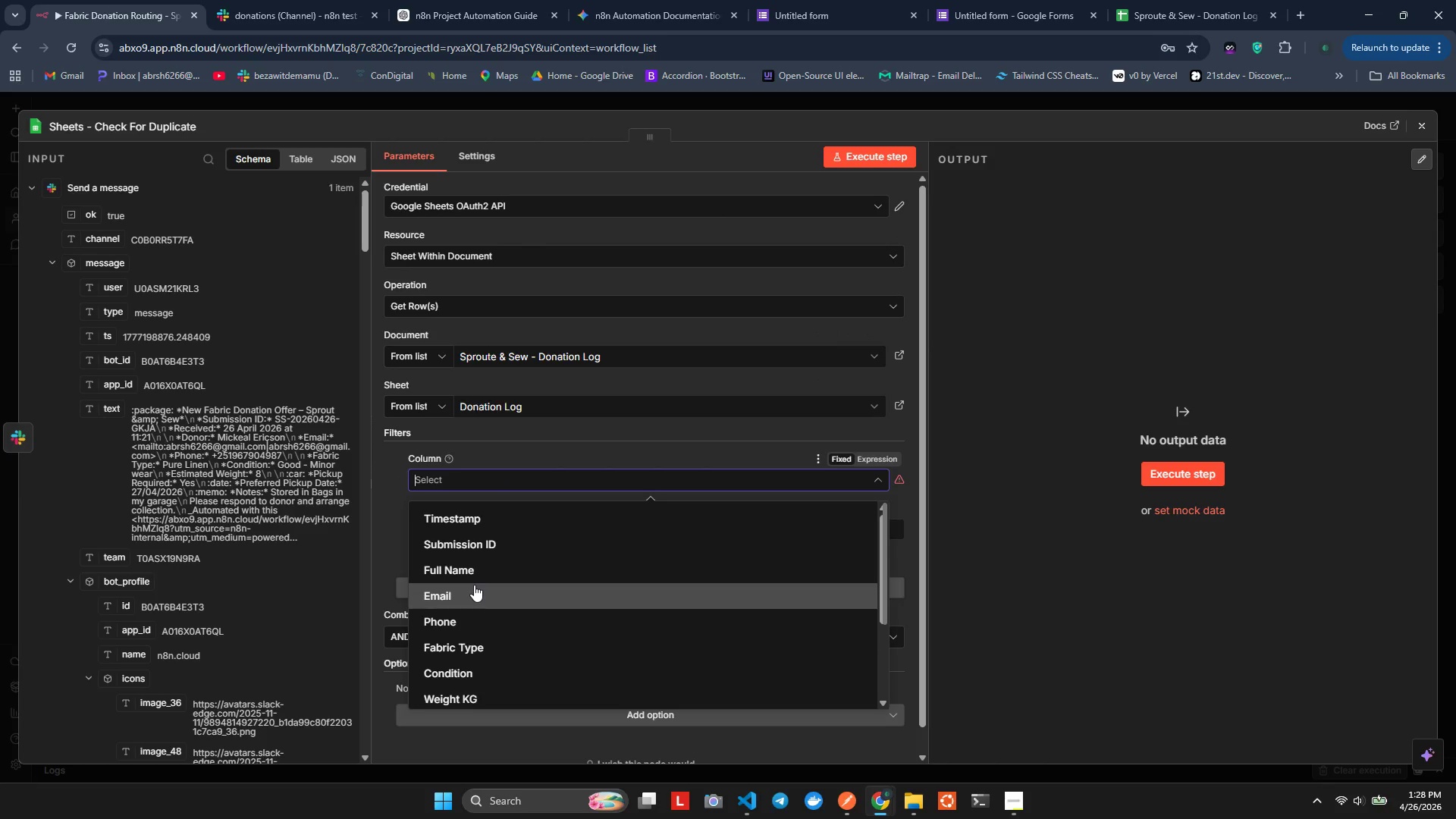 
wait(7.22)
 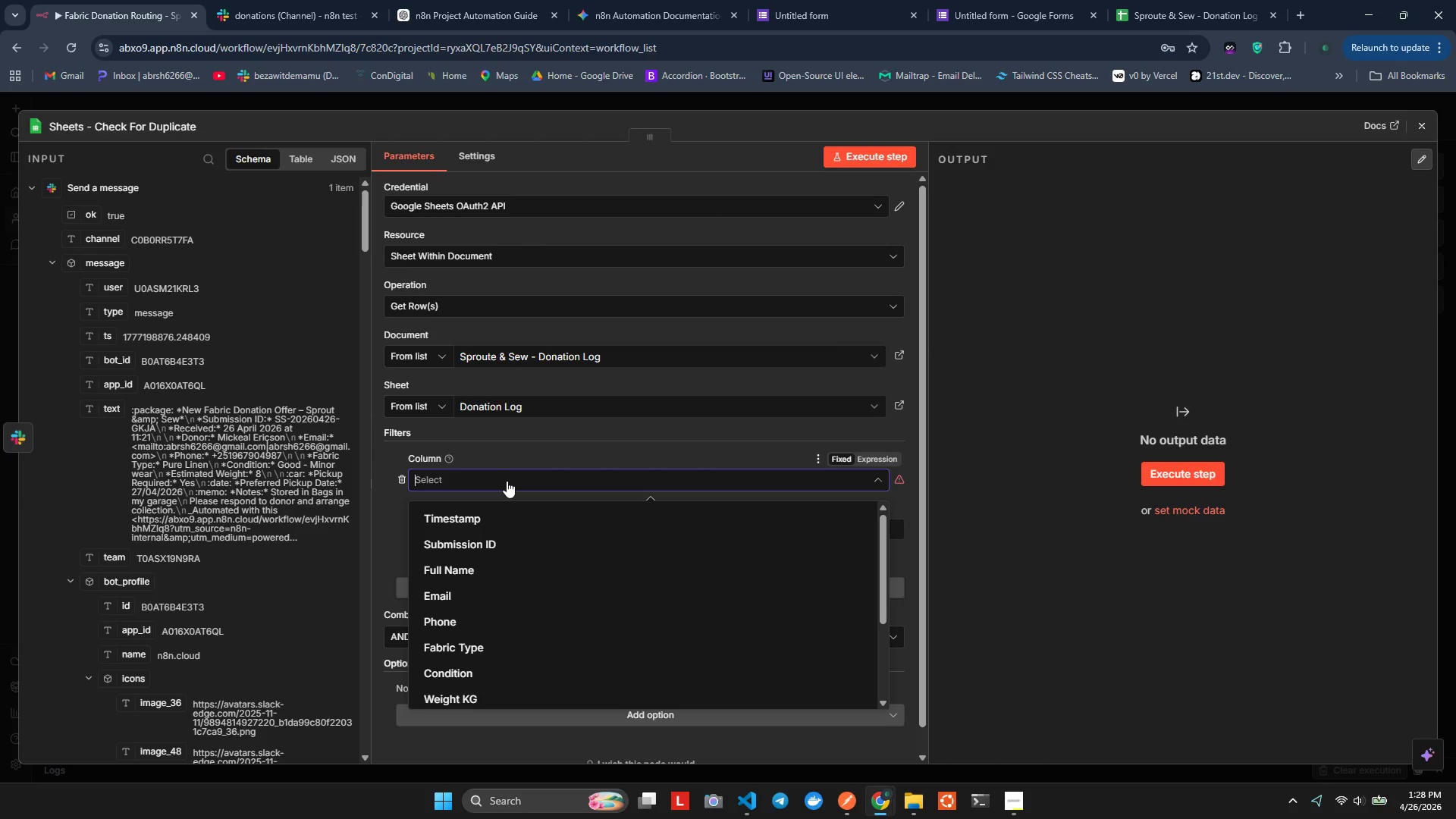 
left_click([474, 585])
 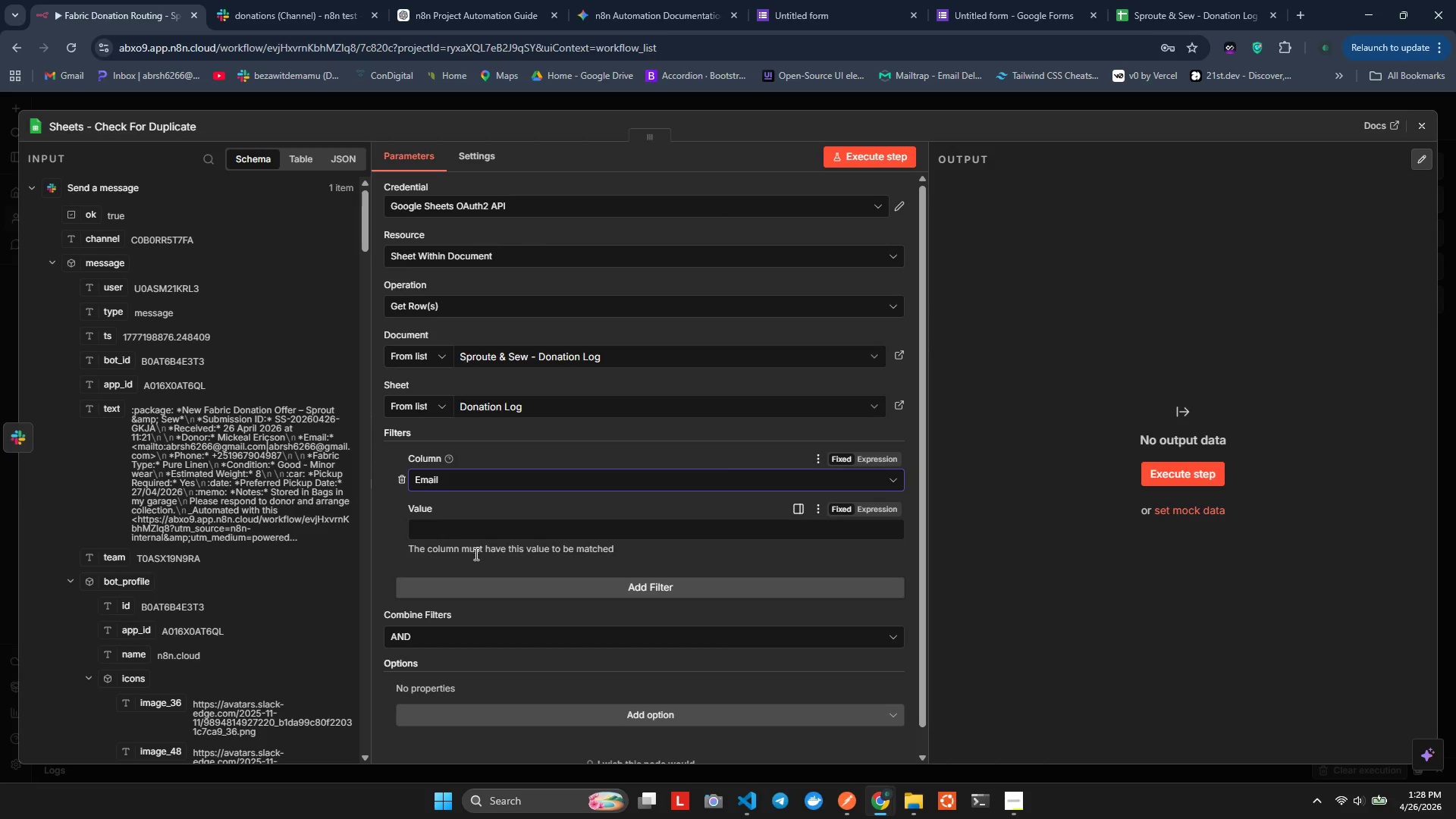 
wait(5.12)
 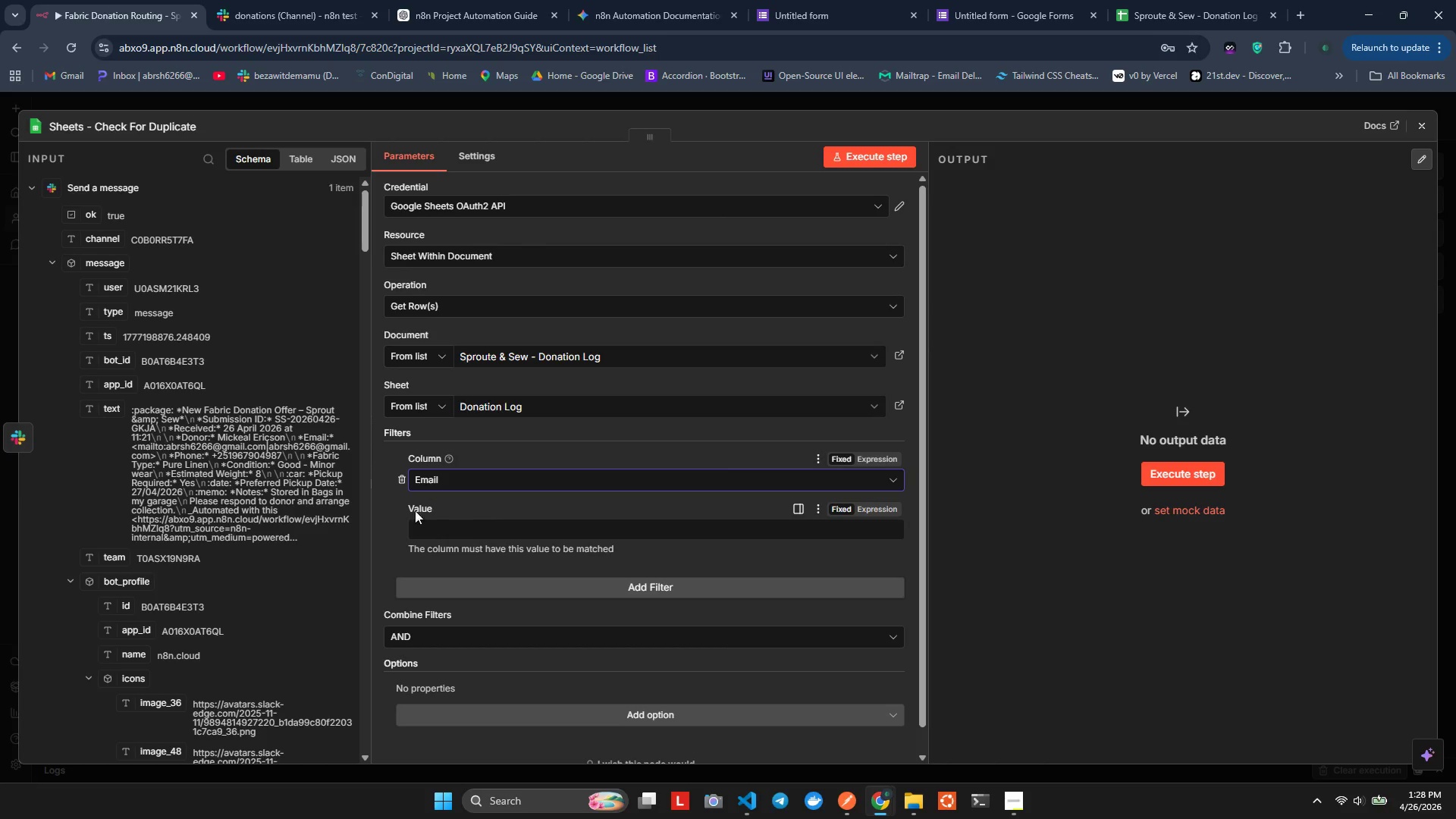 
scroll: coordinate [320, 467], scroll_direction: down, amount: 1.0
 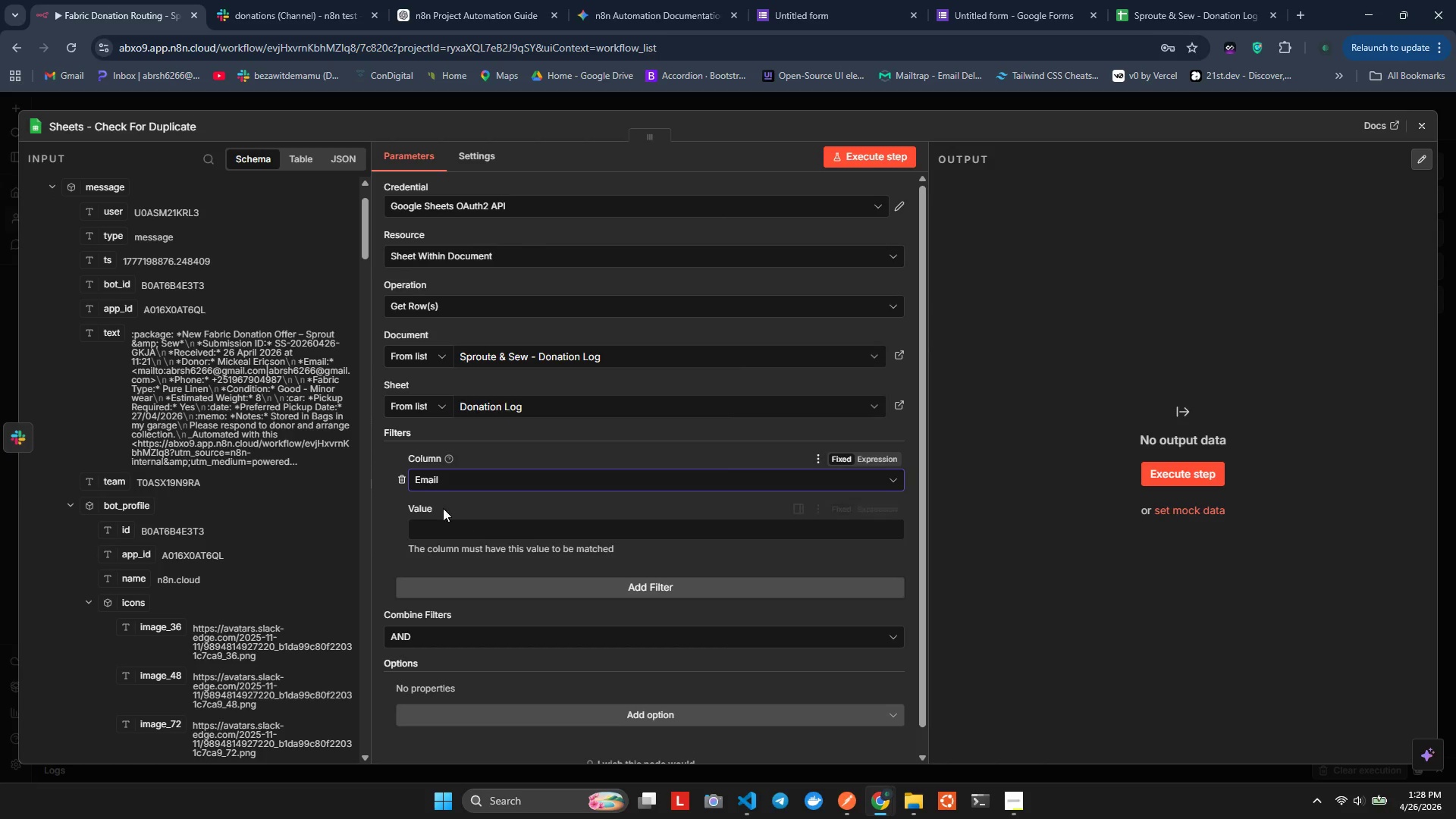 
left_click([454, 523])
 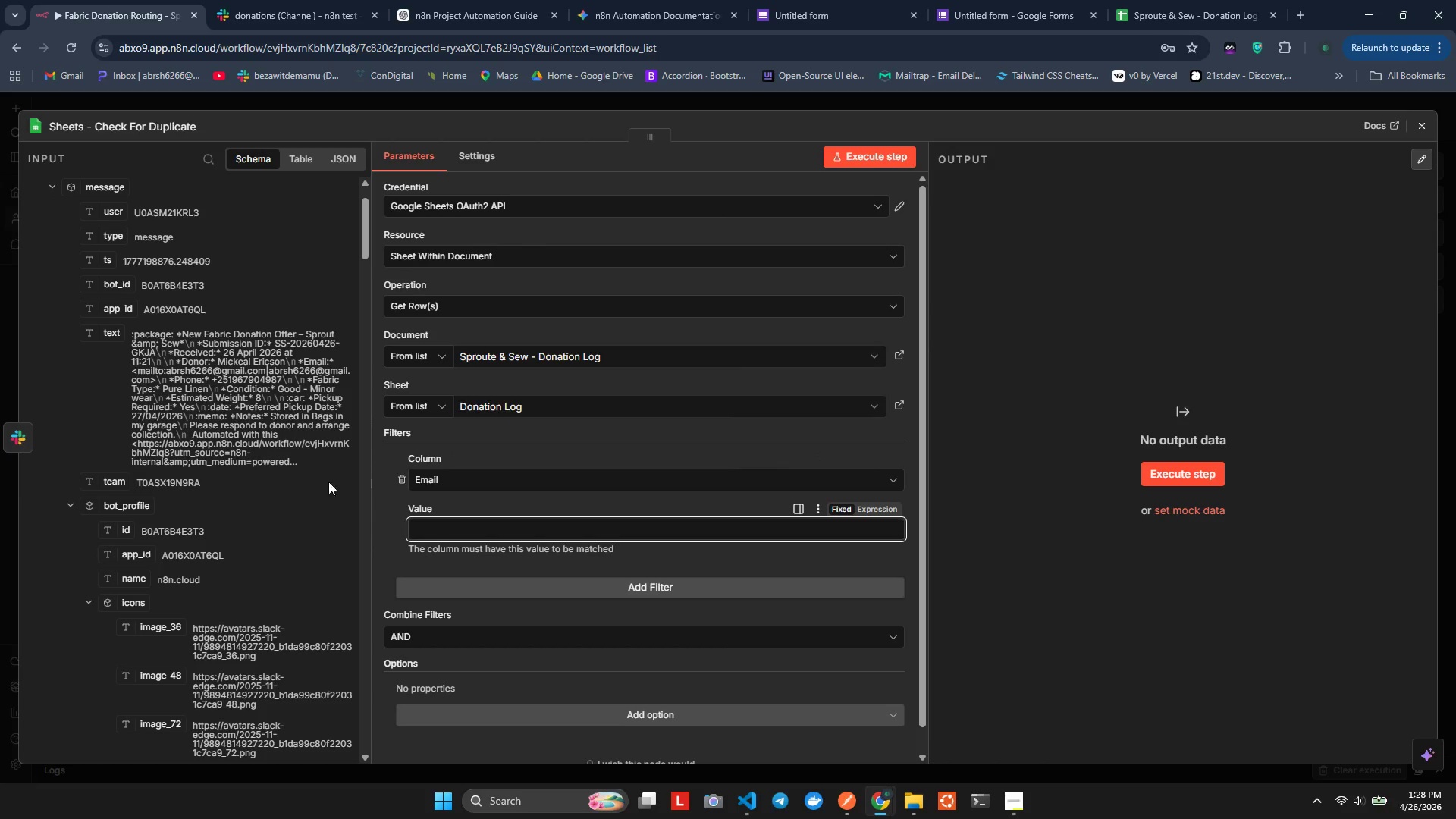 
scroll: coordinate [165, 239], scroll_direction: up, amount: 2.0
 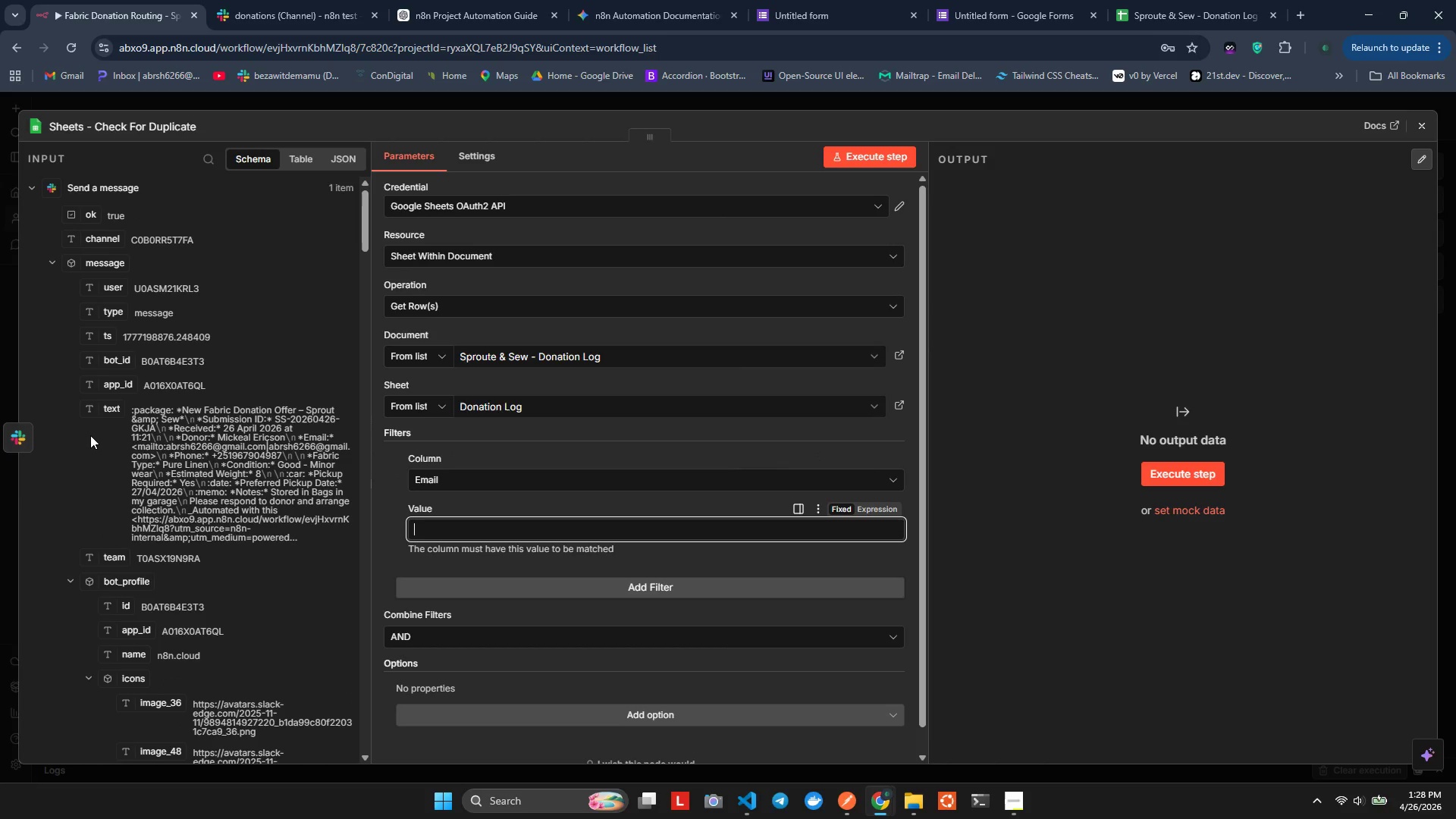 
scroll: coordinate [105, 464], scroll_direction: down, amount: 3.0
 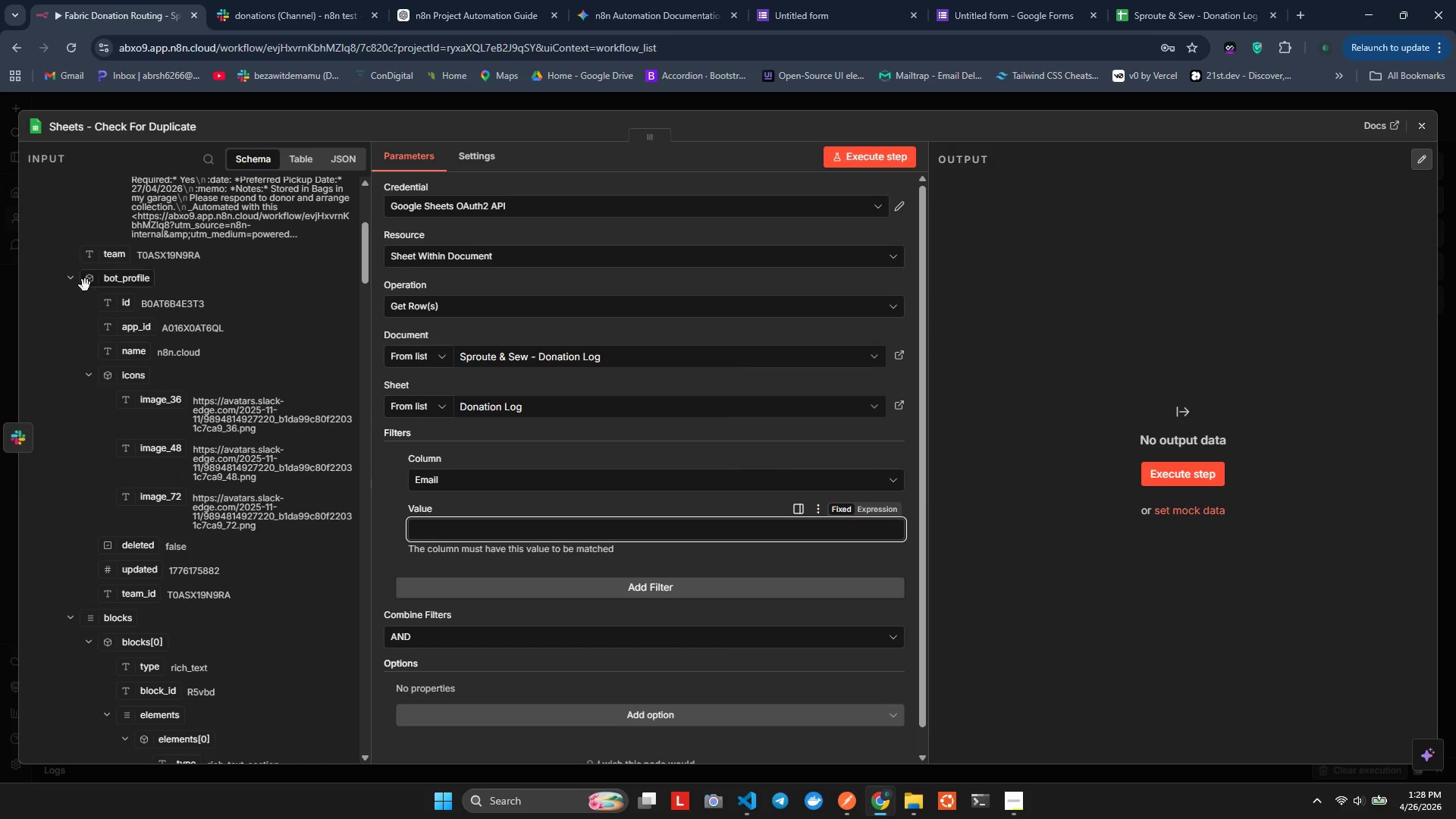 
left_click([75, 275])
 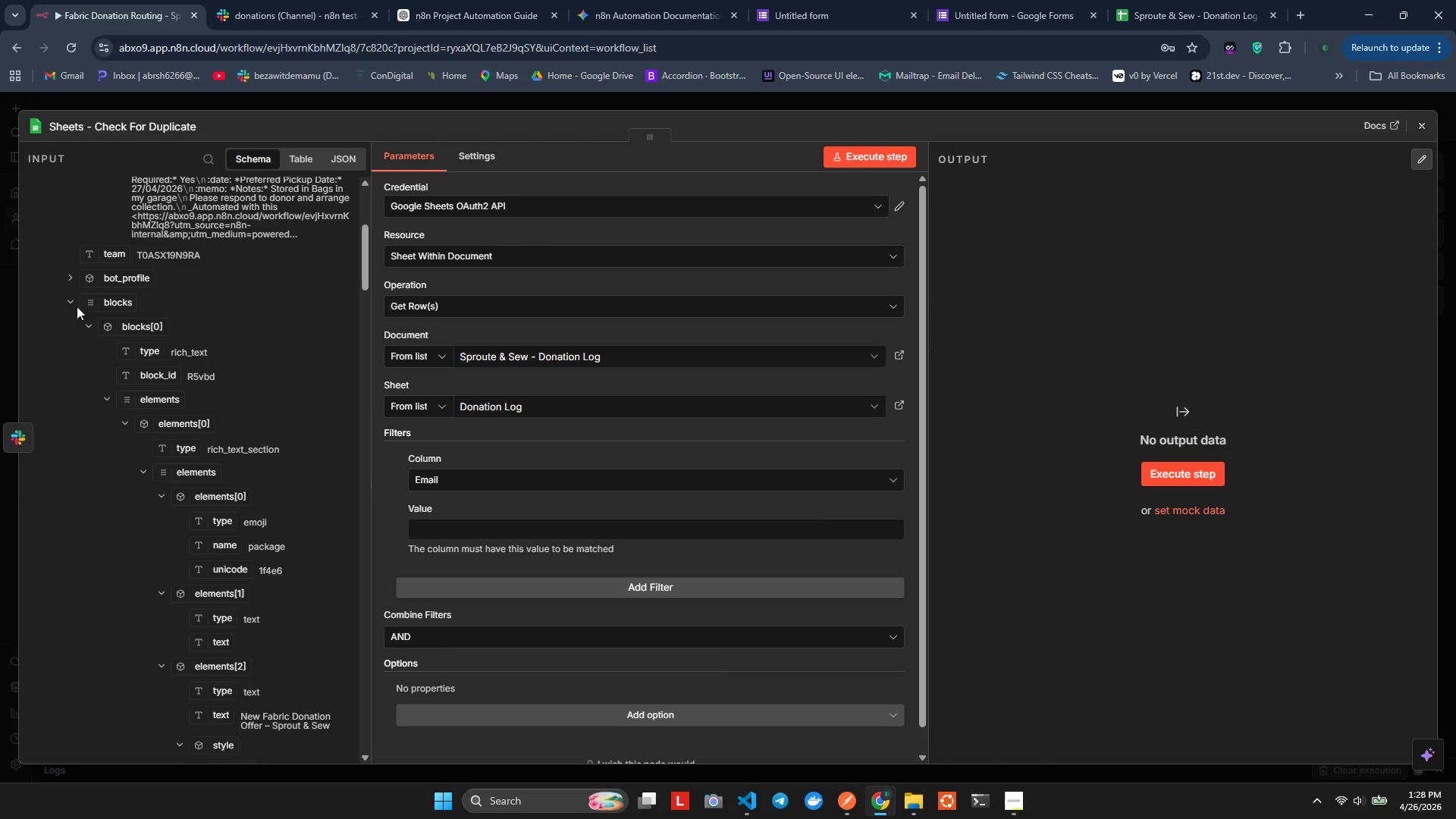 
left_click([76, 300])
 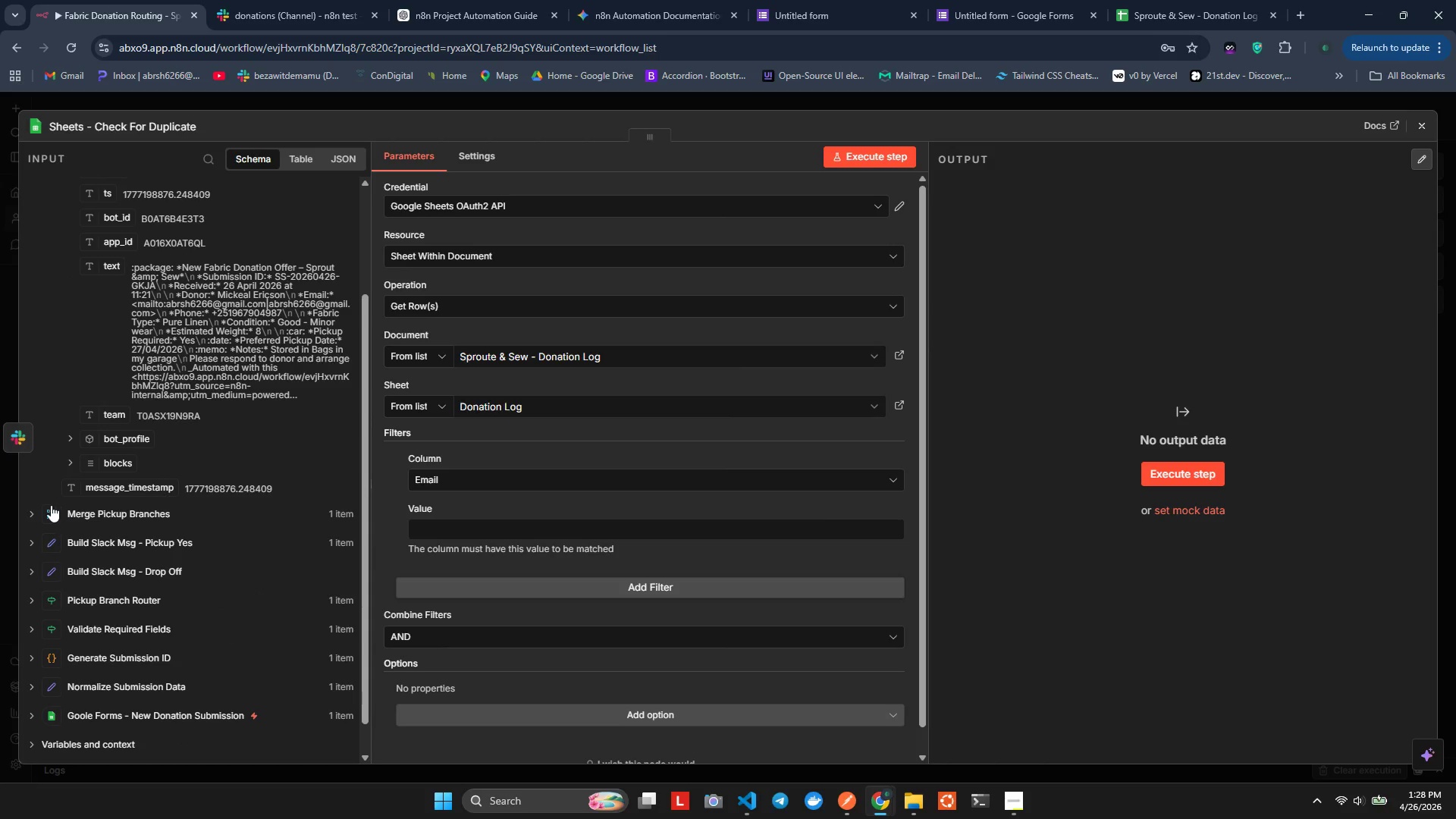 
left_click([42, 522])
 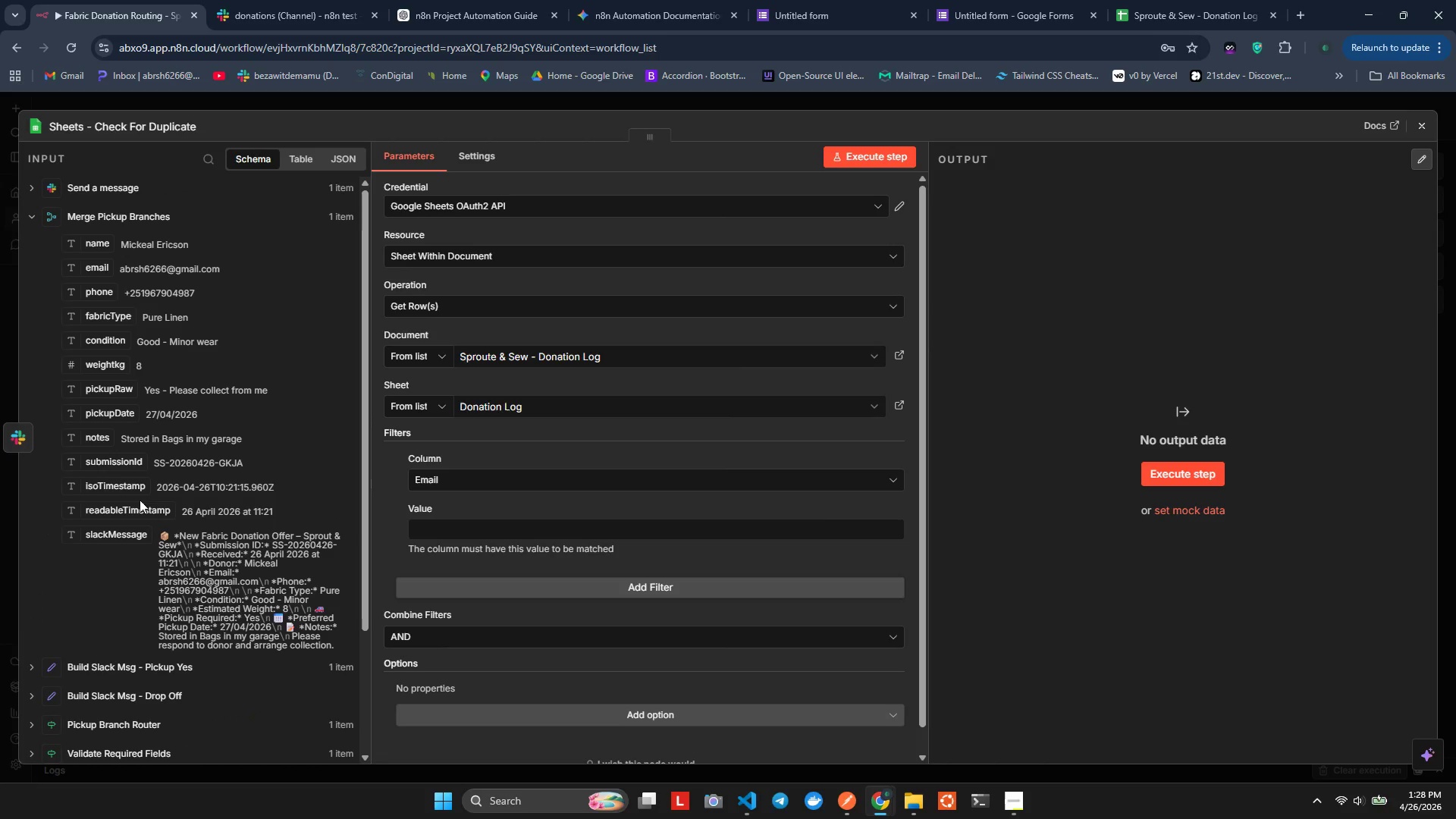 
scroll: coordinate [151, 397], scroll_direction: none, amount: 0.0
 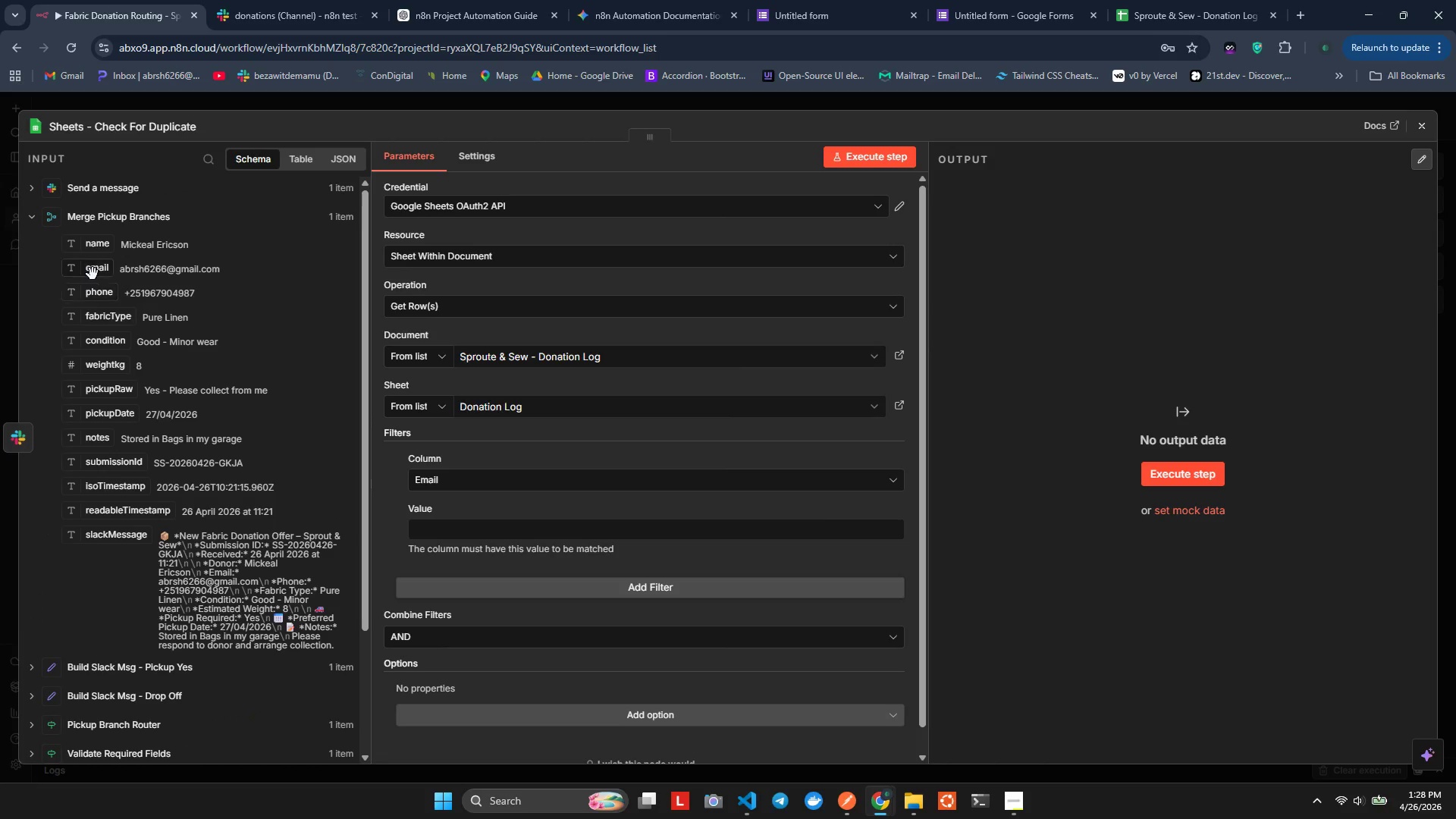 
left_click_drag(start_coordinate=[93, 271], to_coordinate=[453, 532])
 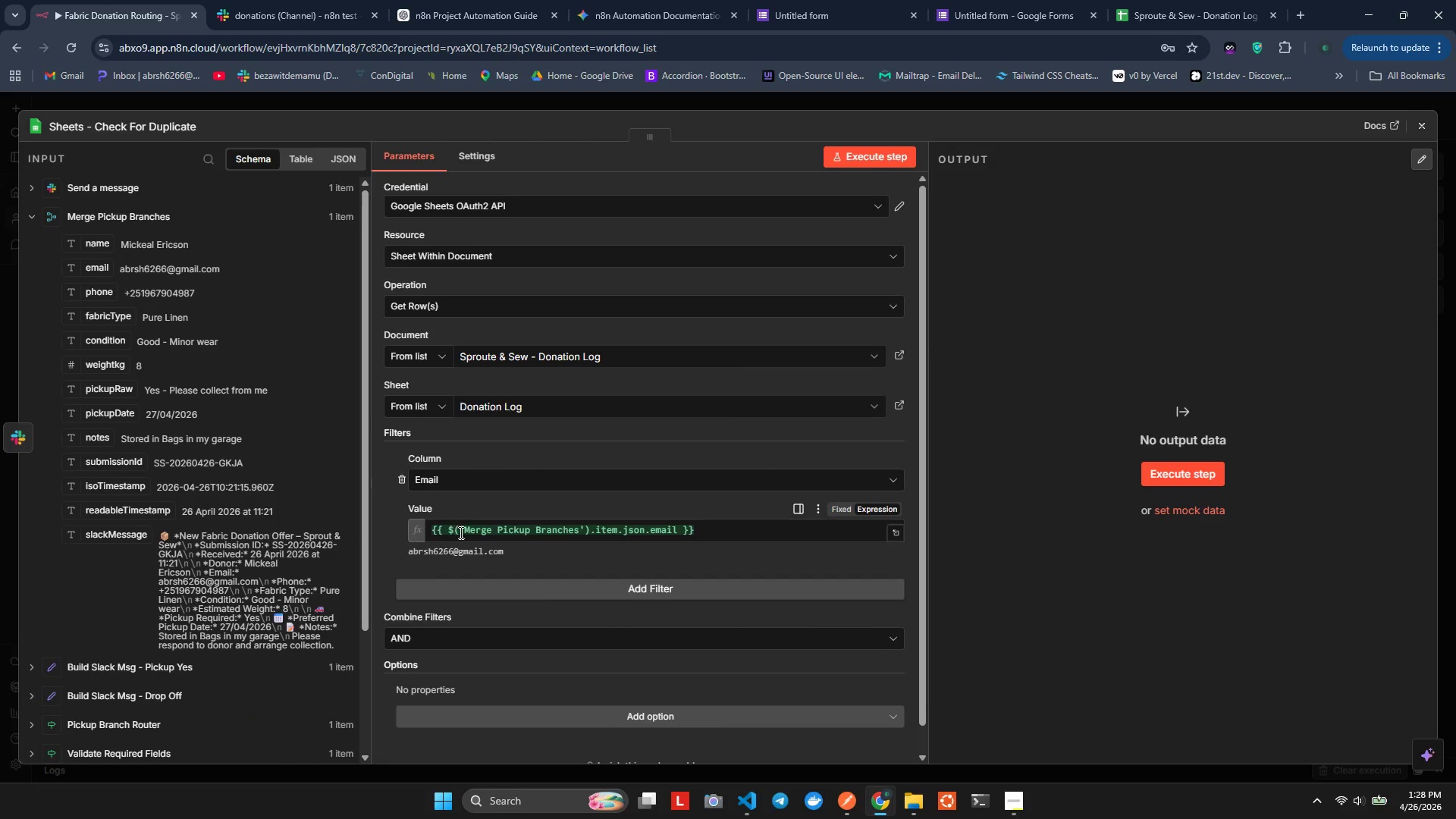 
scroll: coordinate [180, 271], scroll_direction: up, amount: 9.0
 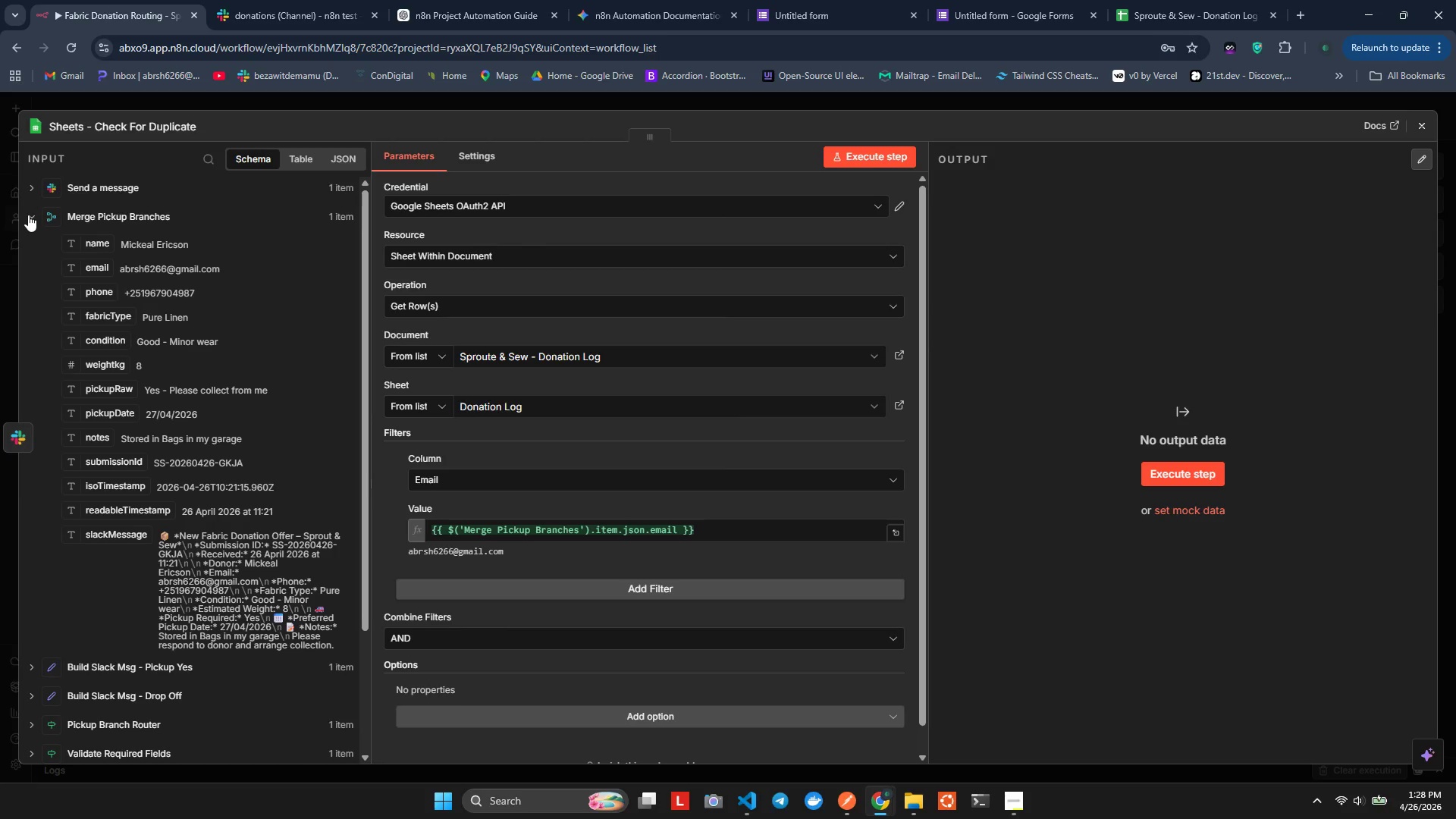 
left_click([27, 214])
 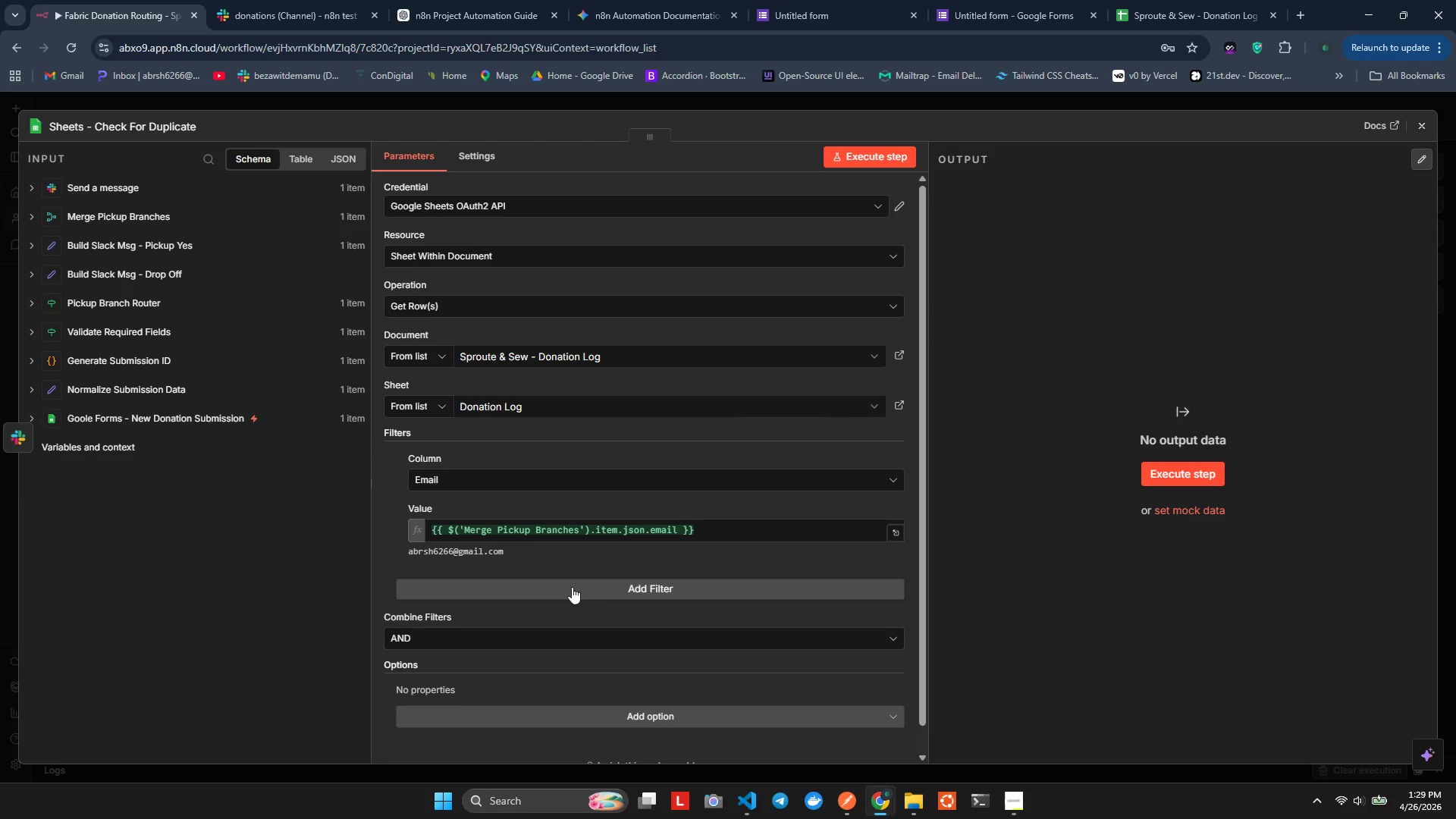 
wait(6.27)
 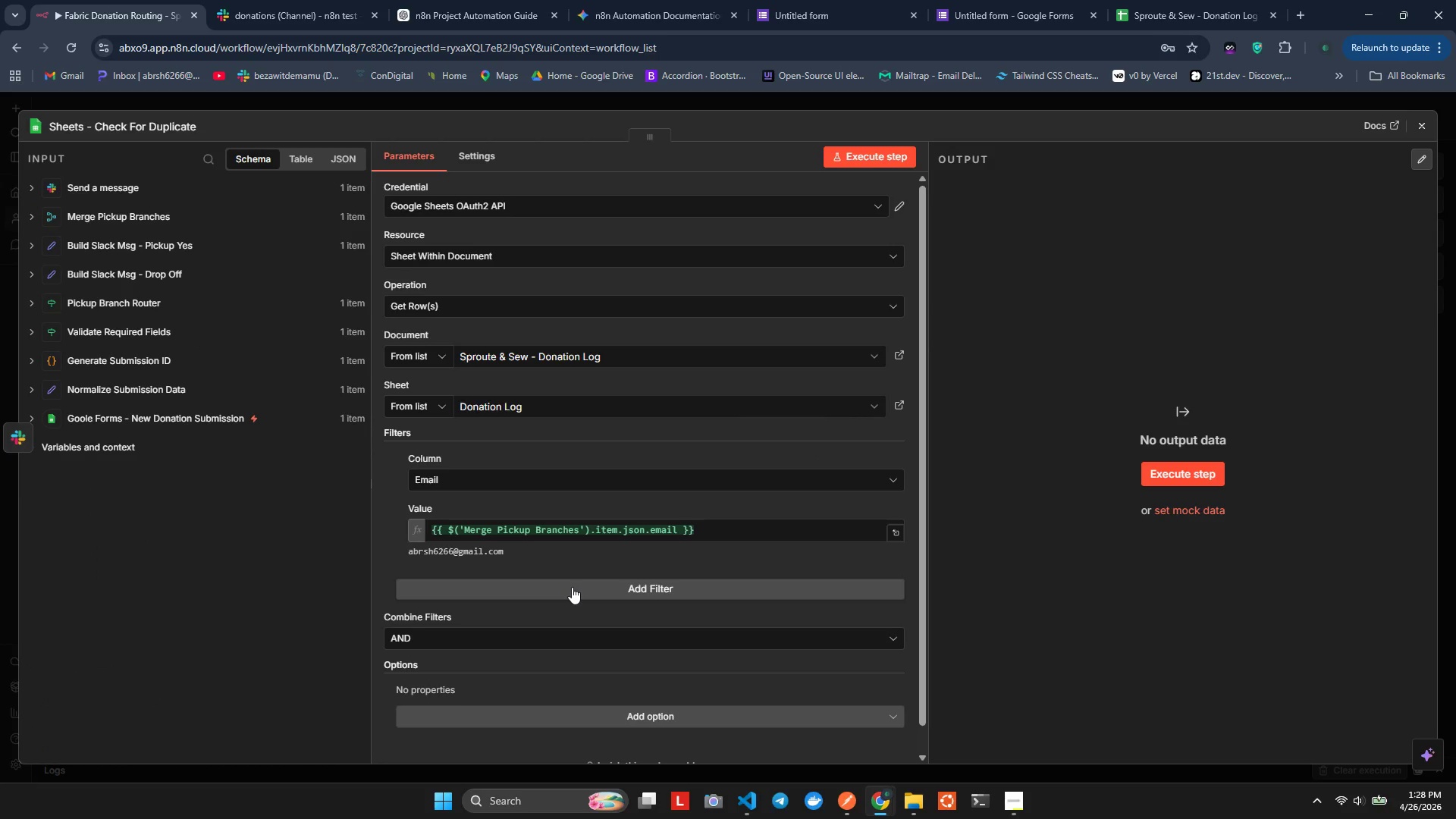 
left_click([1424, 122])
 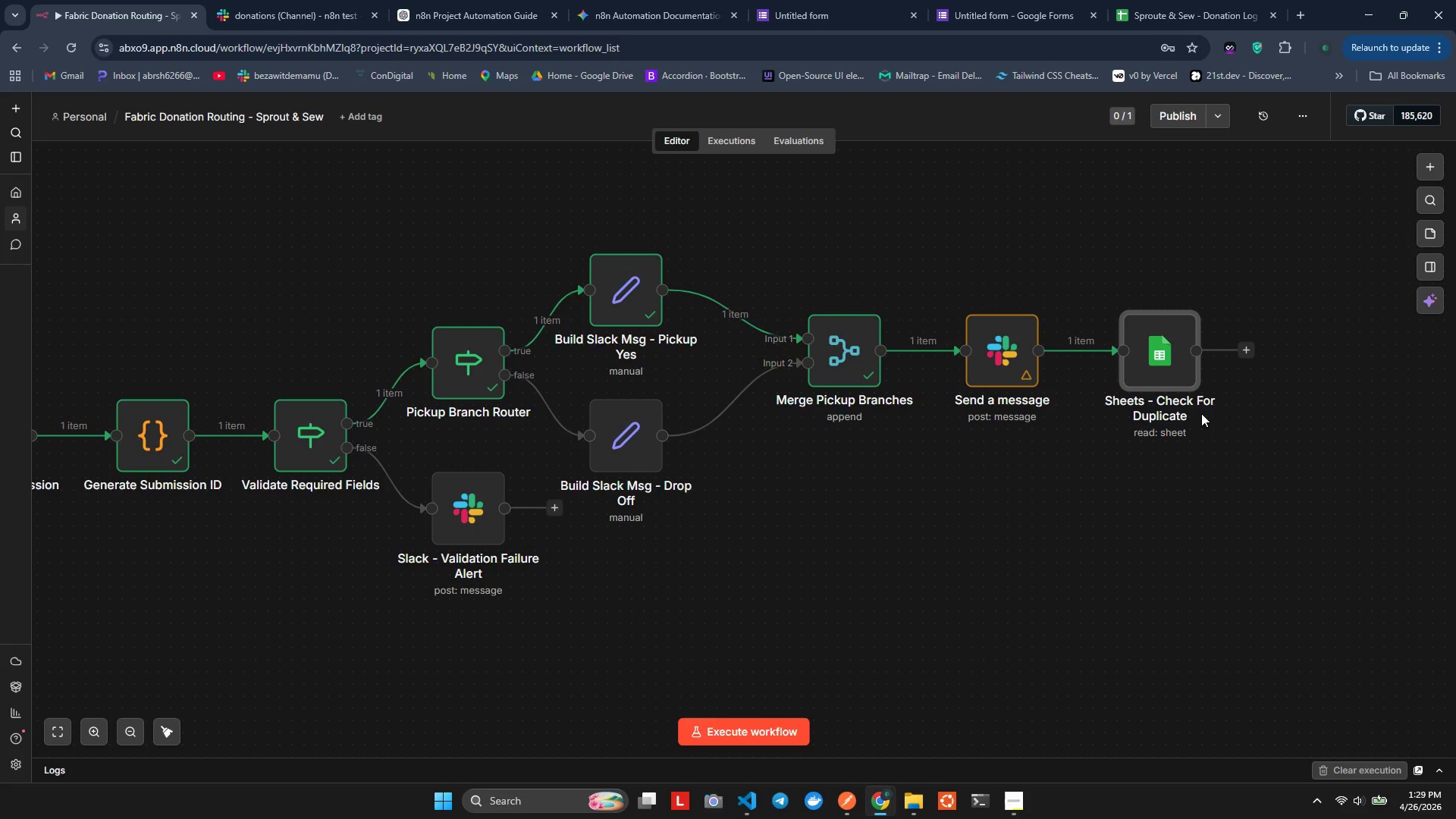 
wait(11.2)
 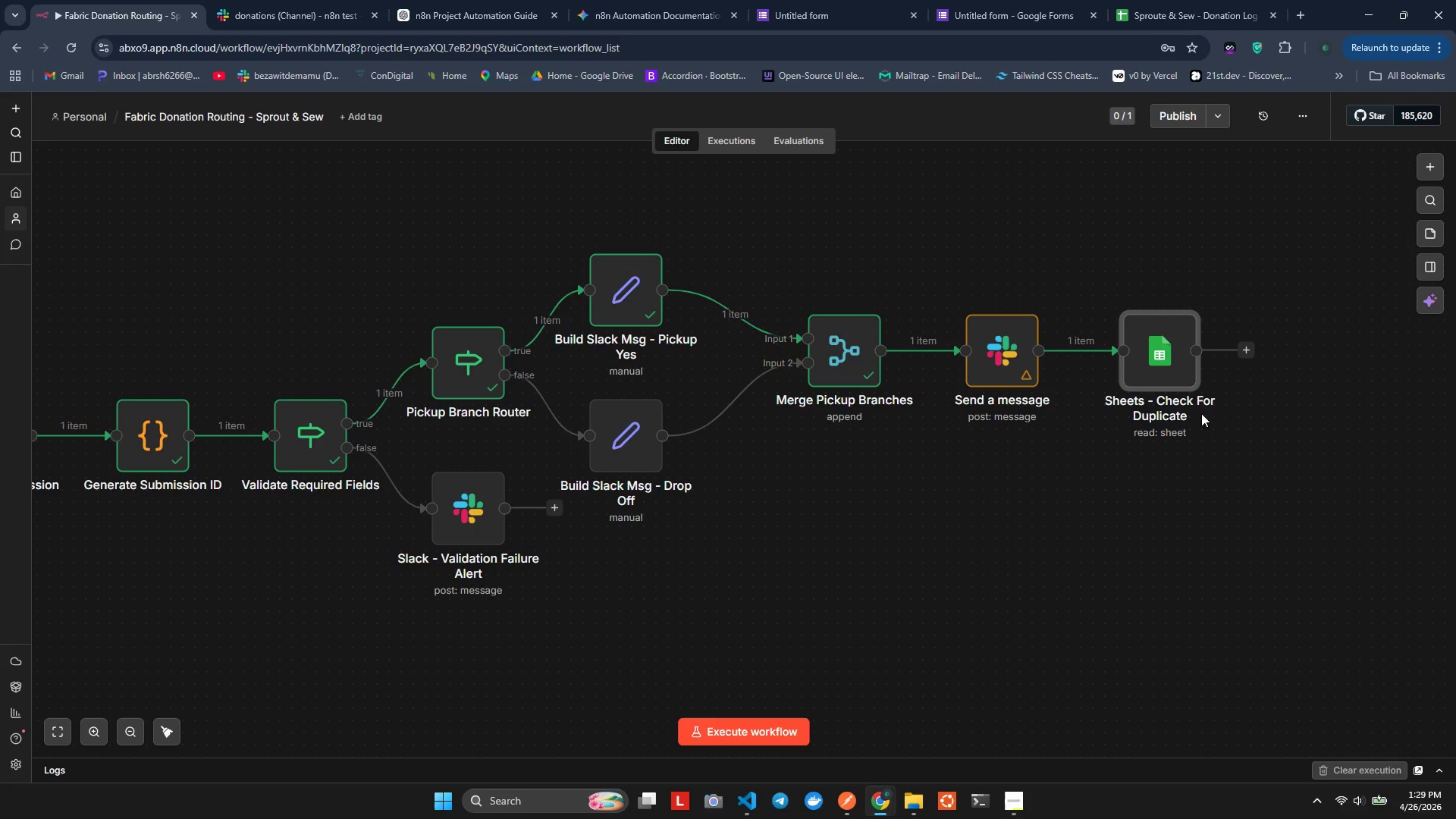 
left_click([958, 297])
 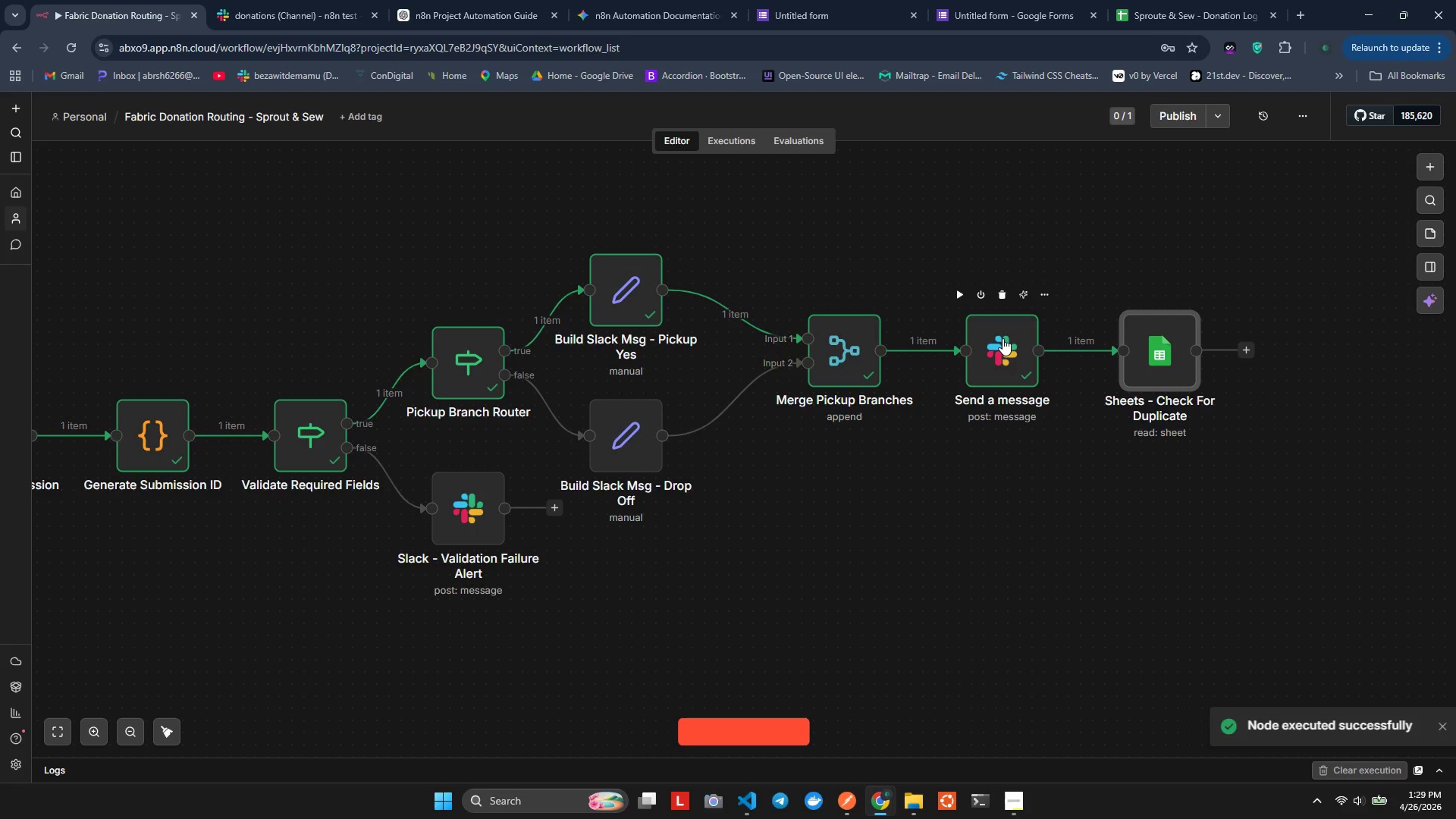 
double_click([1003, 338])
 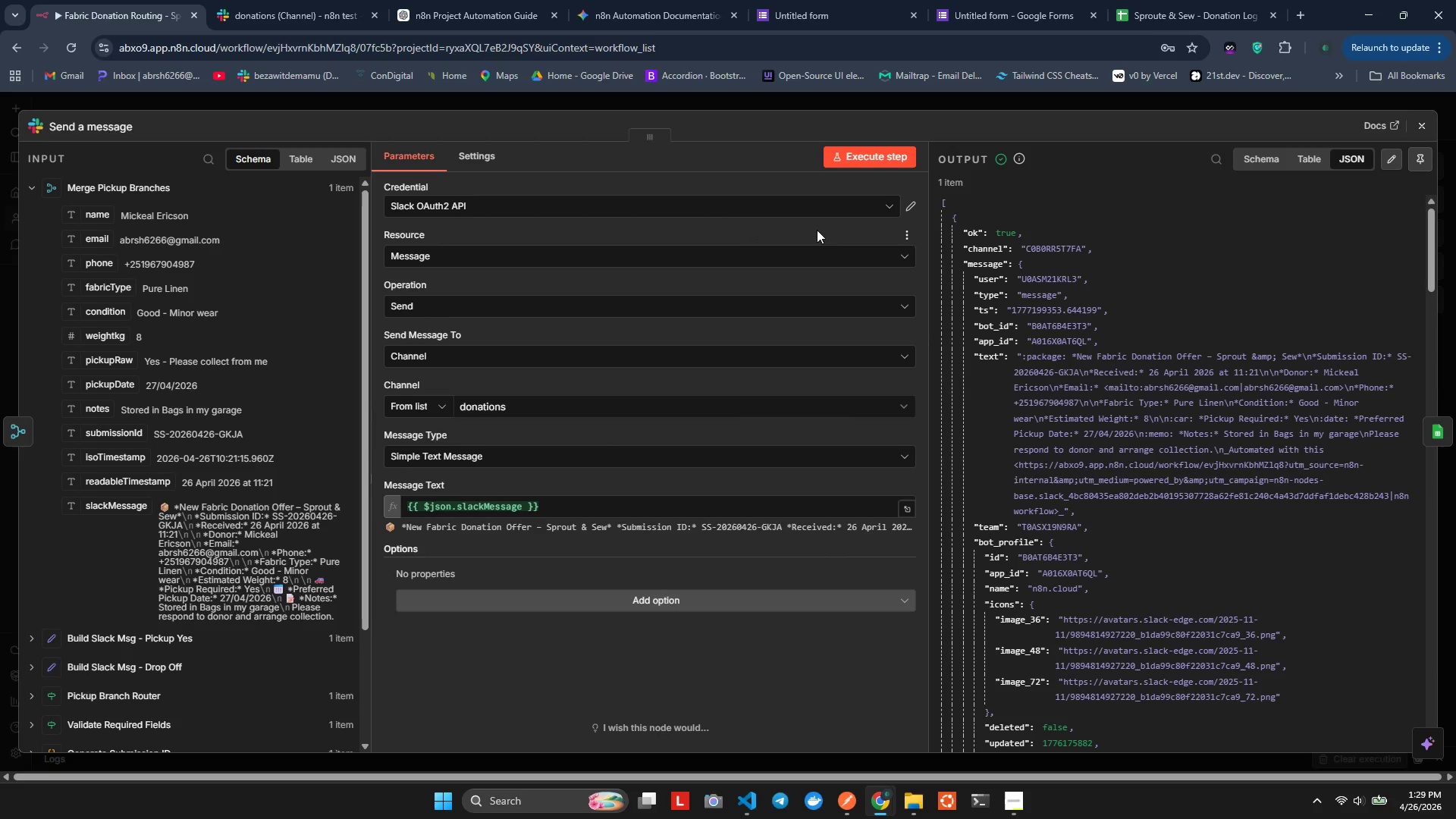 
wait(5.39)
 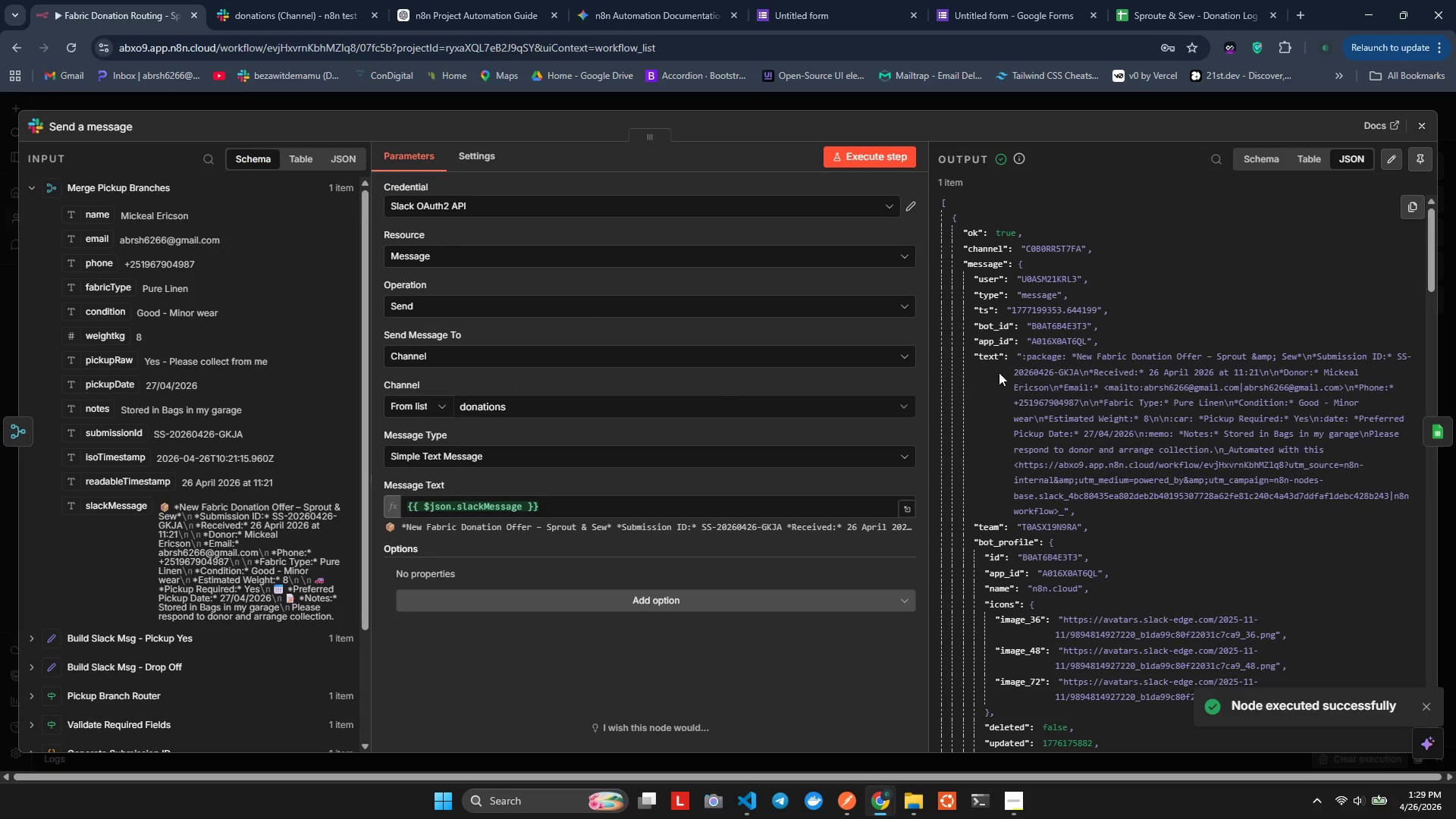 
left_click([1420, 116])
 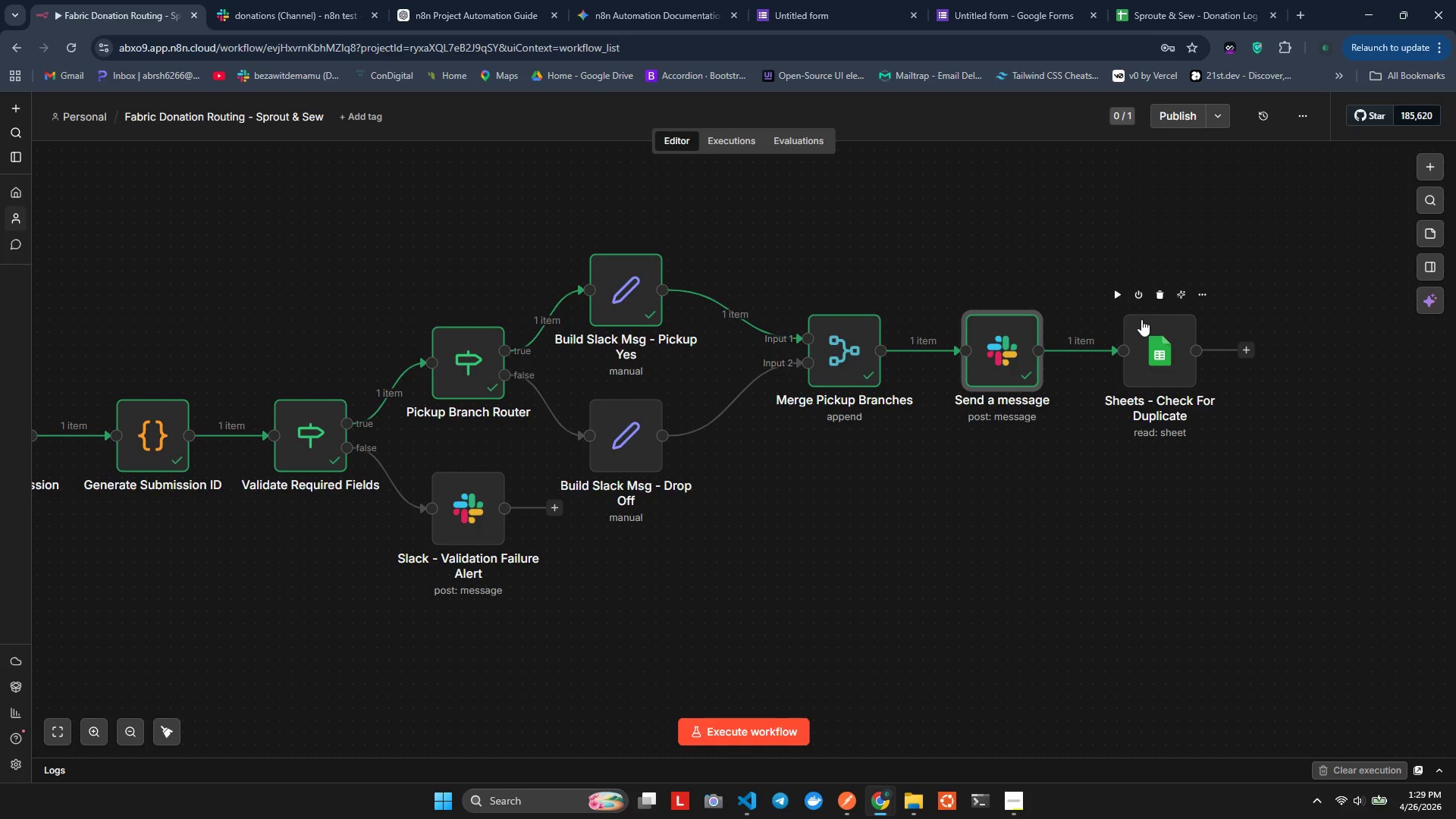 
left_click([1105, 293])
 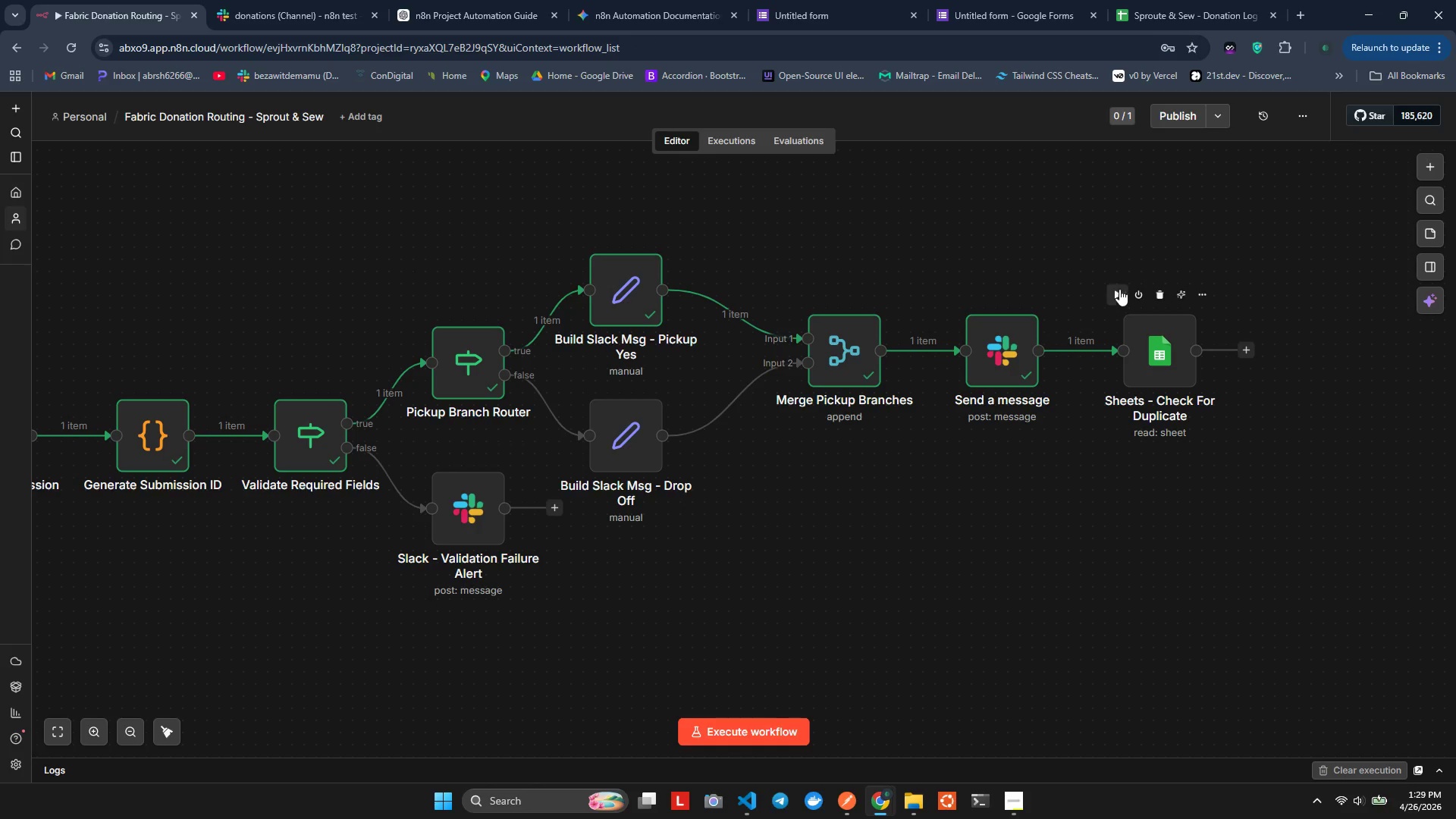 
left_click([1121, 289])
 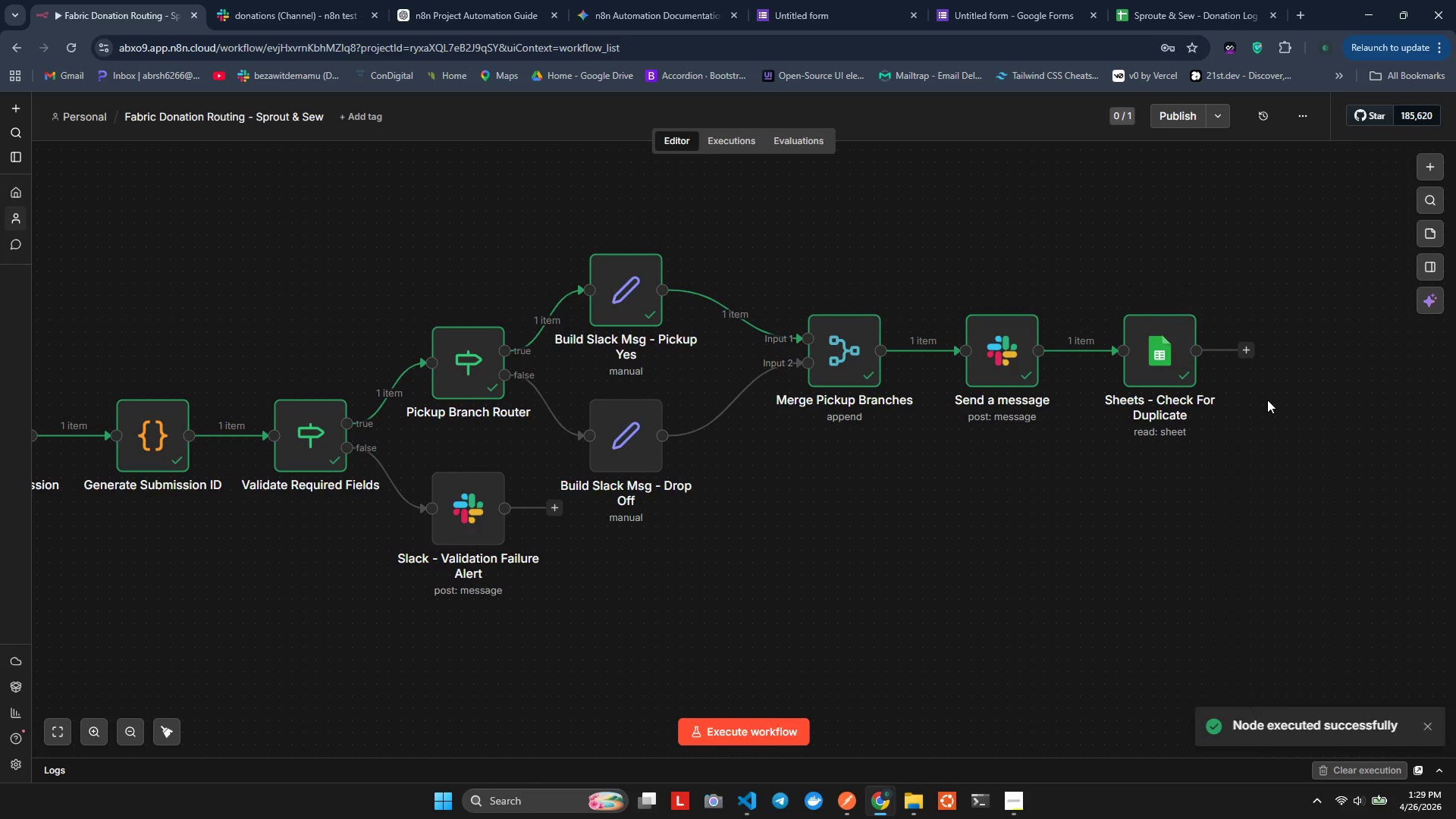 
double_click([1159, 345])
 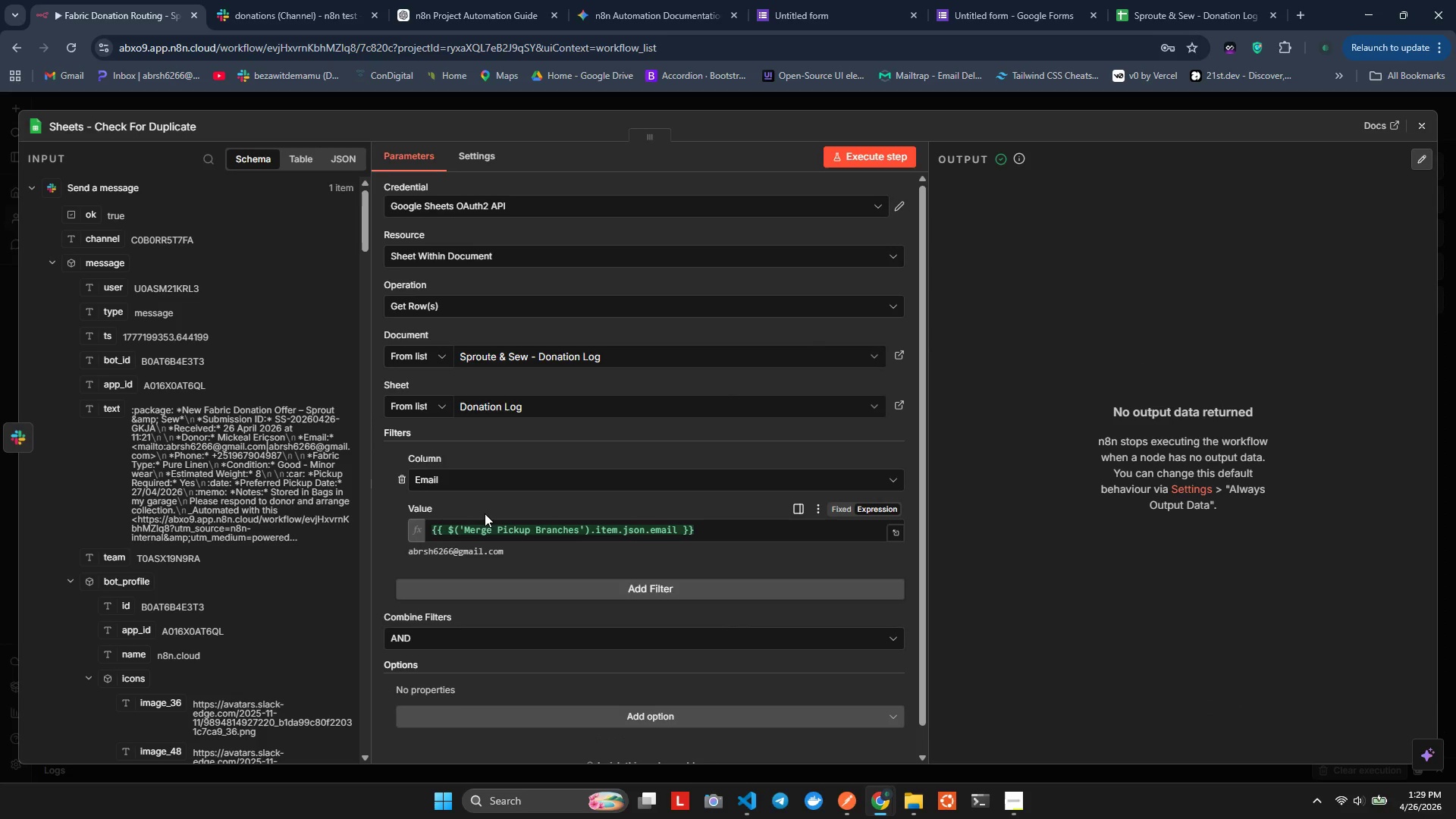 
wait(6.72)
 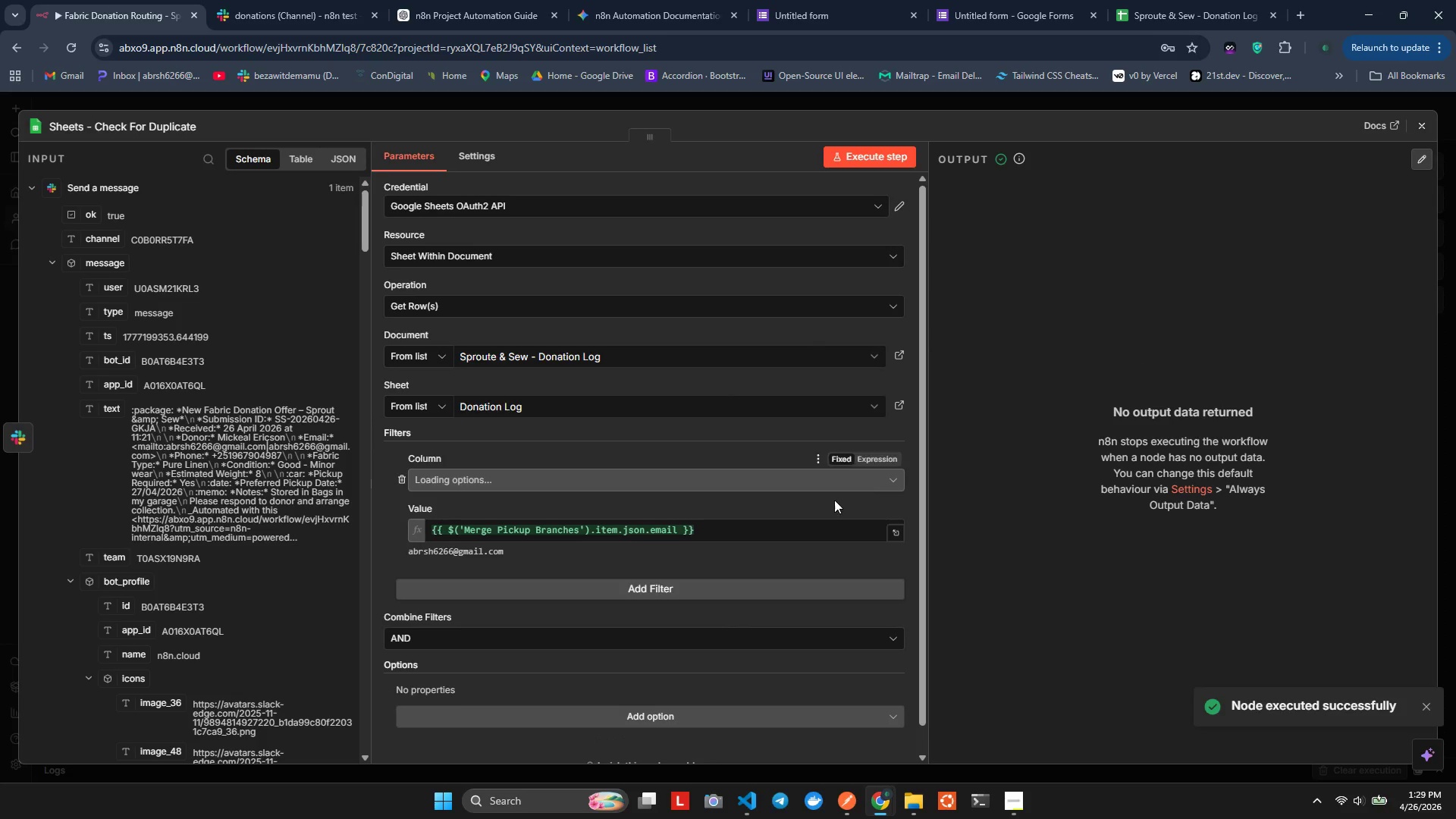 
left_click([1421, 124])
 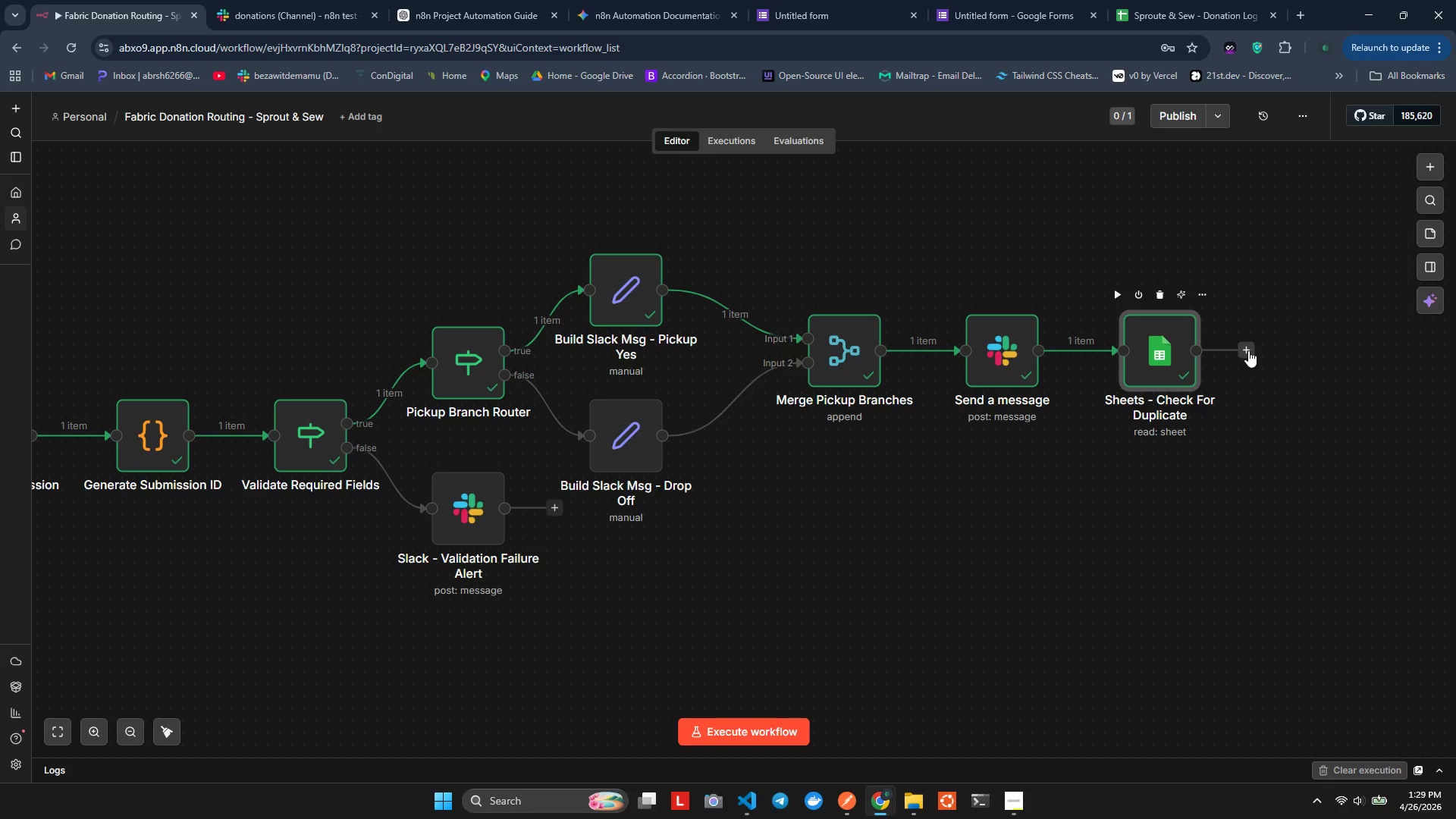 
double_click([1127, 344])
 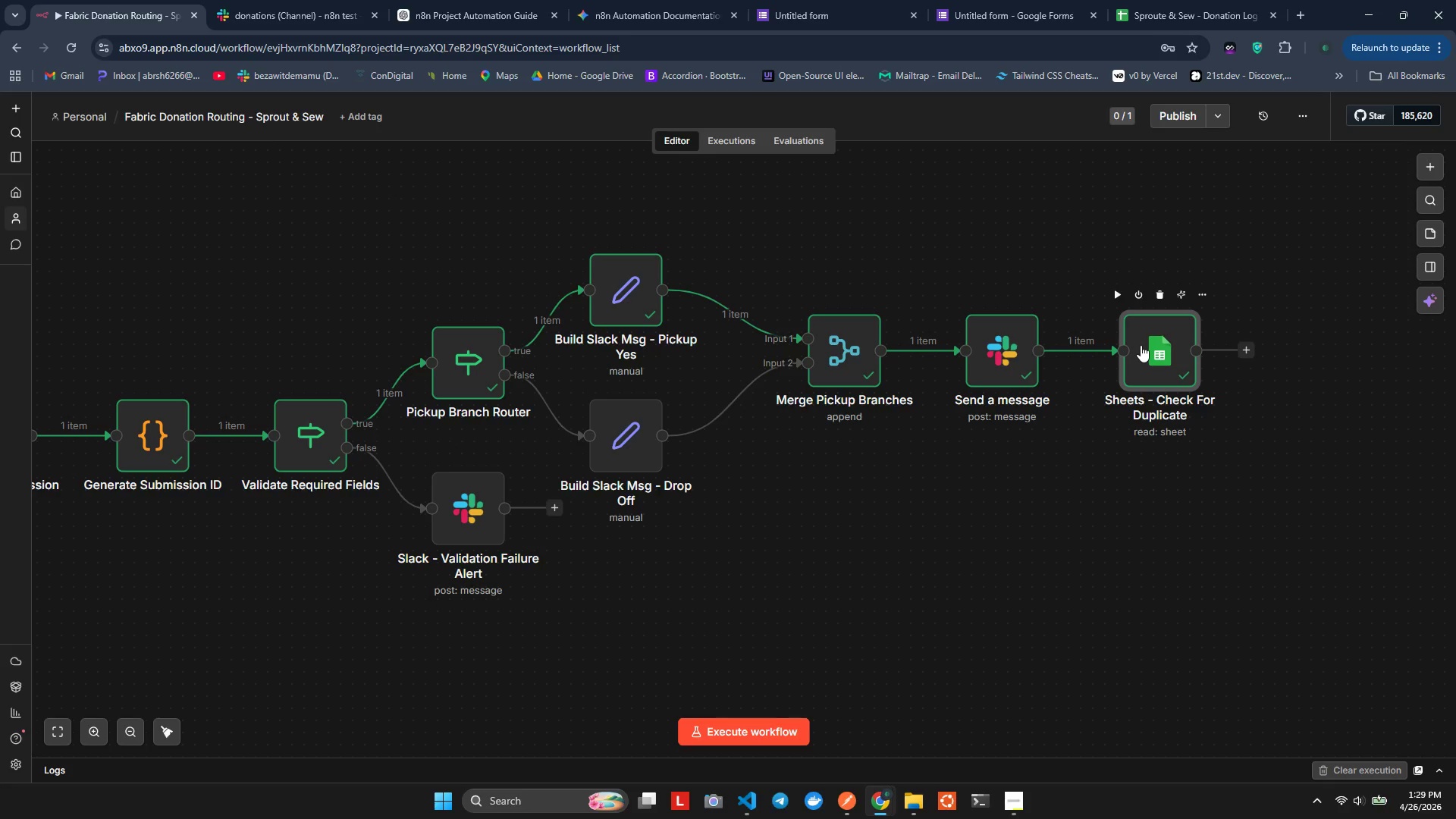 
triple_click([1141, 345])
 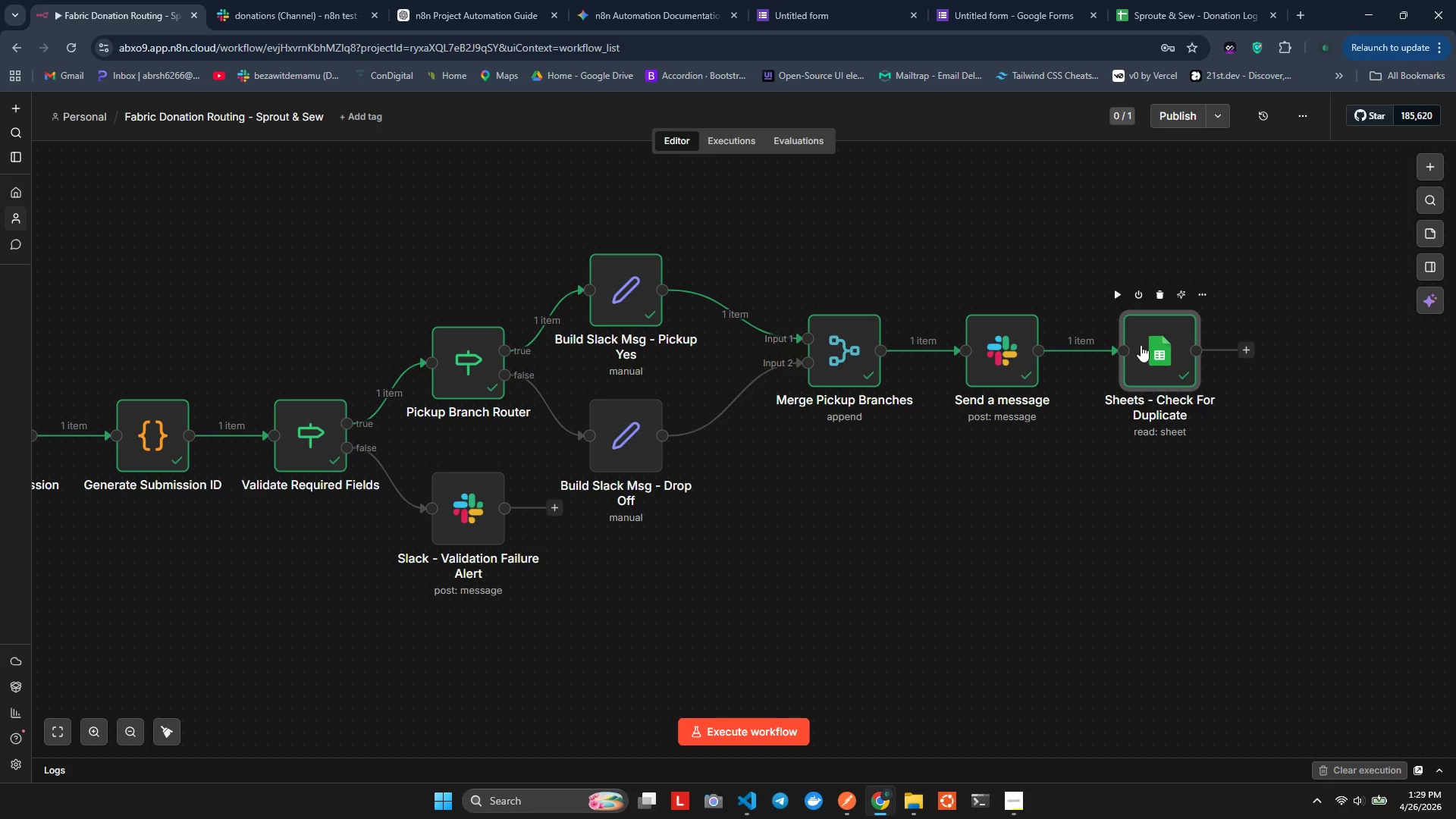 
triple_click([1141, 345])
 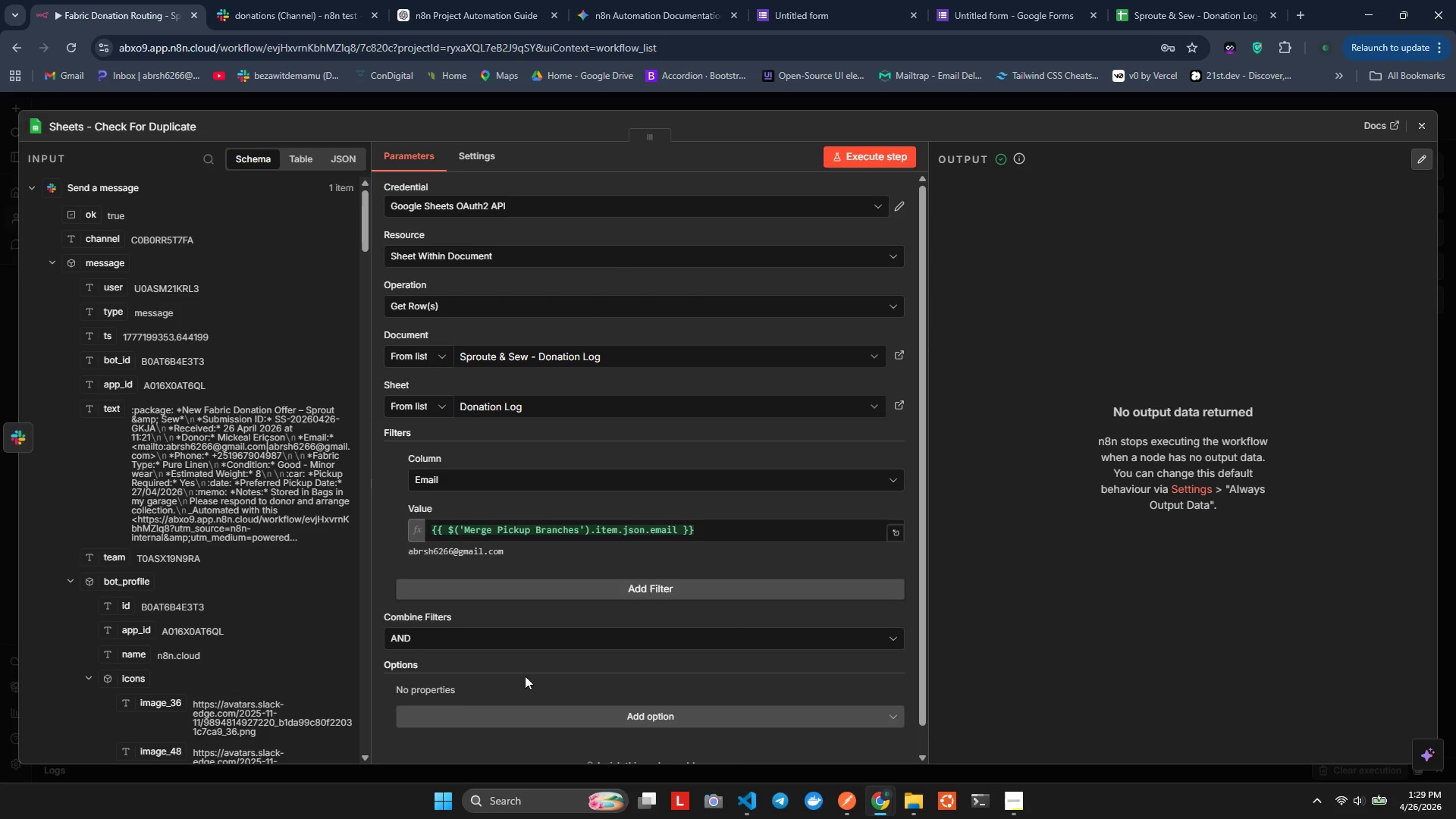 
wait(21.47)
 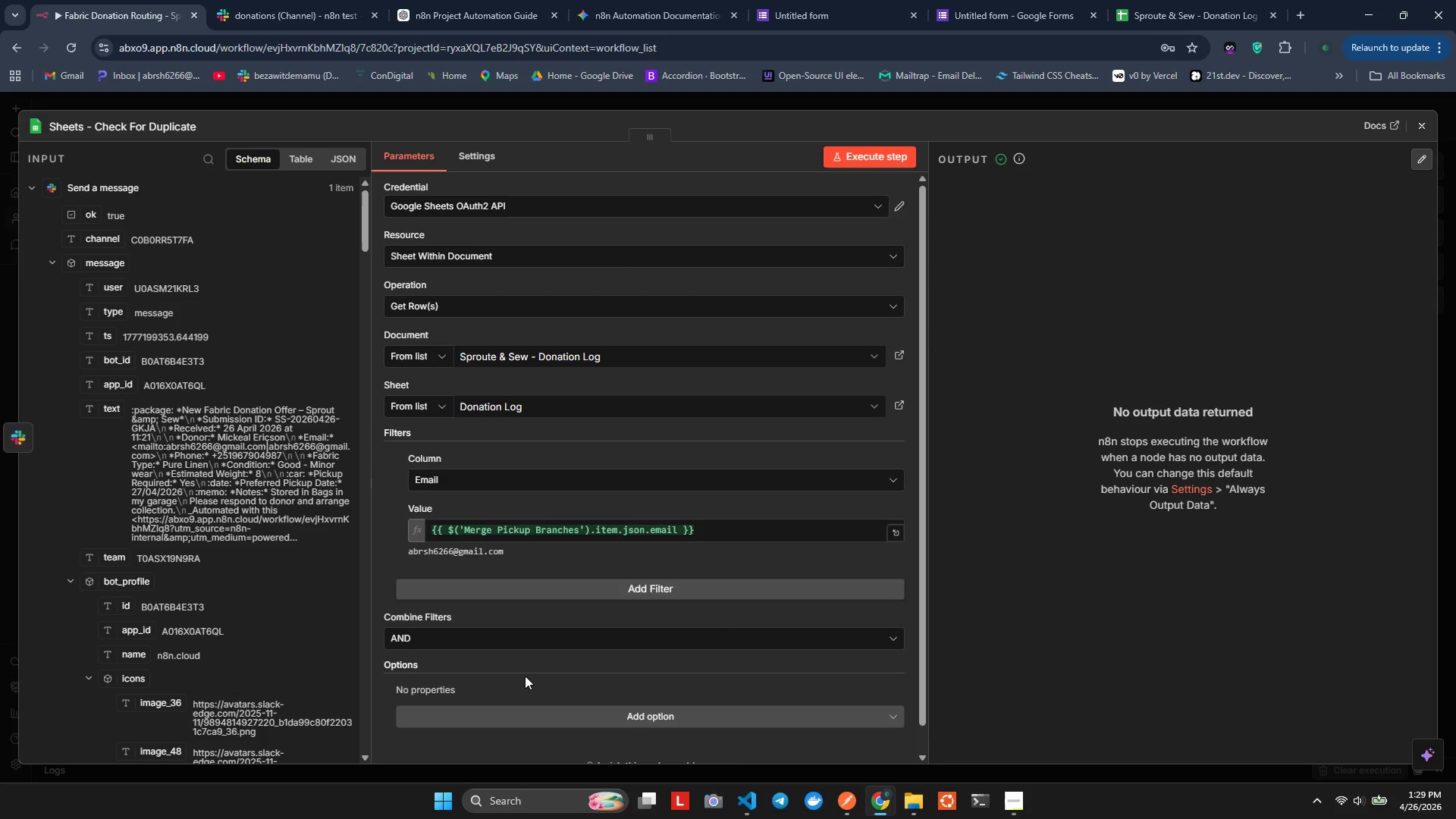 
left_click([1243, 350])
 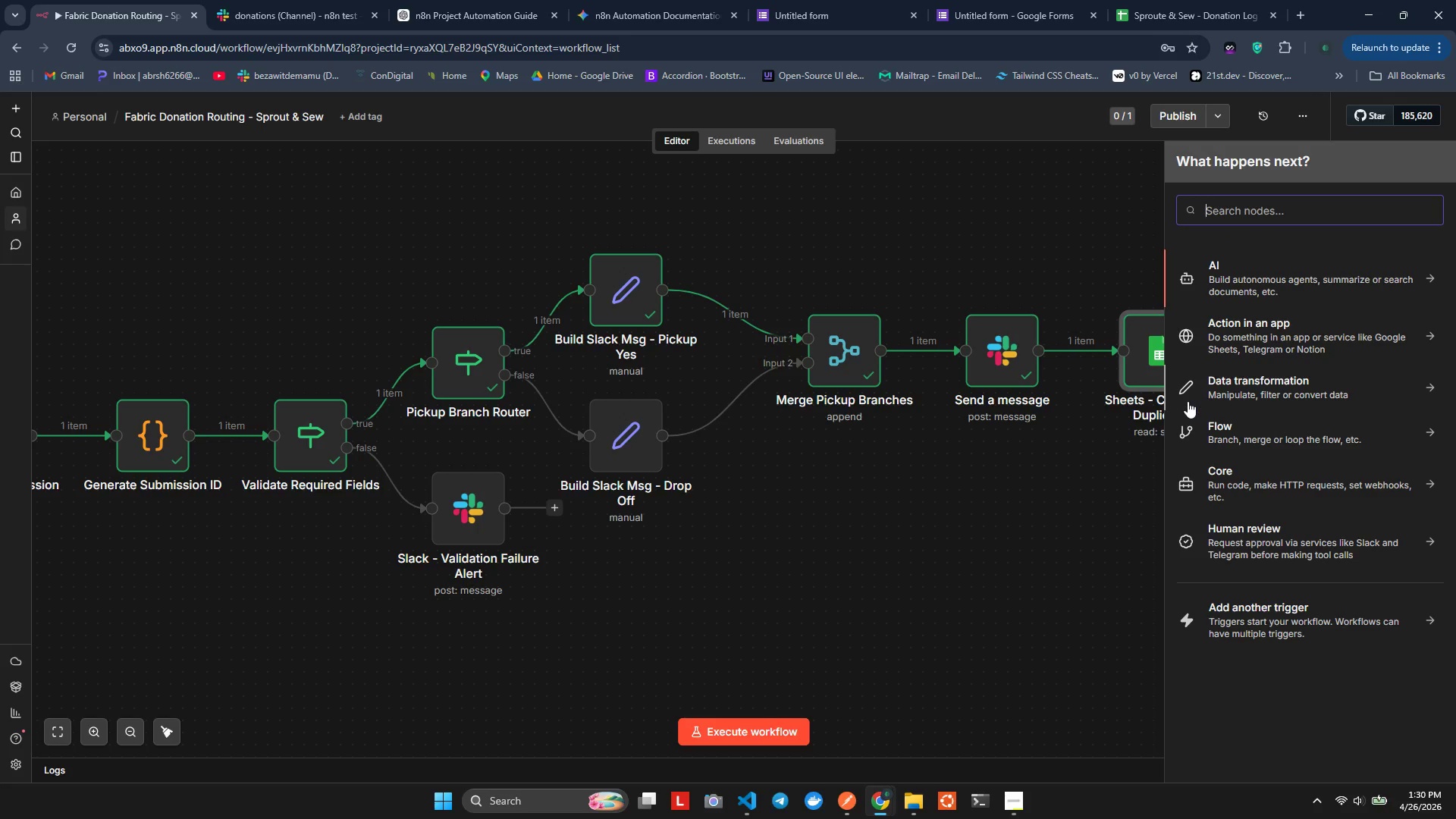 
type(if)
 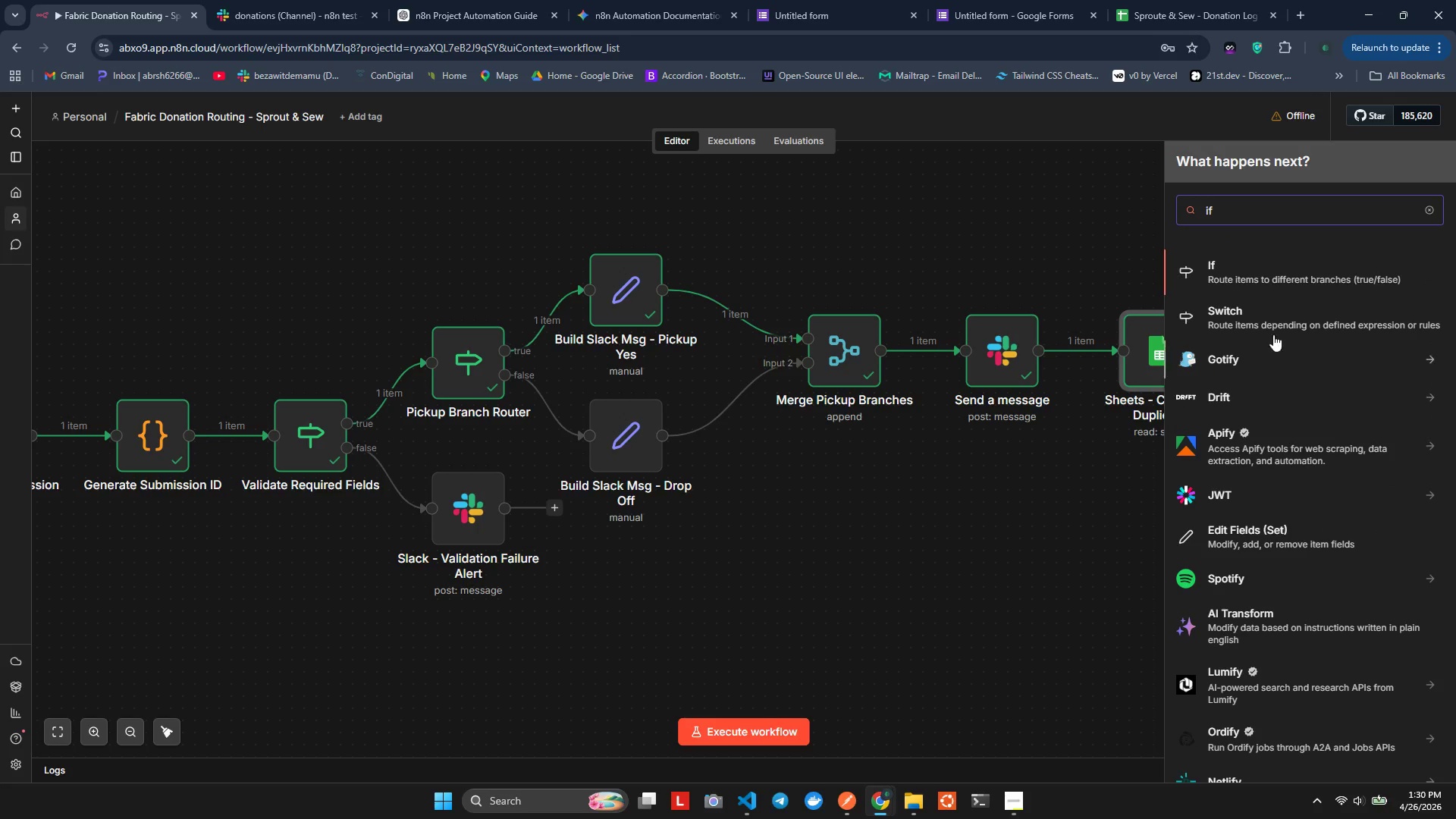 
left_click([1260, 279])
 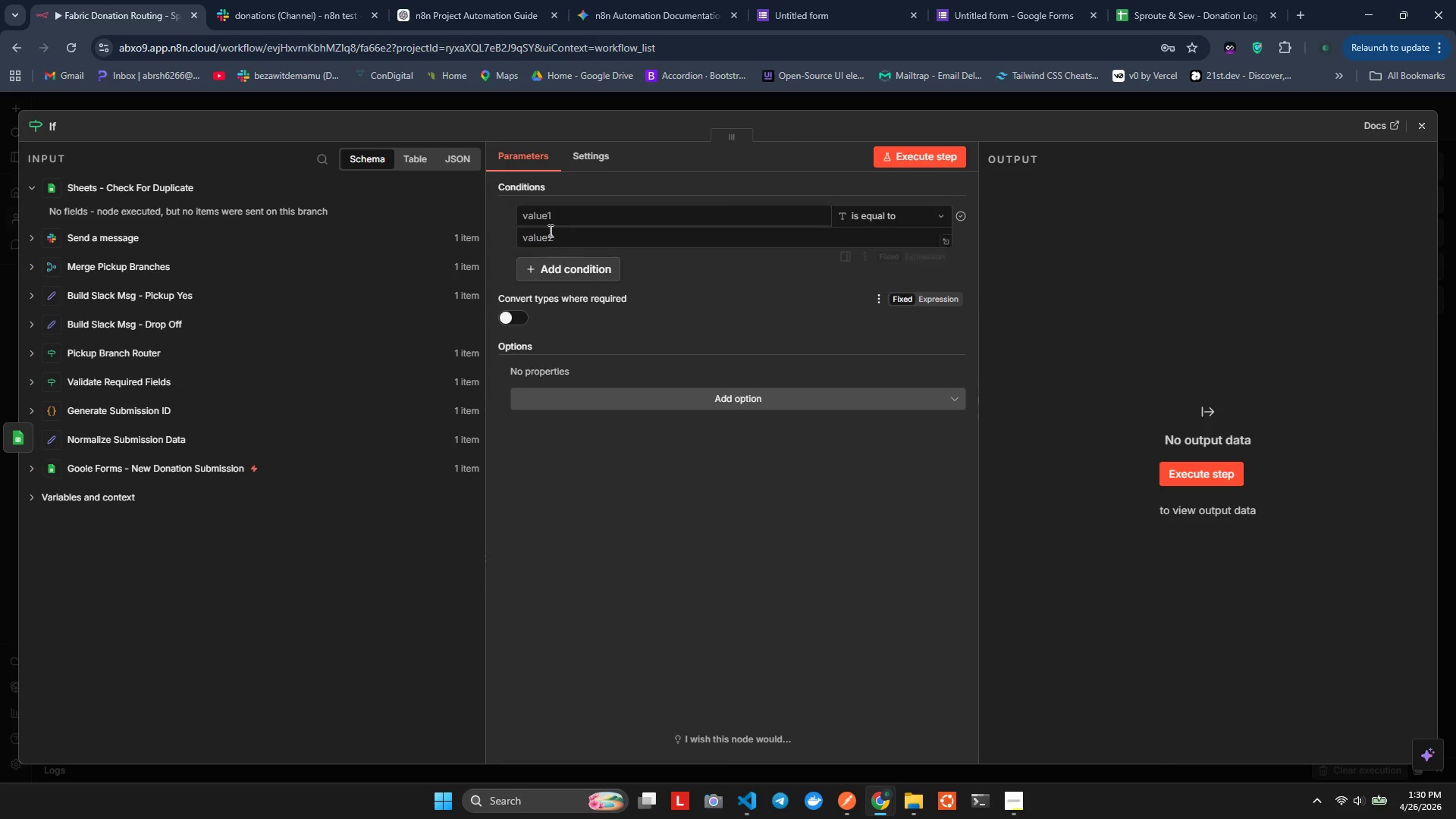 
left_click([558, 219])
 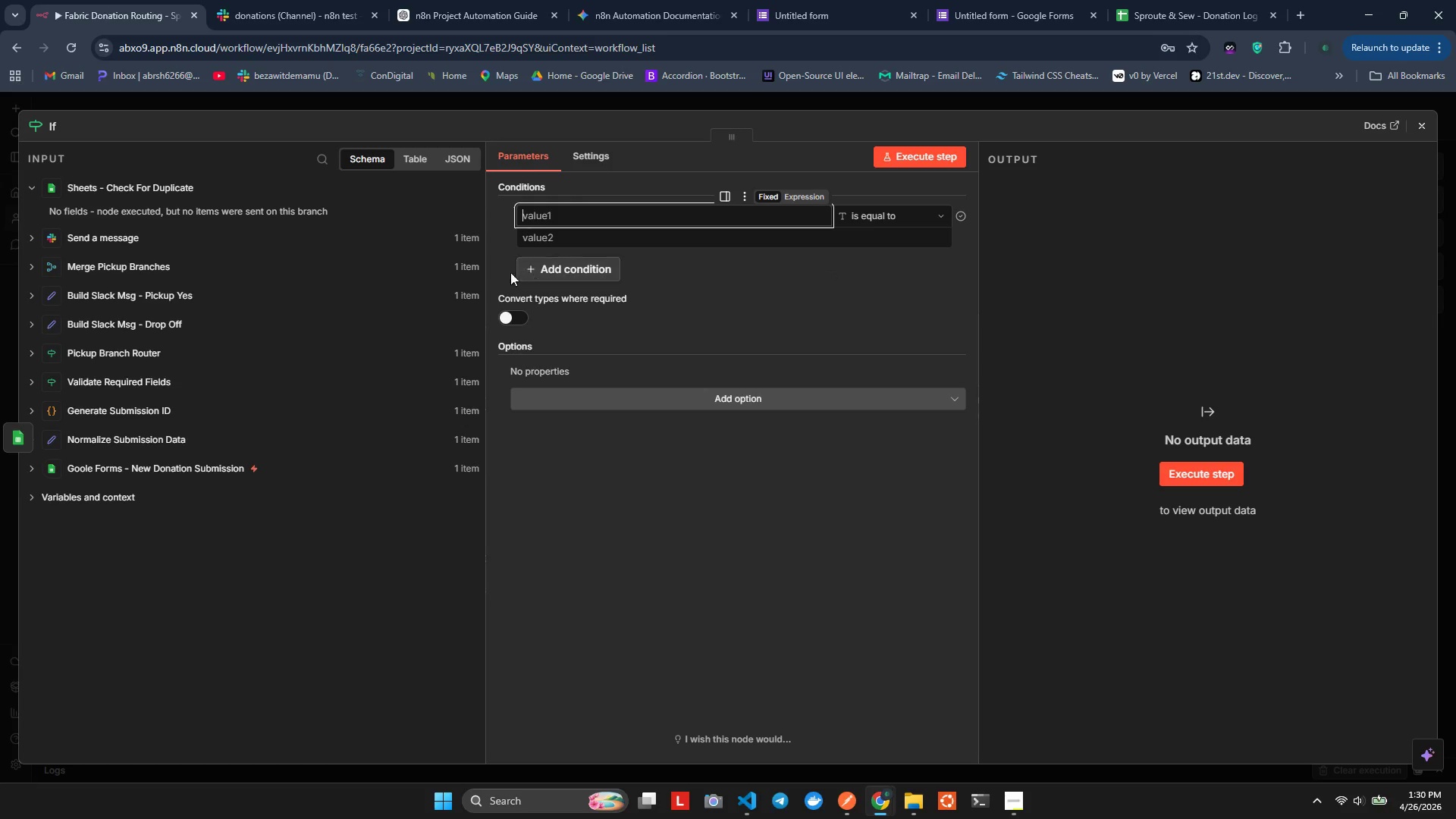 
wait(11.41)
 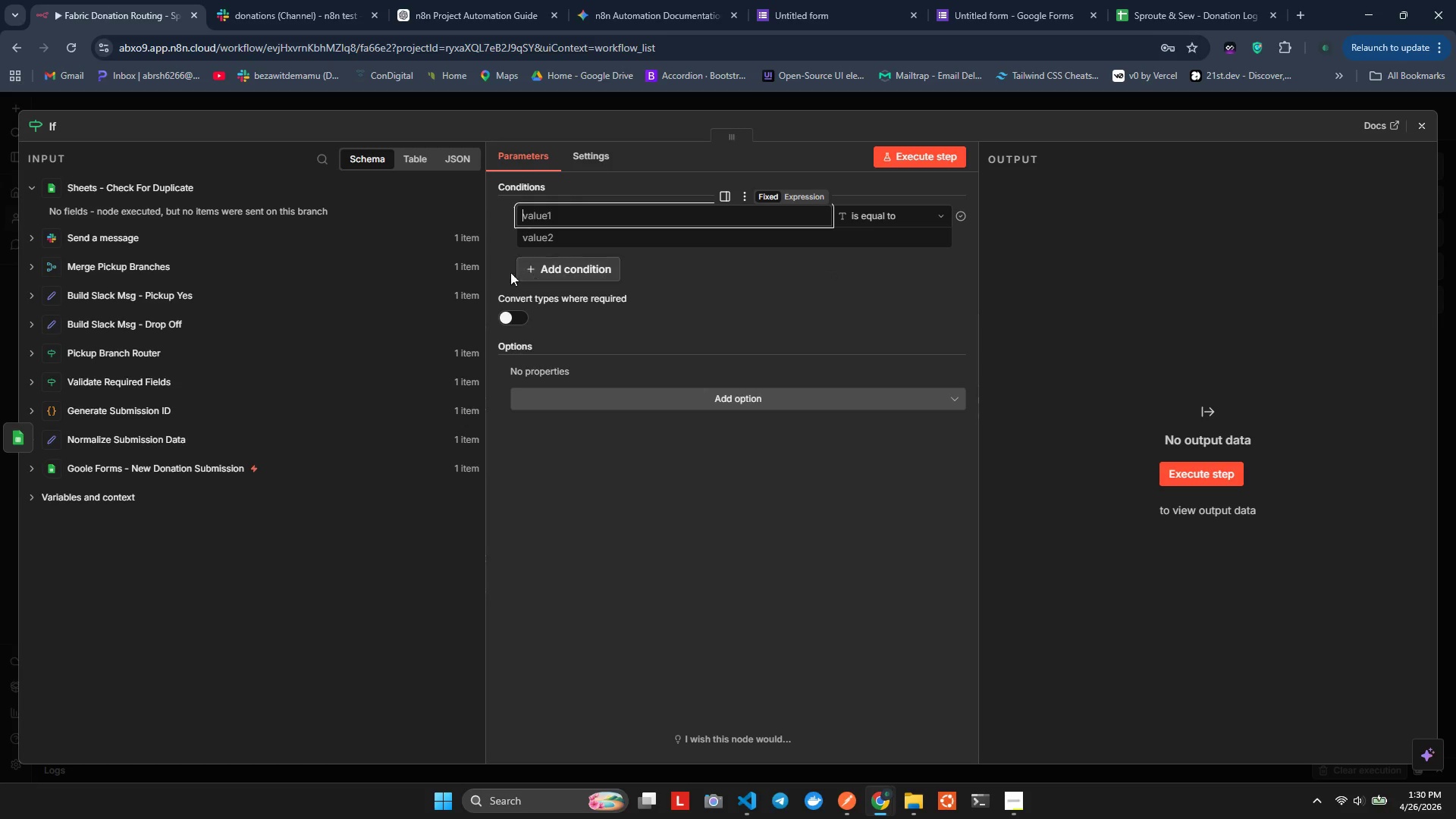 
left_click([40, 261])
 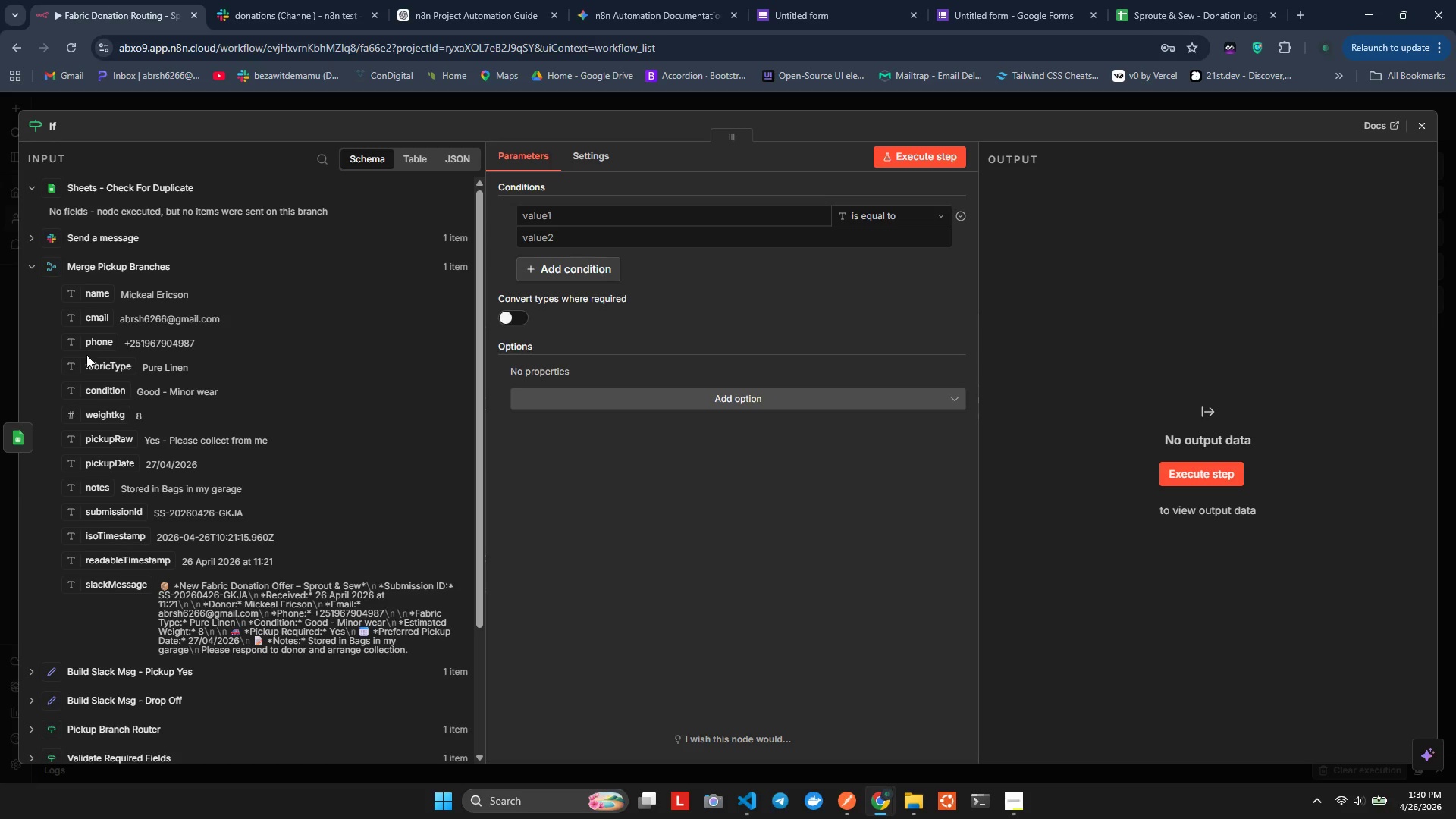 
wait(16.72)
 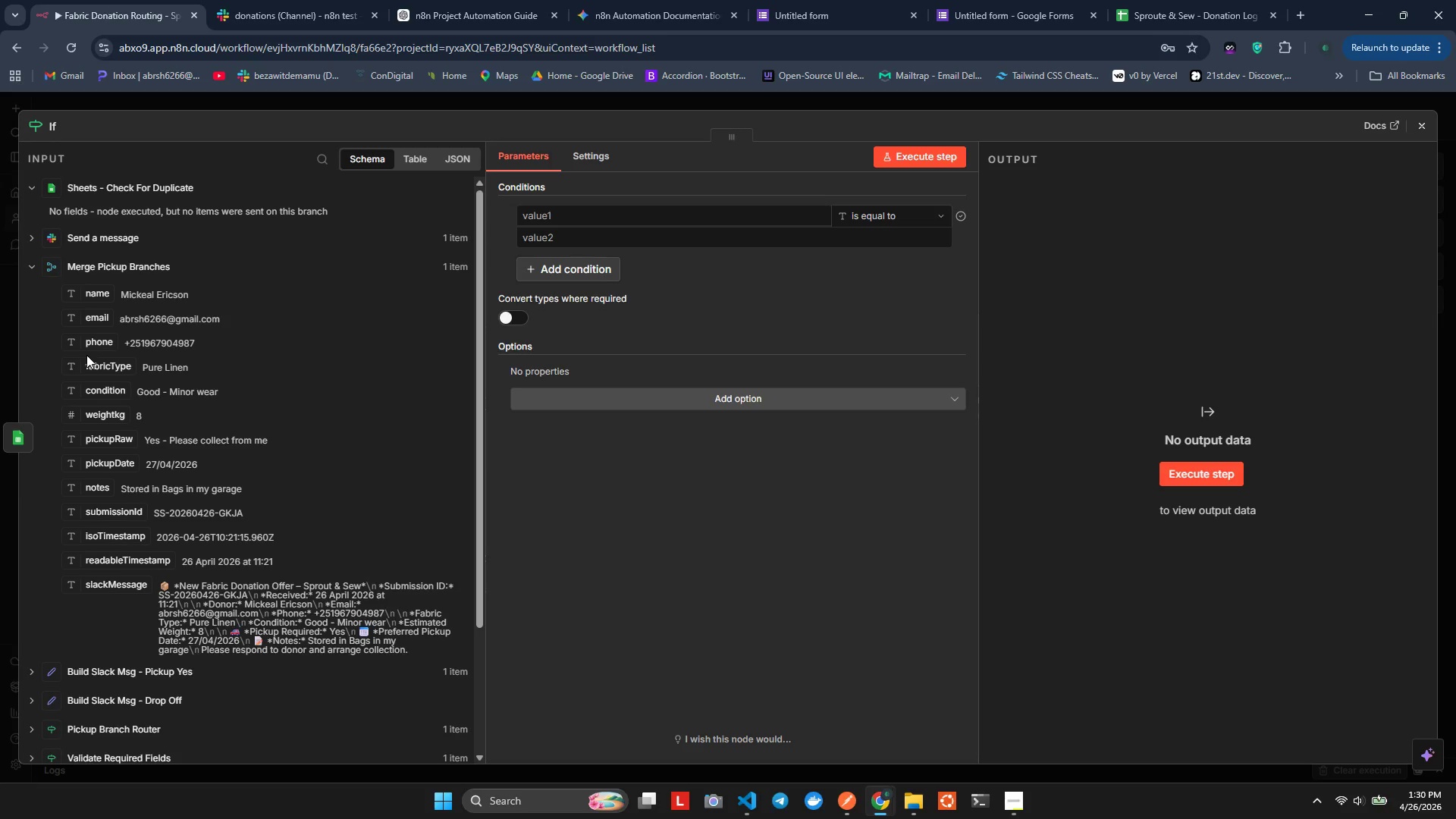 
scroll: coordinate [85, 297], scroll_direction: up, amount: 1.0
 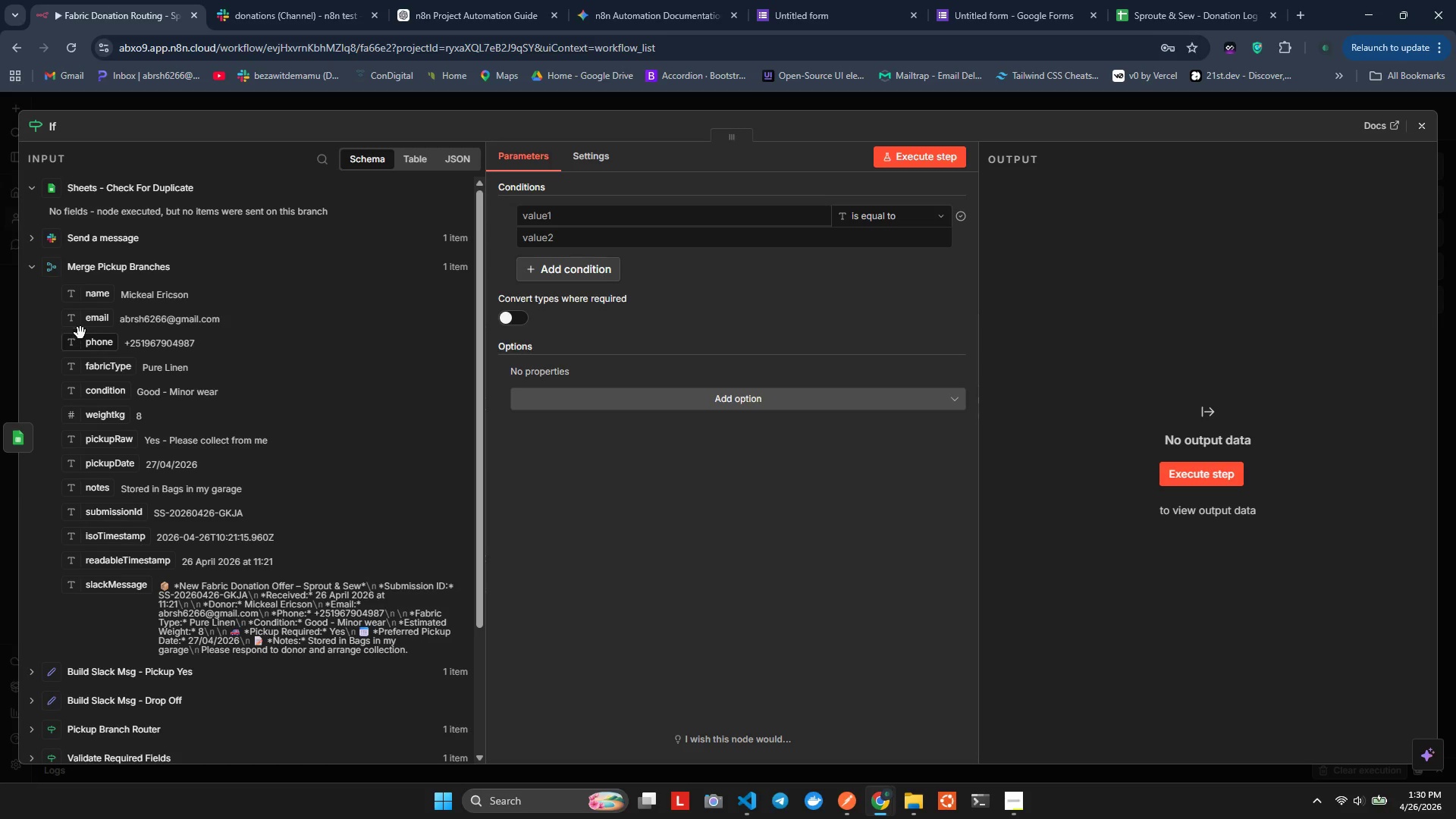 
left_click_drag(start_coordinate=[81, 319], to_coordinate=[563, 221])
 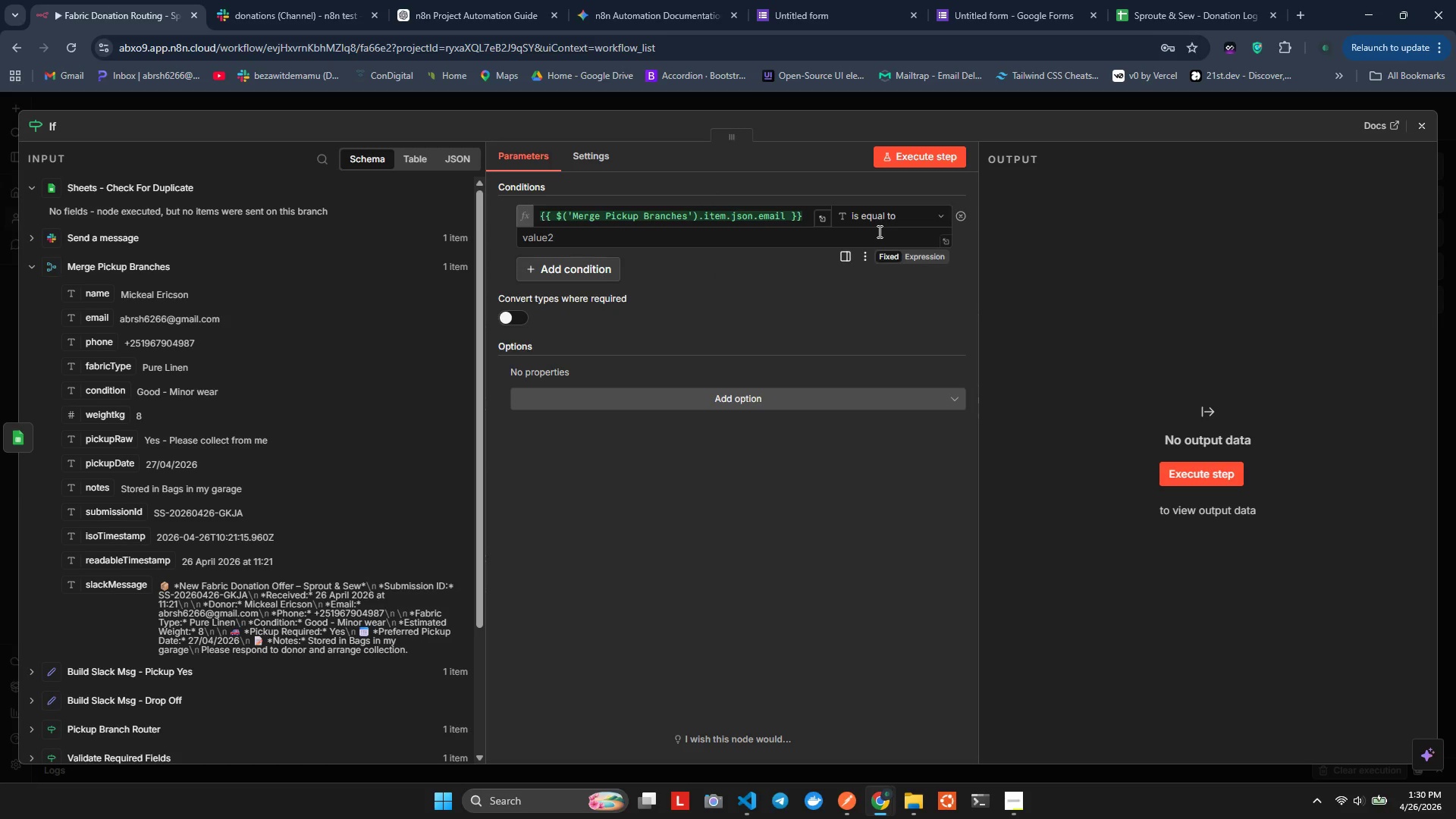 
left_click([867, 215])
 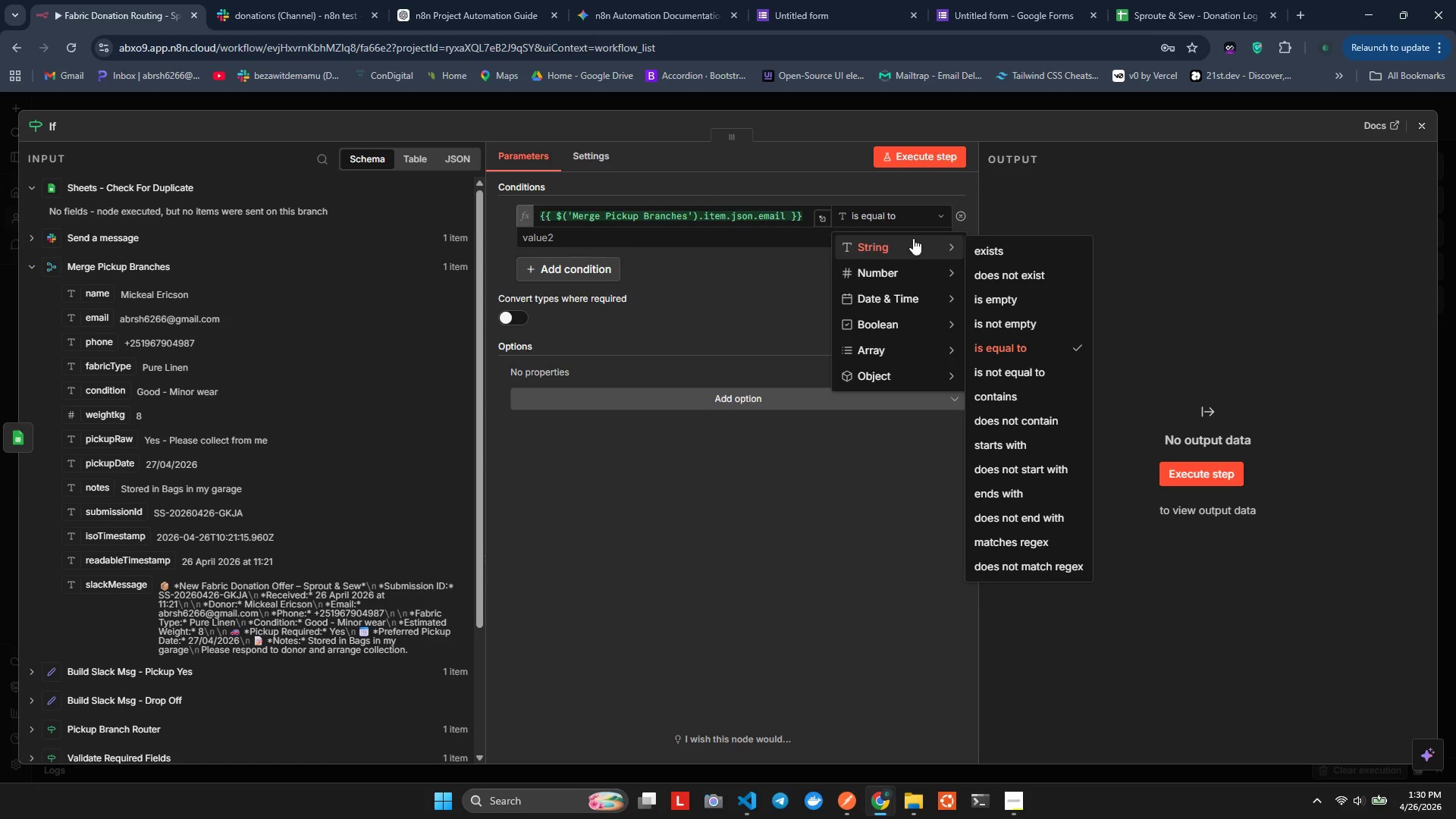 
left_click([985, 325])
 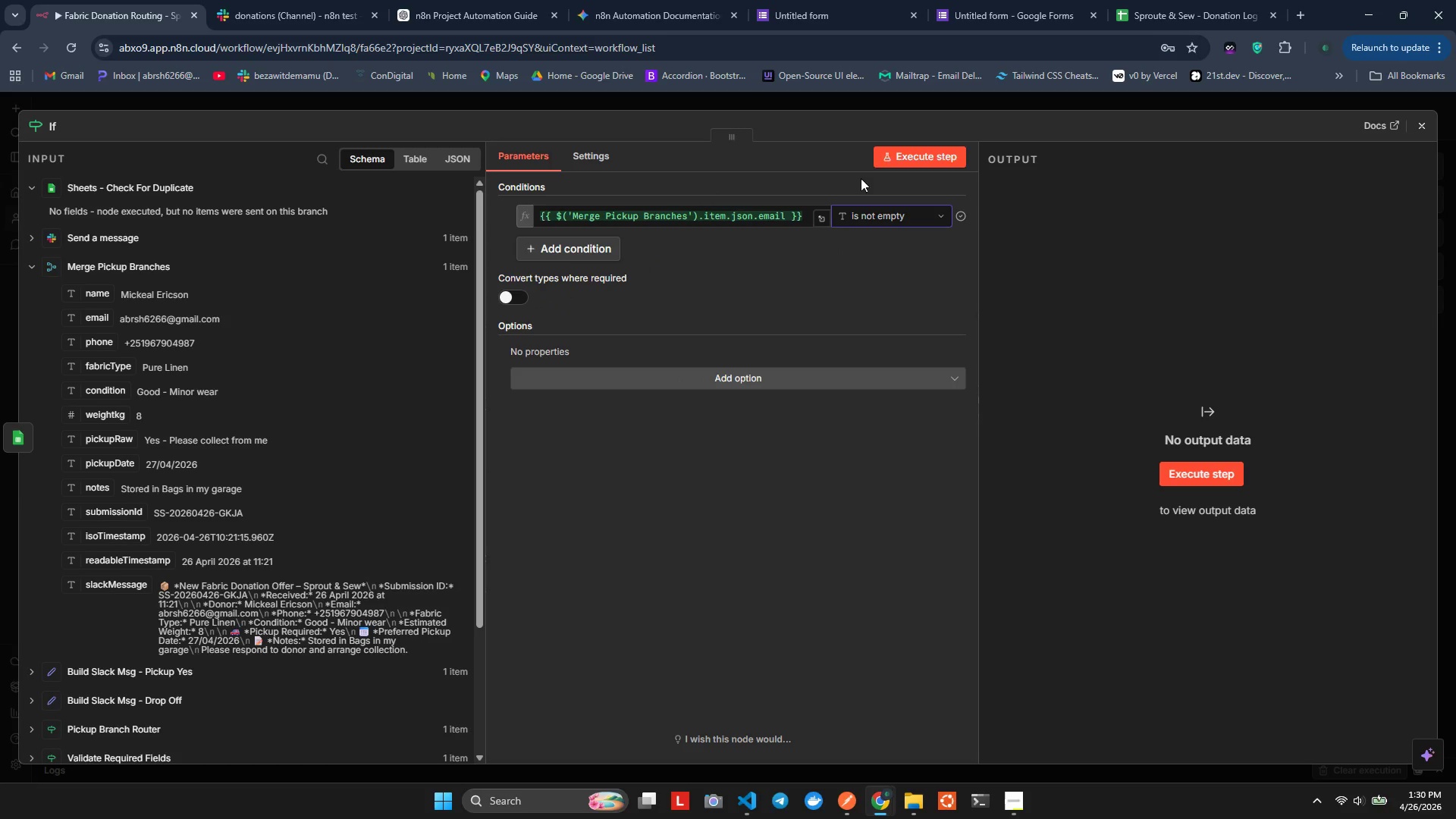 
left_click([888, 158])
 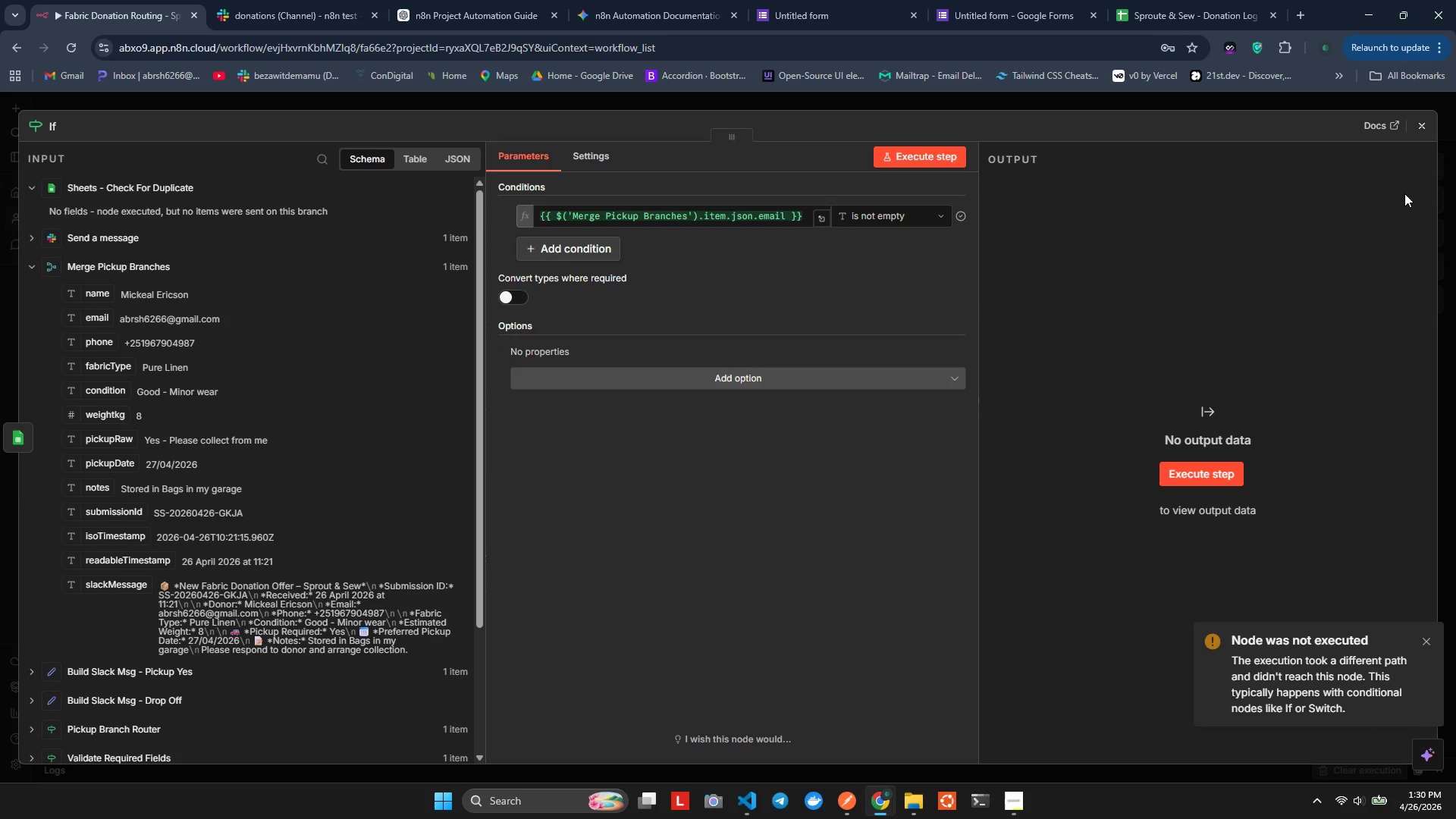 
left_click([1428, 127])
 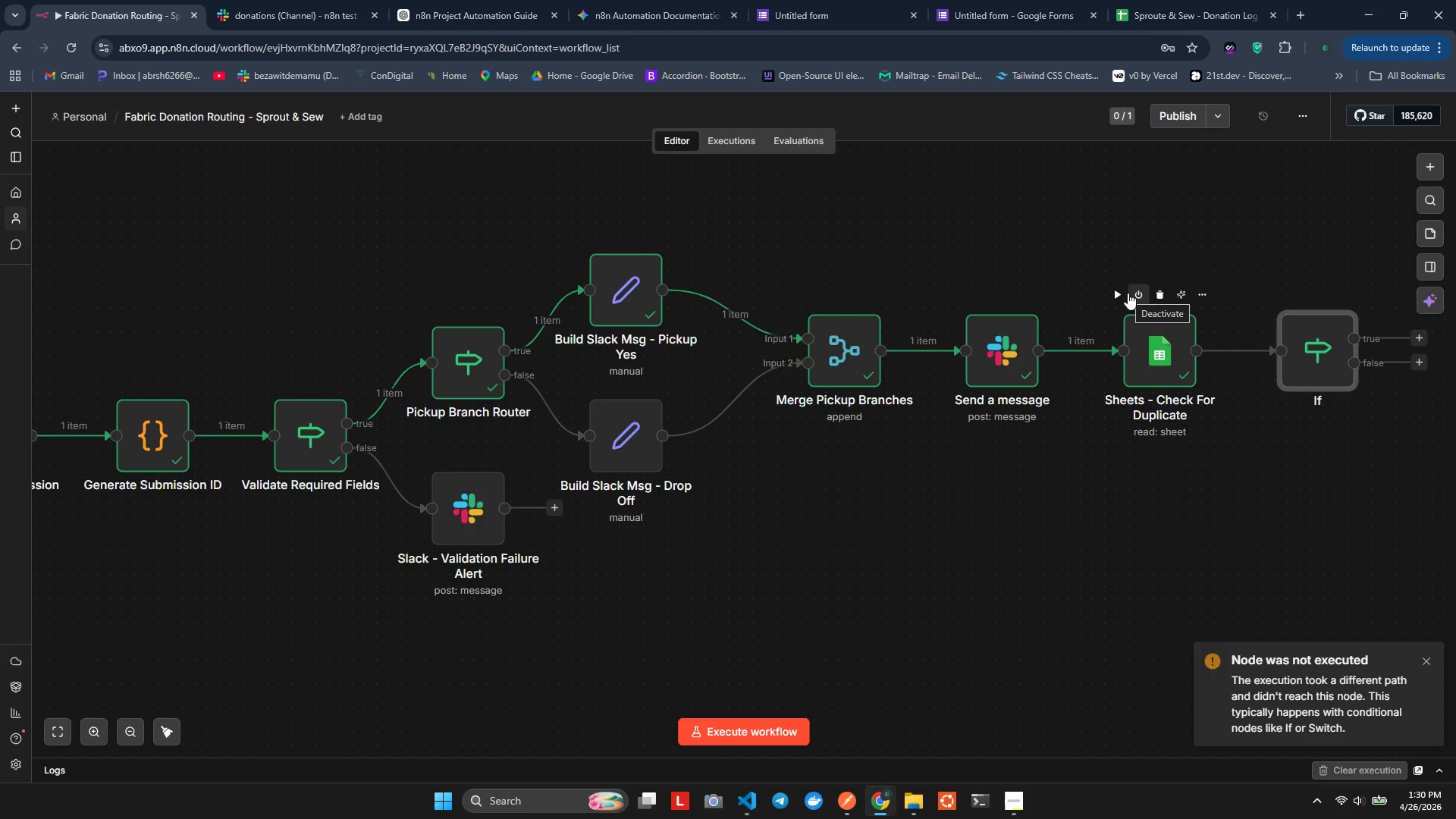 
left_click([1125, 292])
 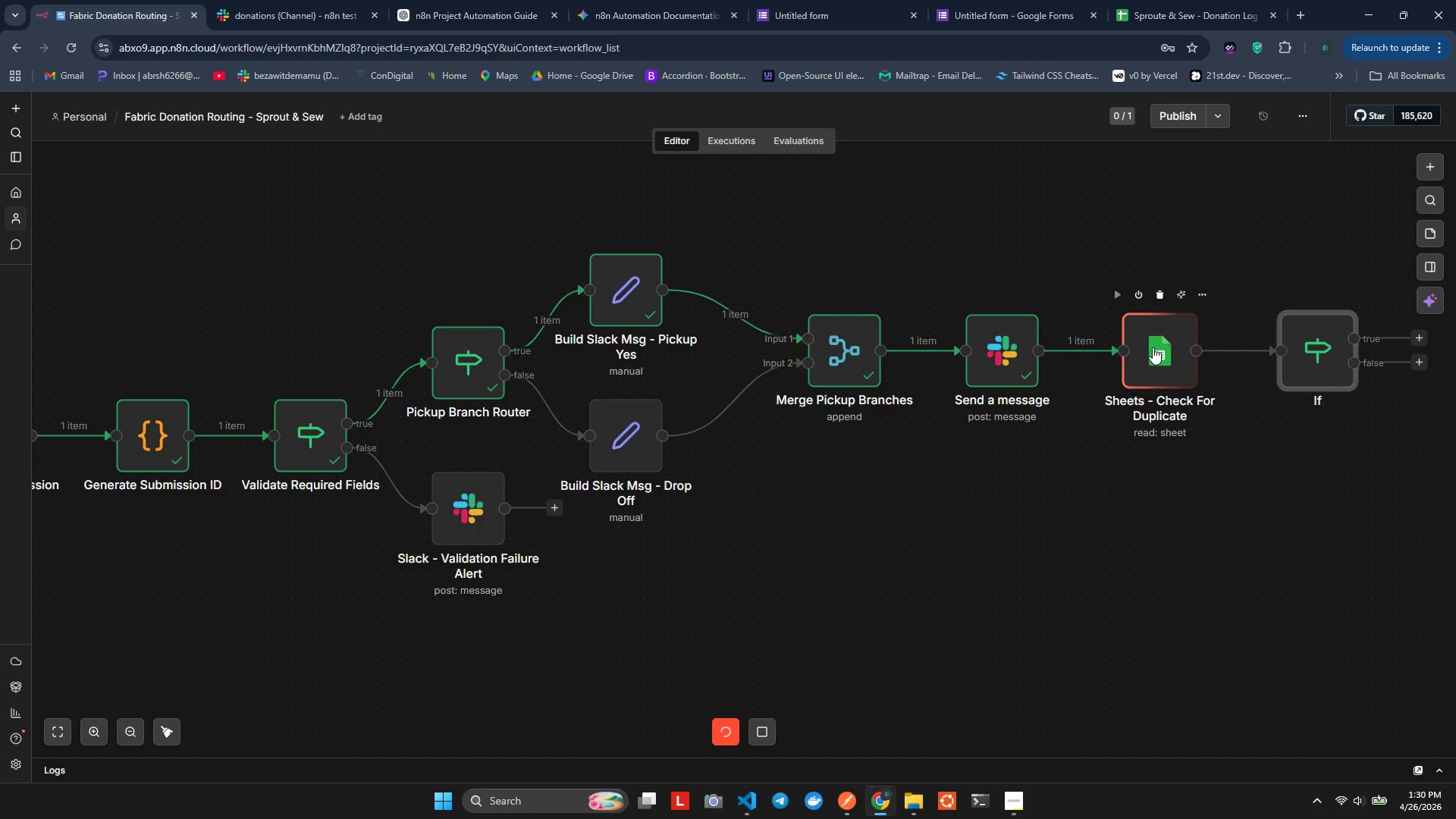 
double_click([1153, 347])
 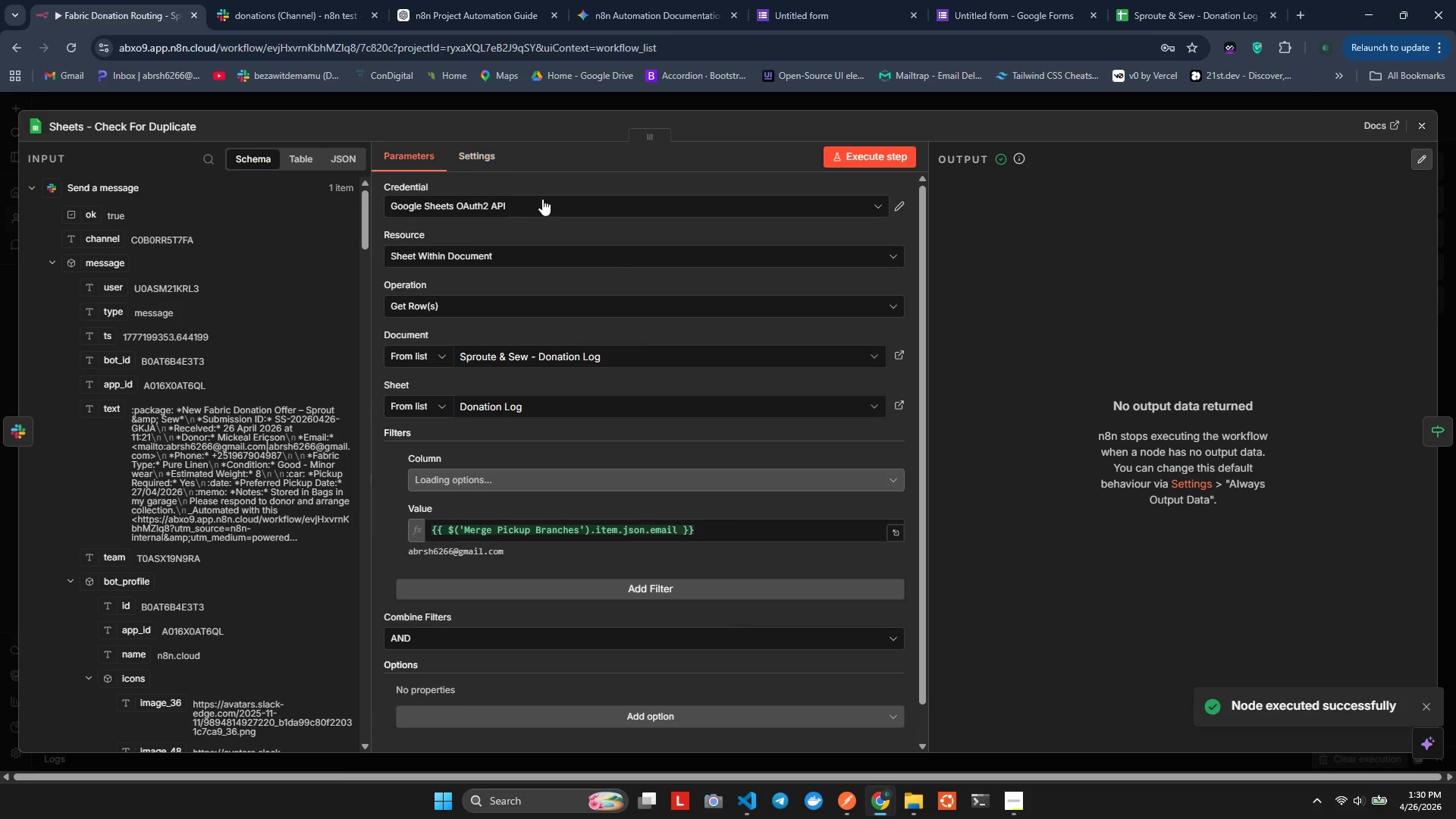 
left_click([466, 158])
 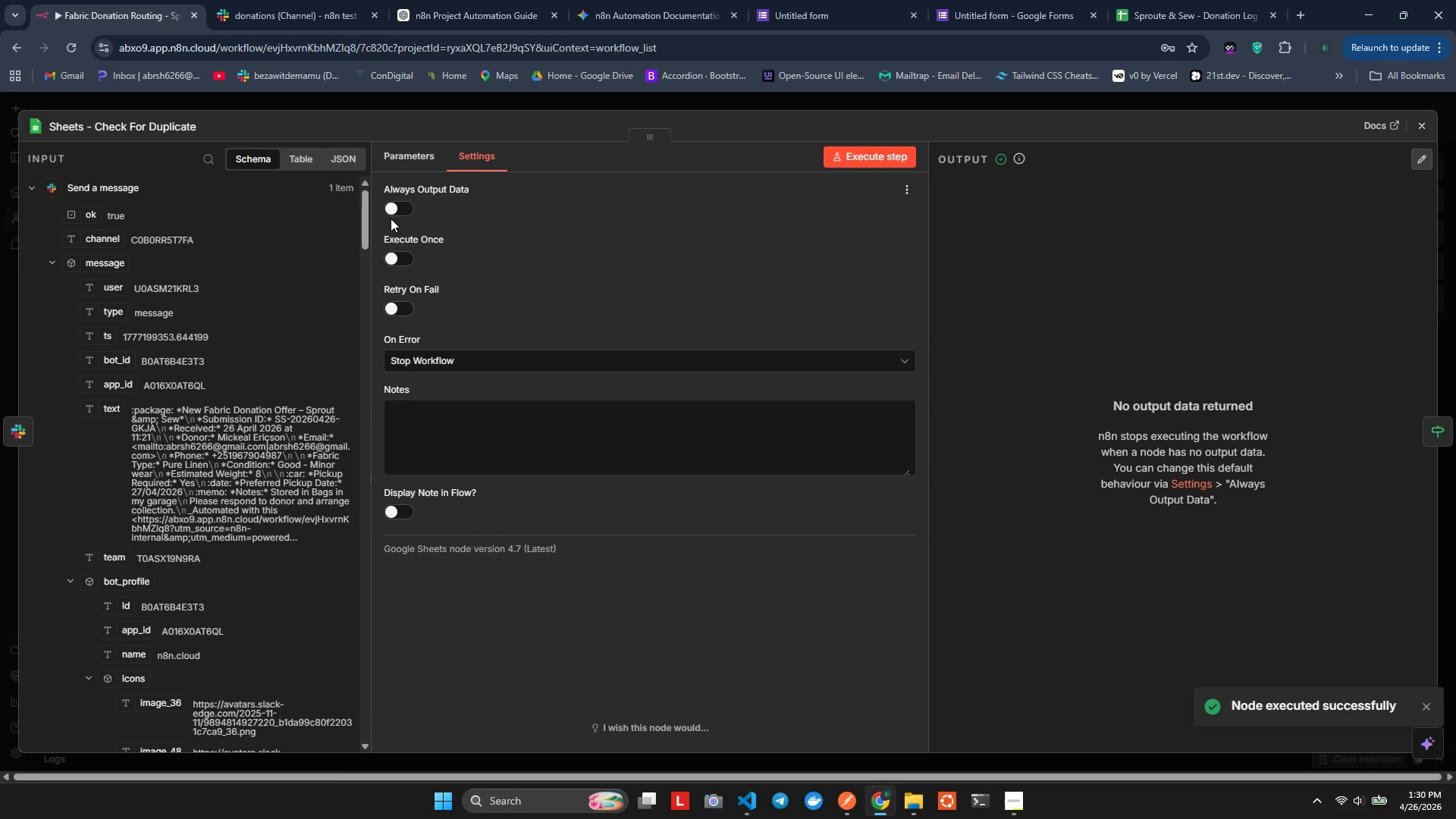 
left_click([388, 217])
 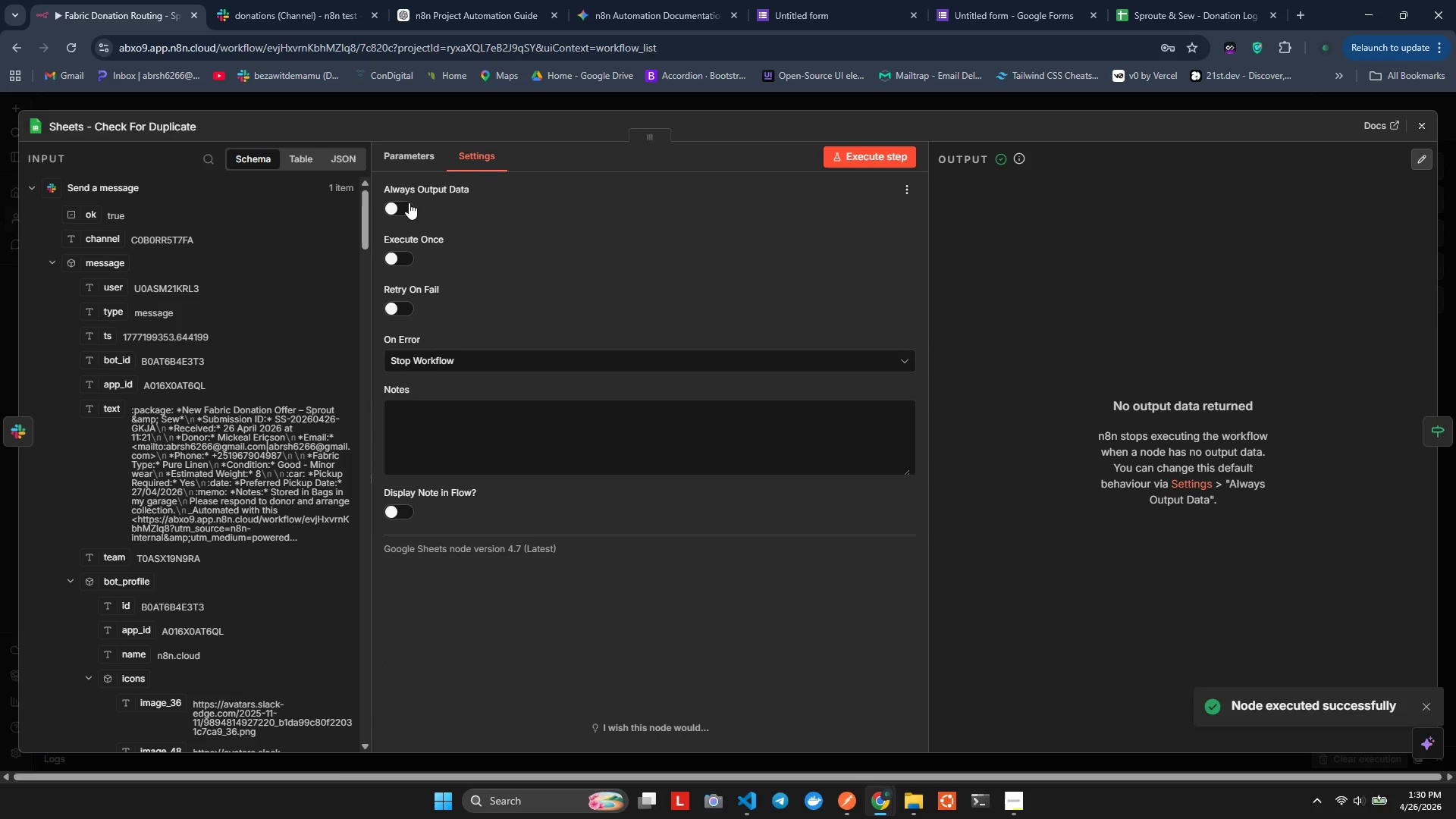 
left_click([409, 202])
 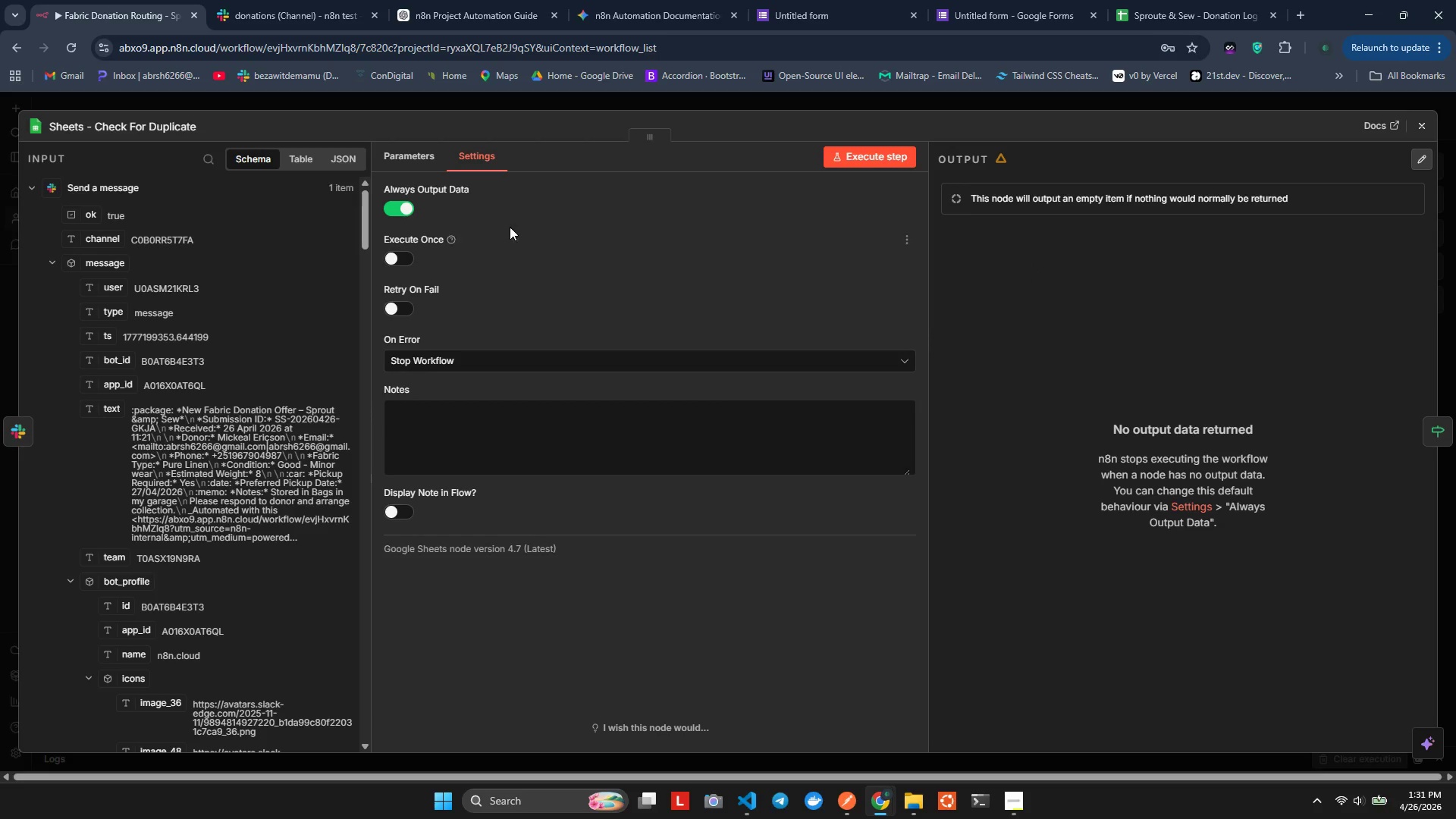 
wait(6.72)
 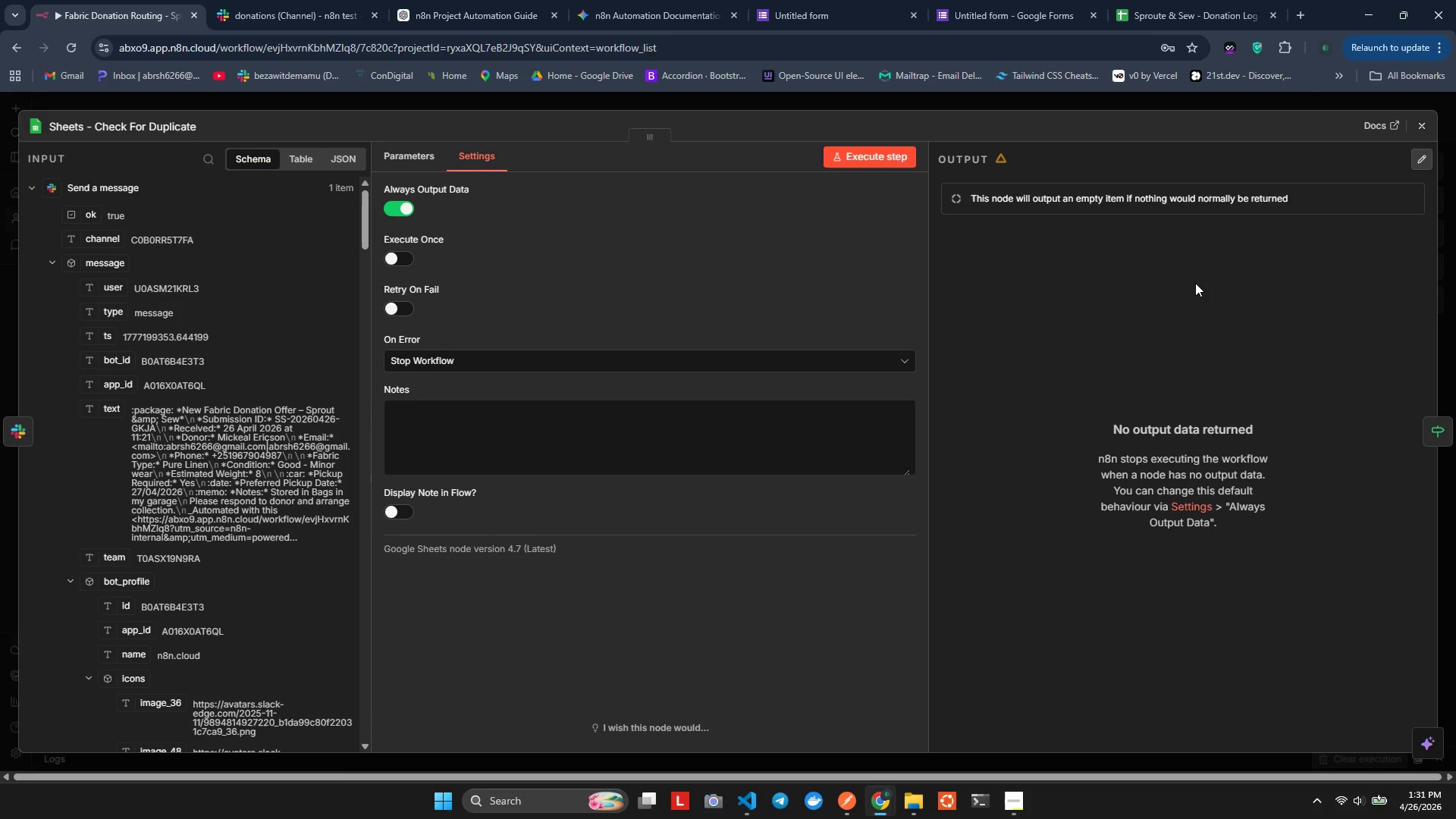 
left_click([406, 166])
 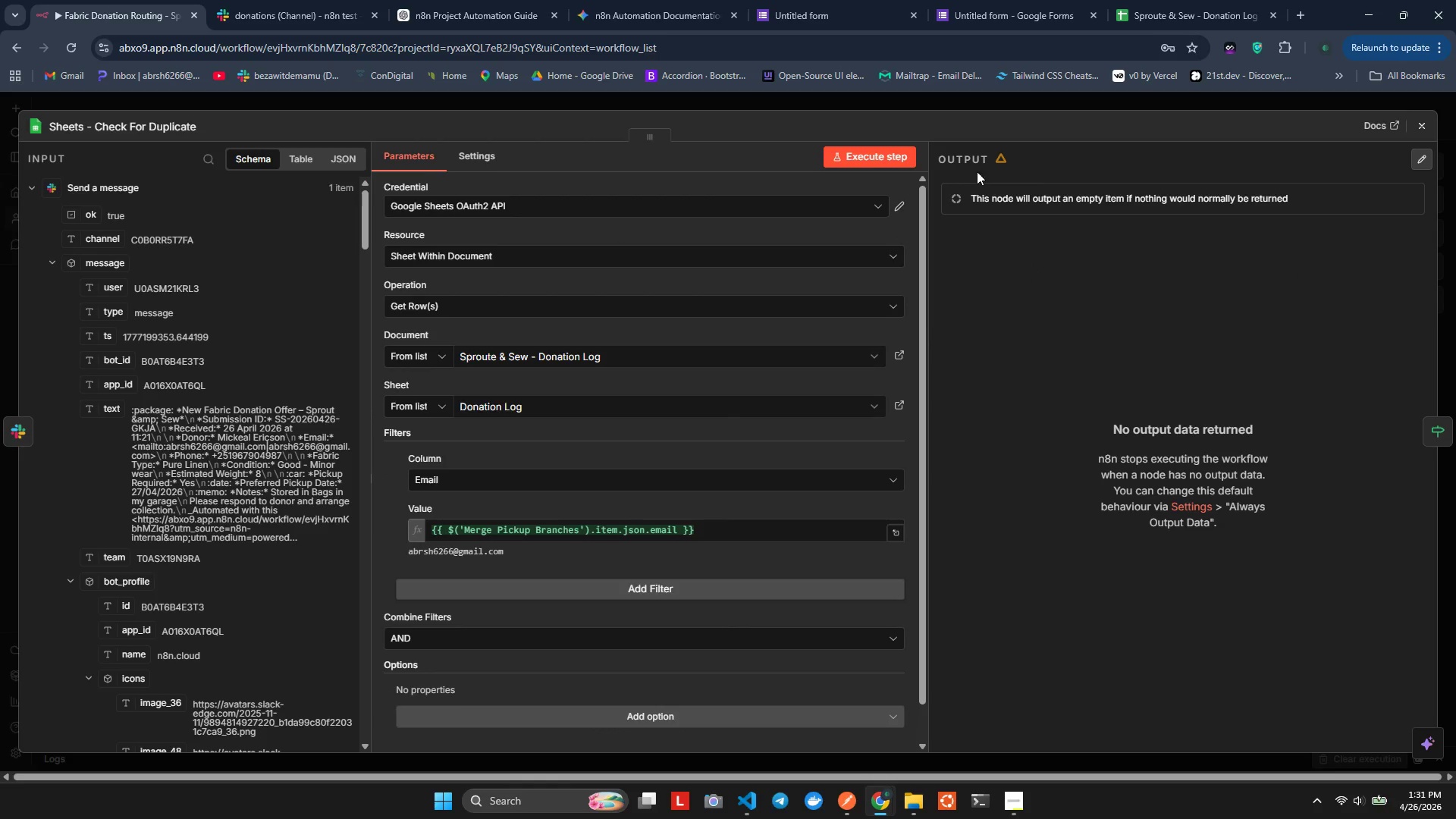 
double_click([885, 163])
 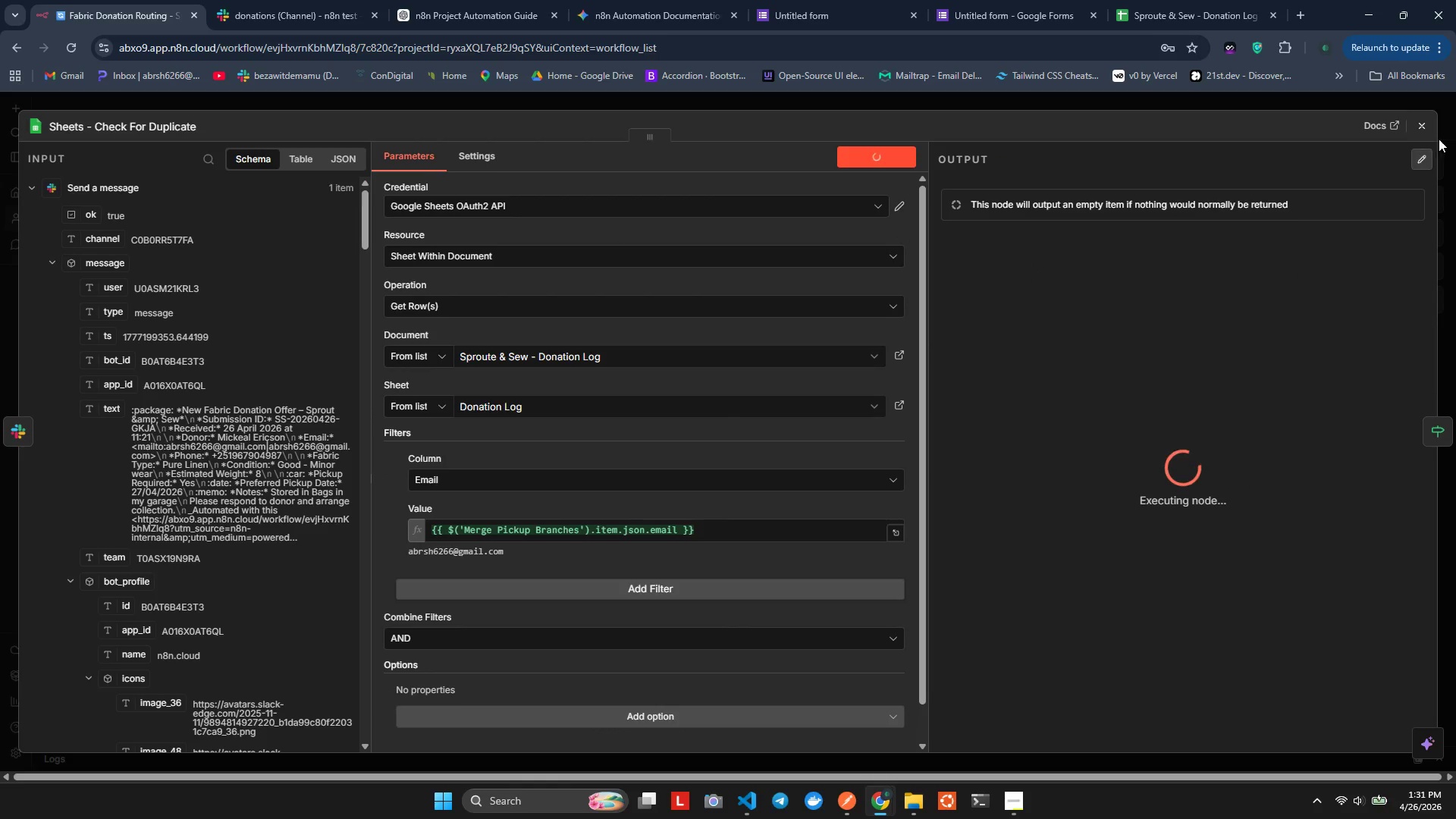 
left_click([1429, 129])
 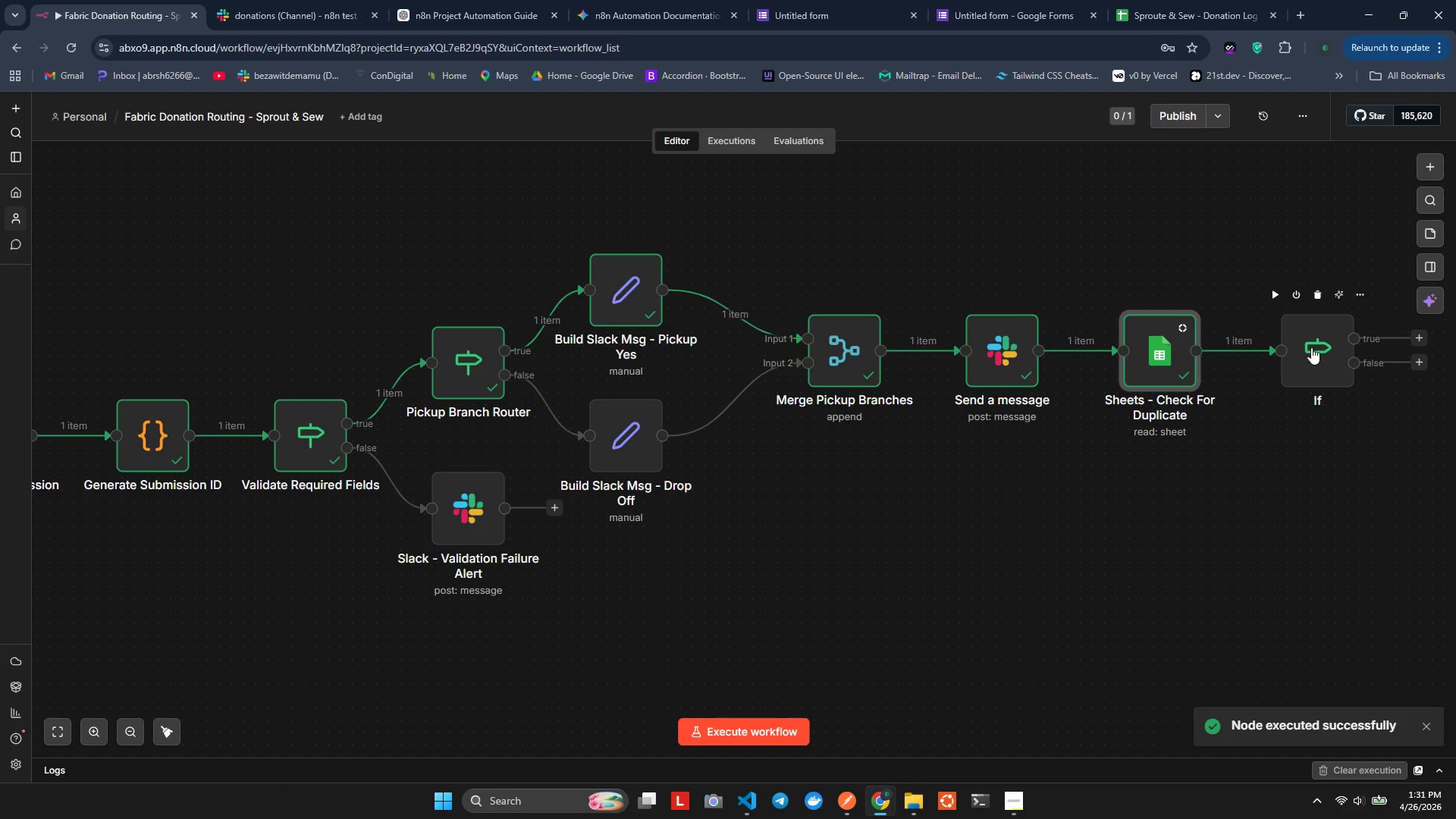 
double_click([1322, 328])
 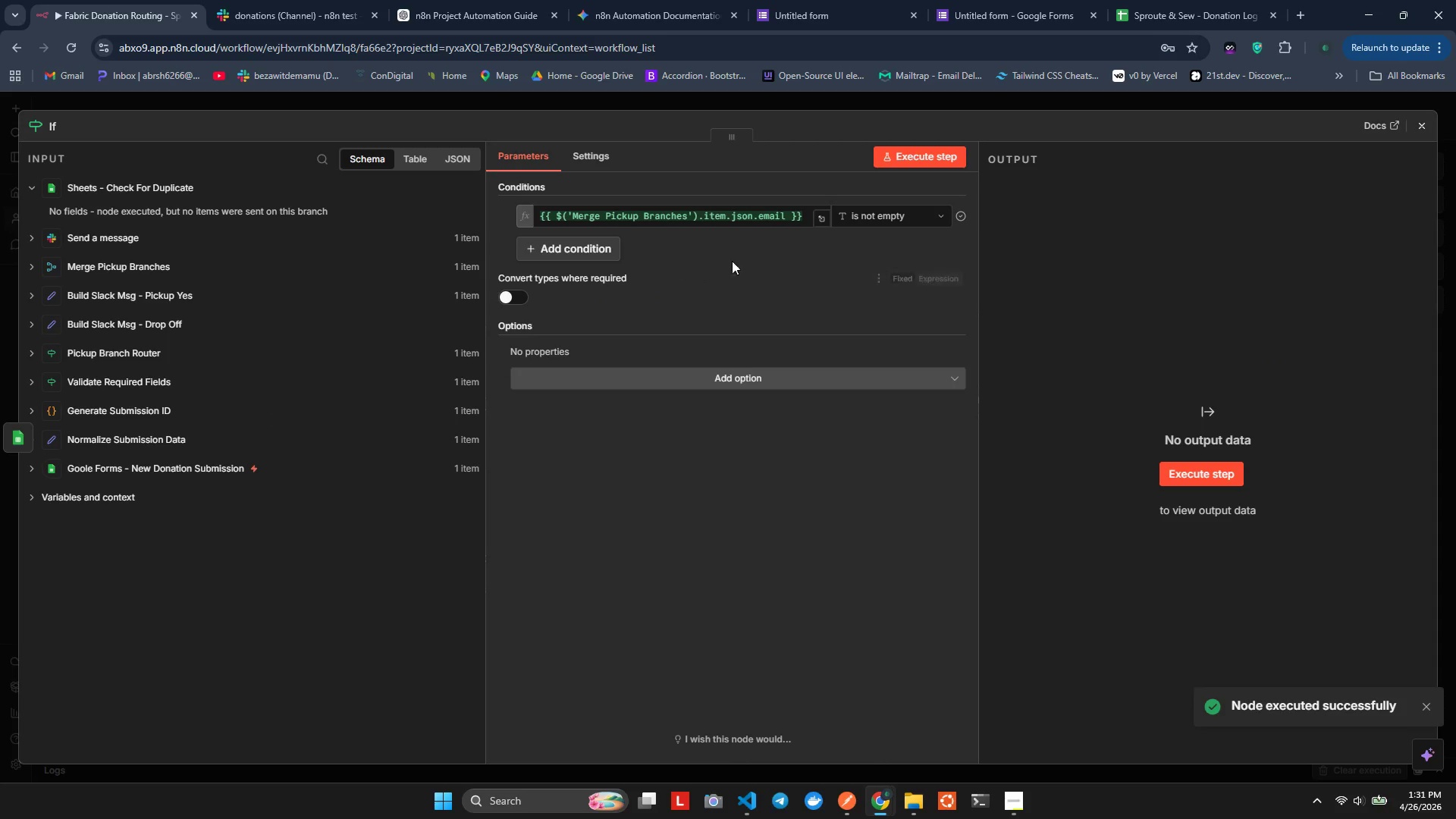 
left_click([908, 167])
 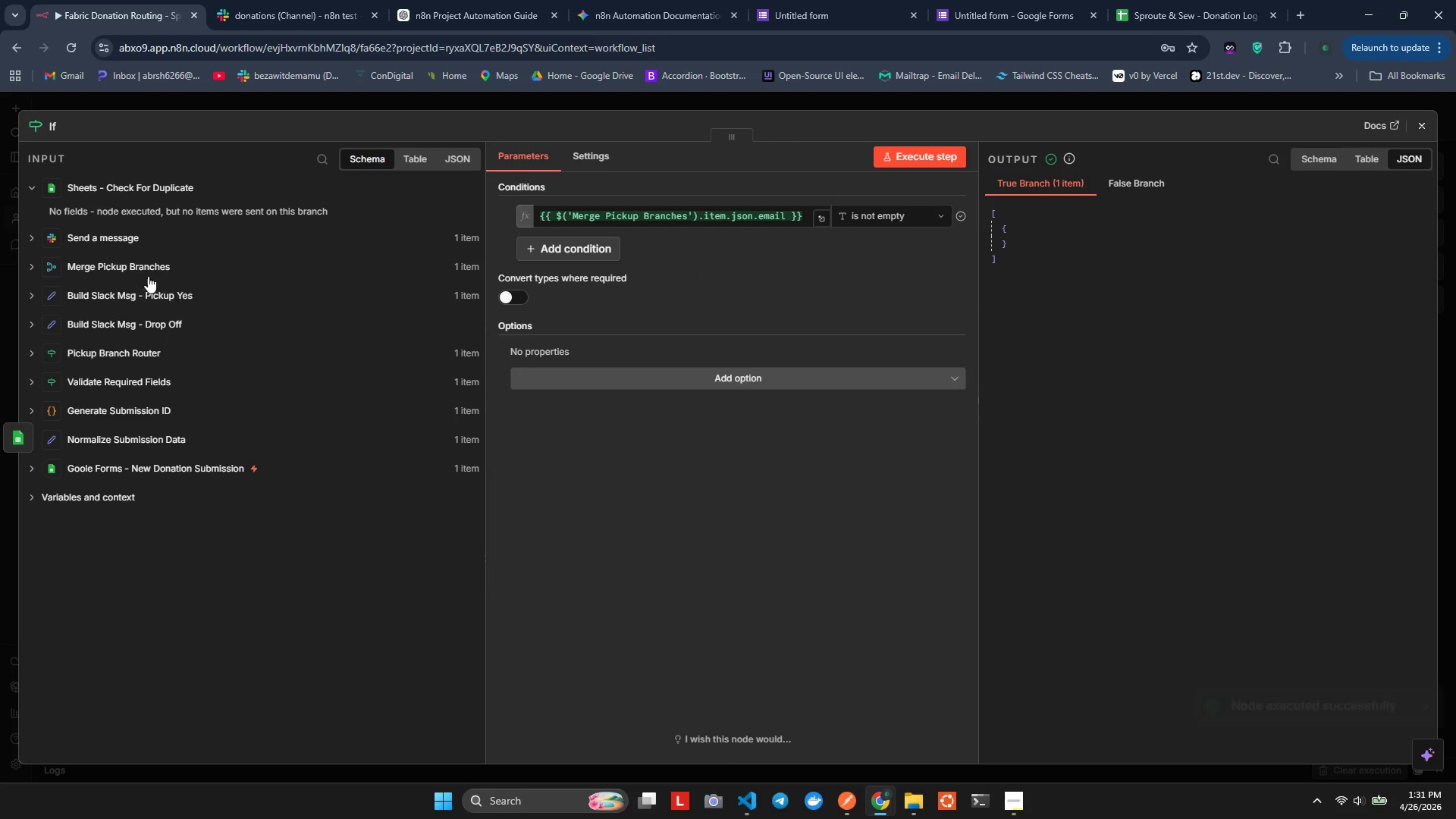 
wait(7.33)
 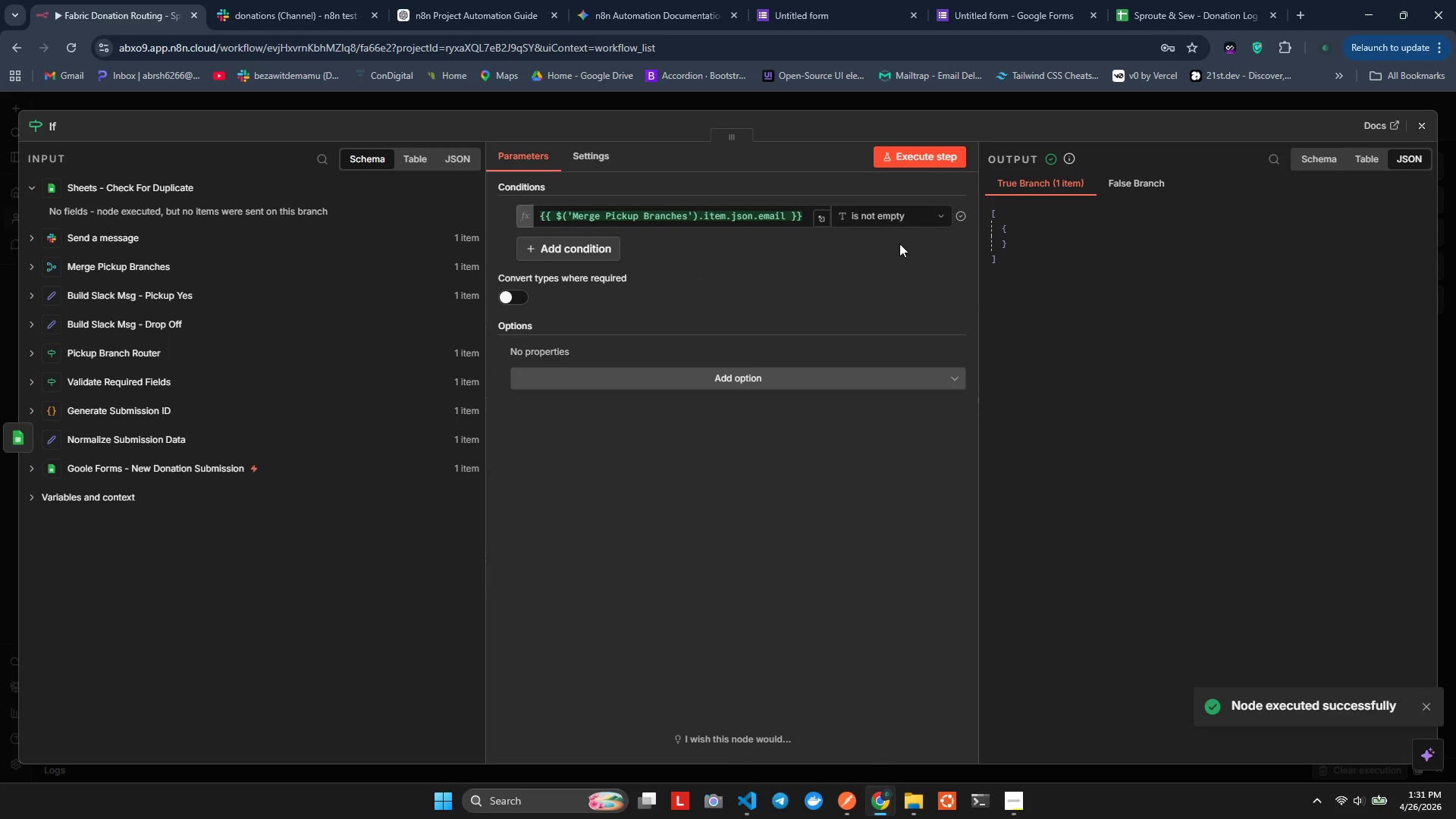 
right_click([71, 233])
 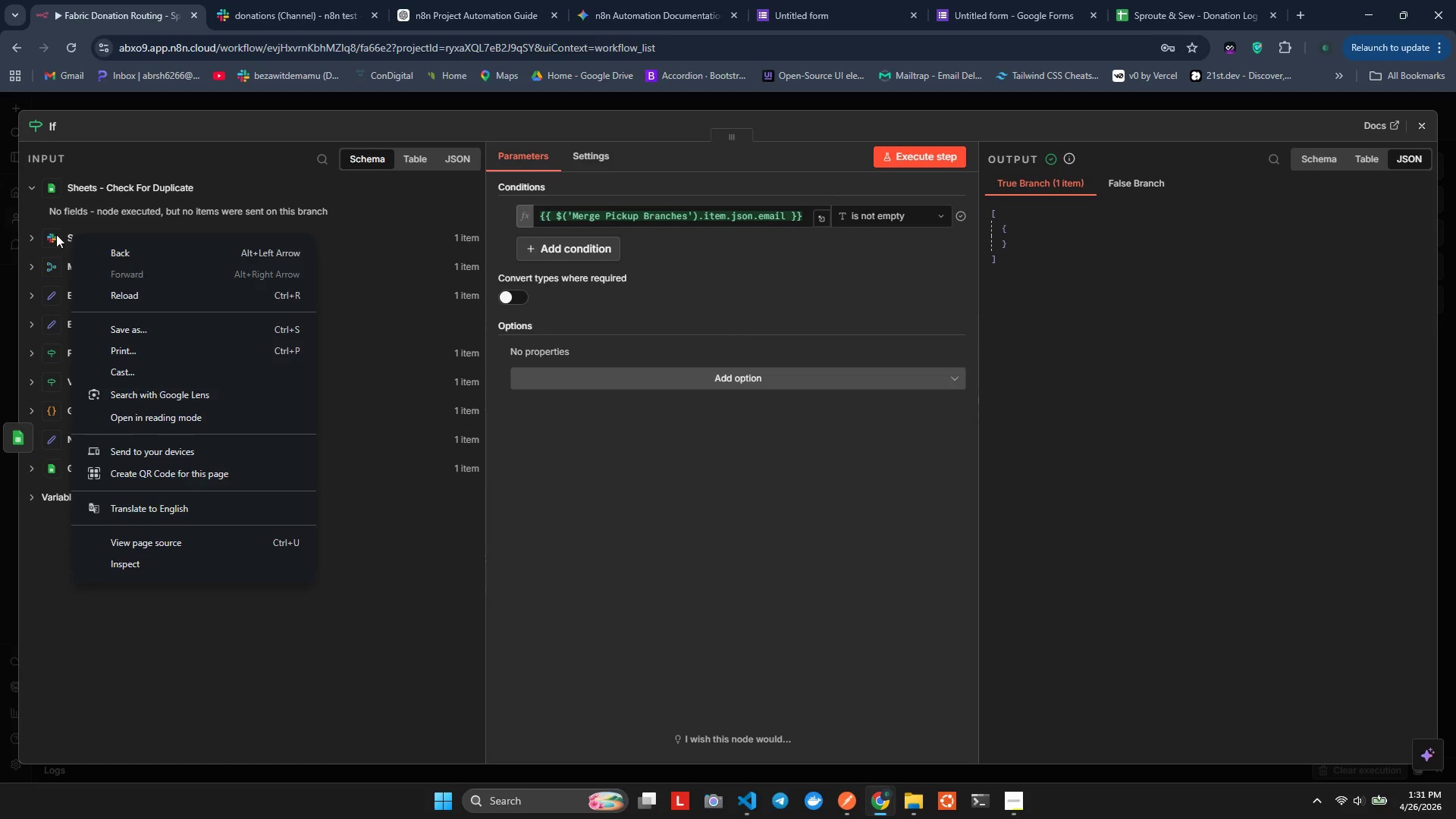 
left_click([56, 234])
 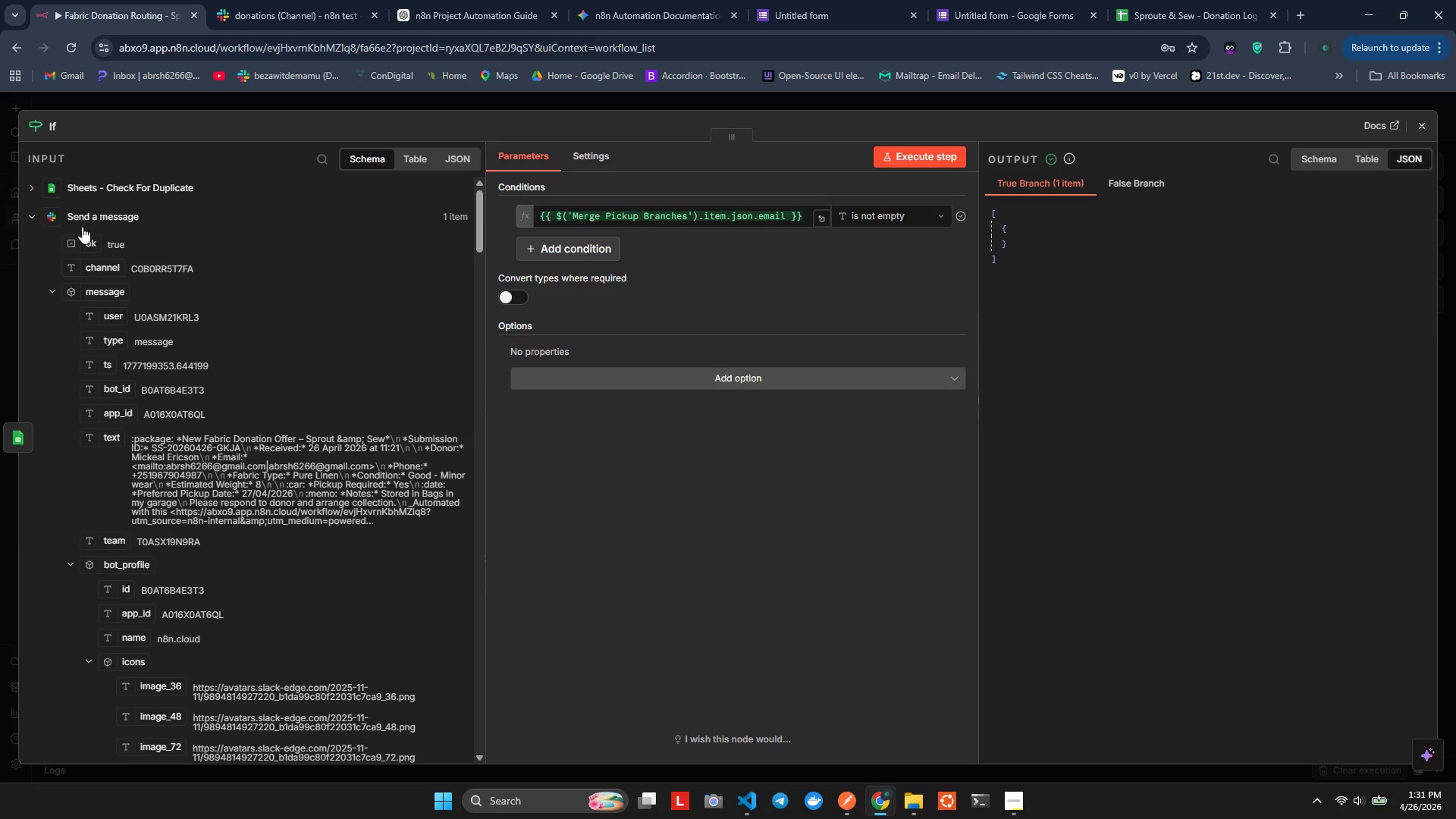 
left_click_drag(start_coordinate=[89, 218], to_coordinate=[105, 222])
 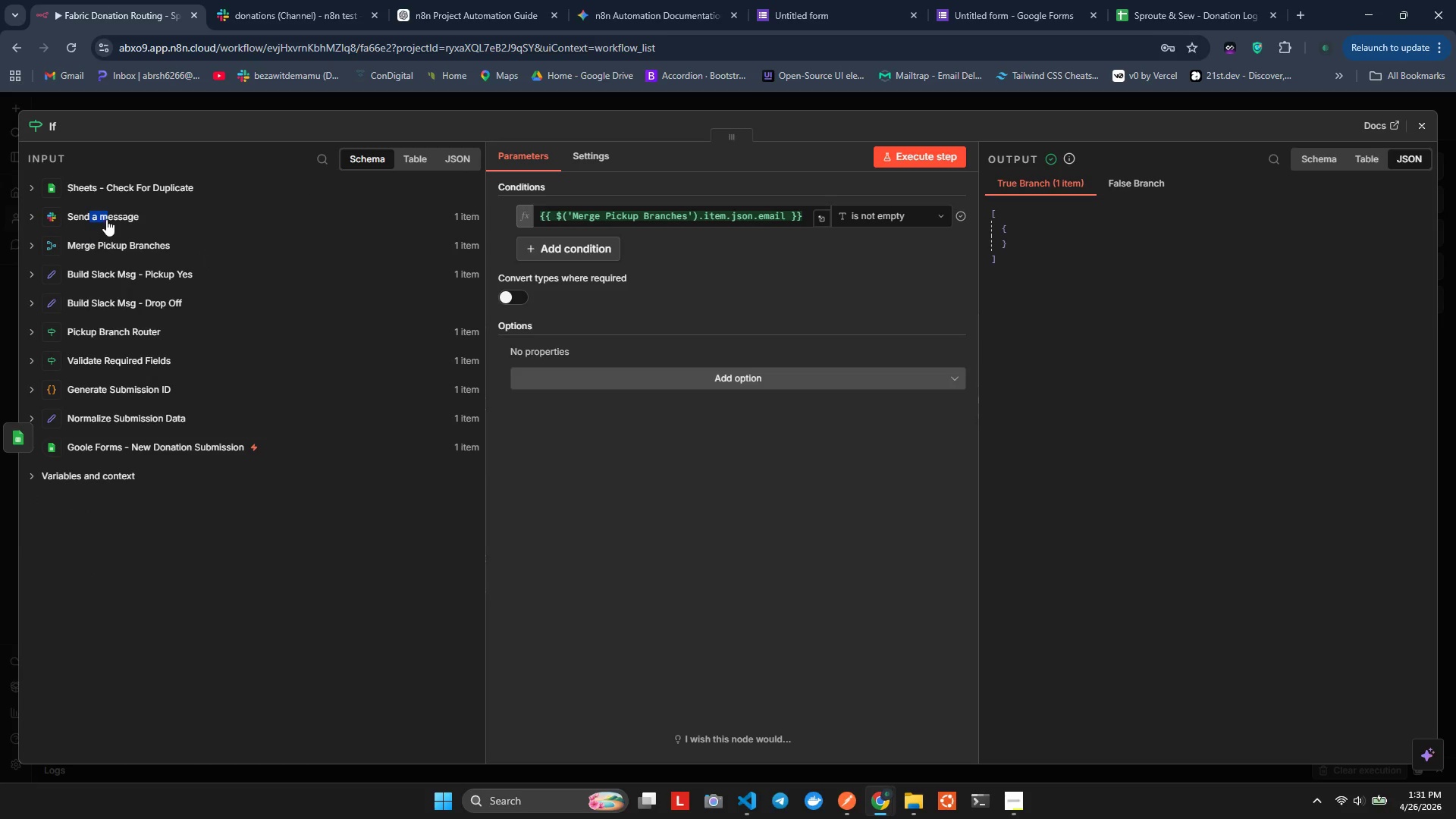 
left_click([107, 218])
 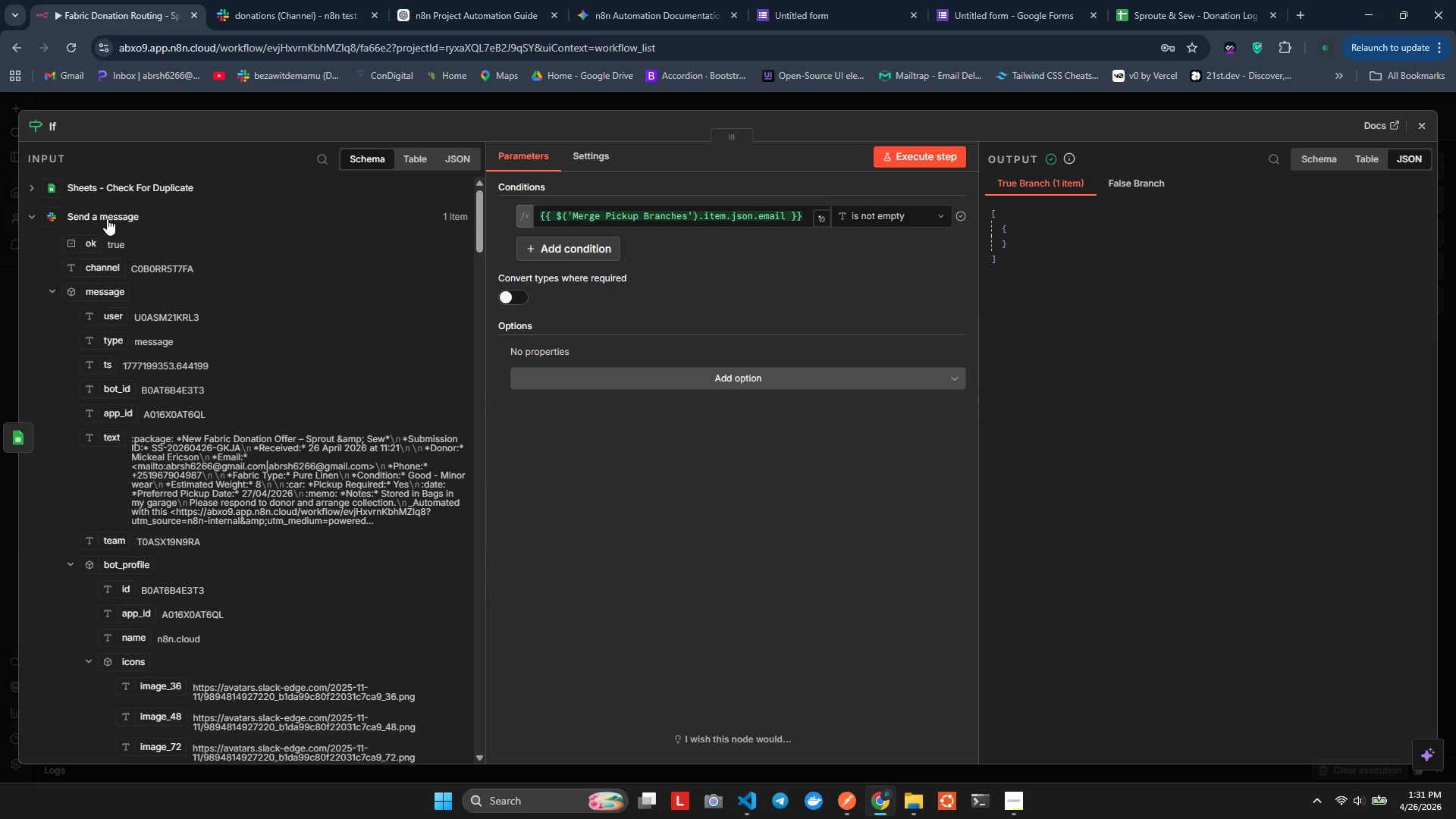 
left_click([107, 218])
 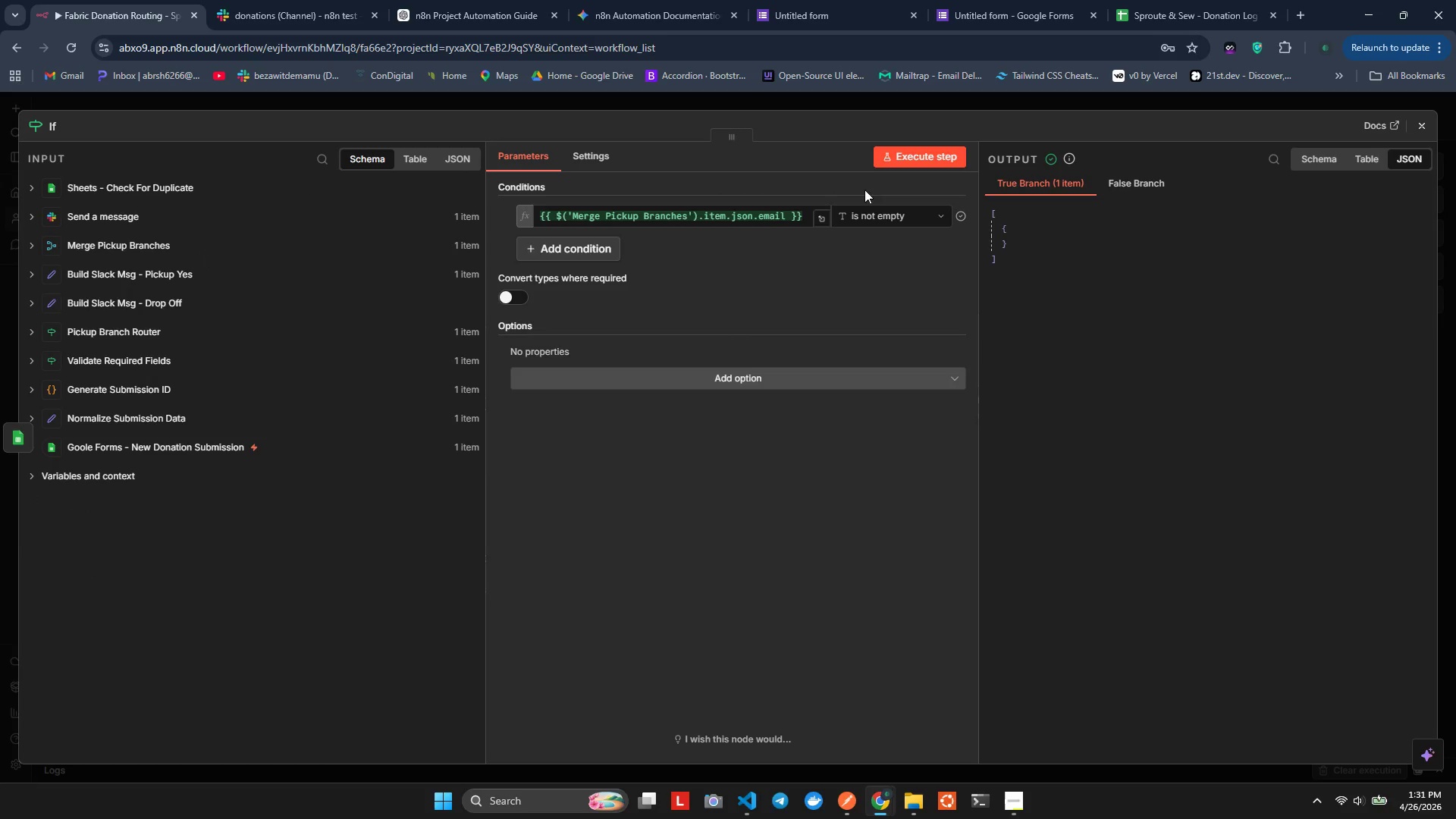 
left_click([601, 161])
 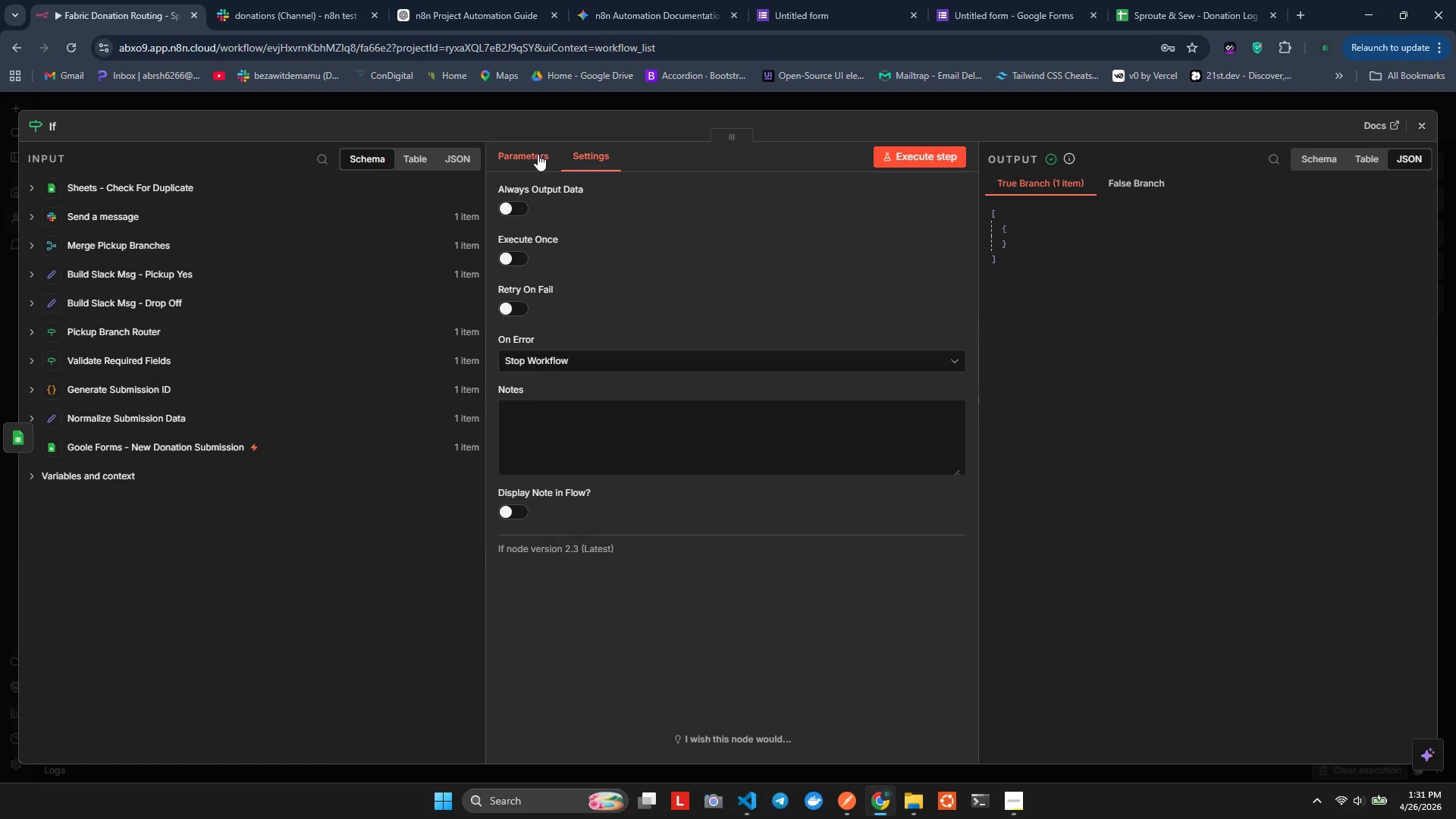 
left_click([538, 154])
 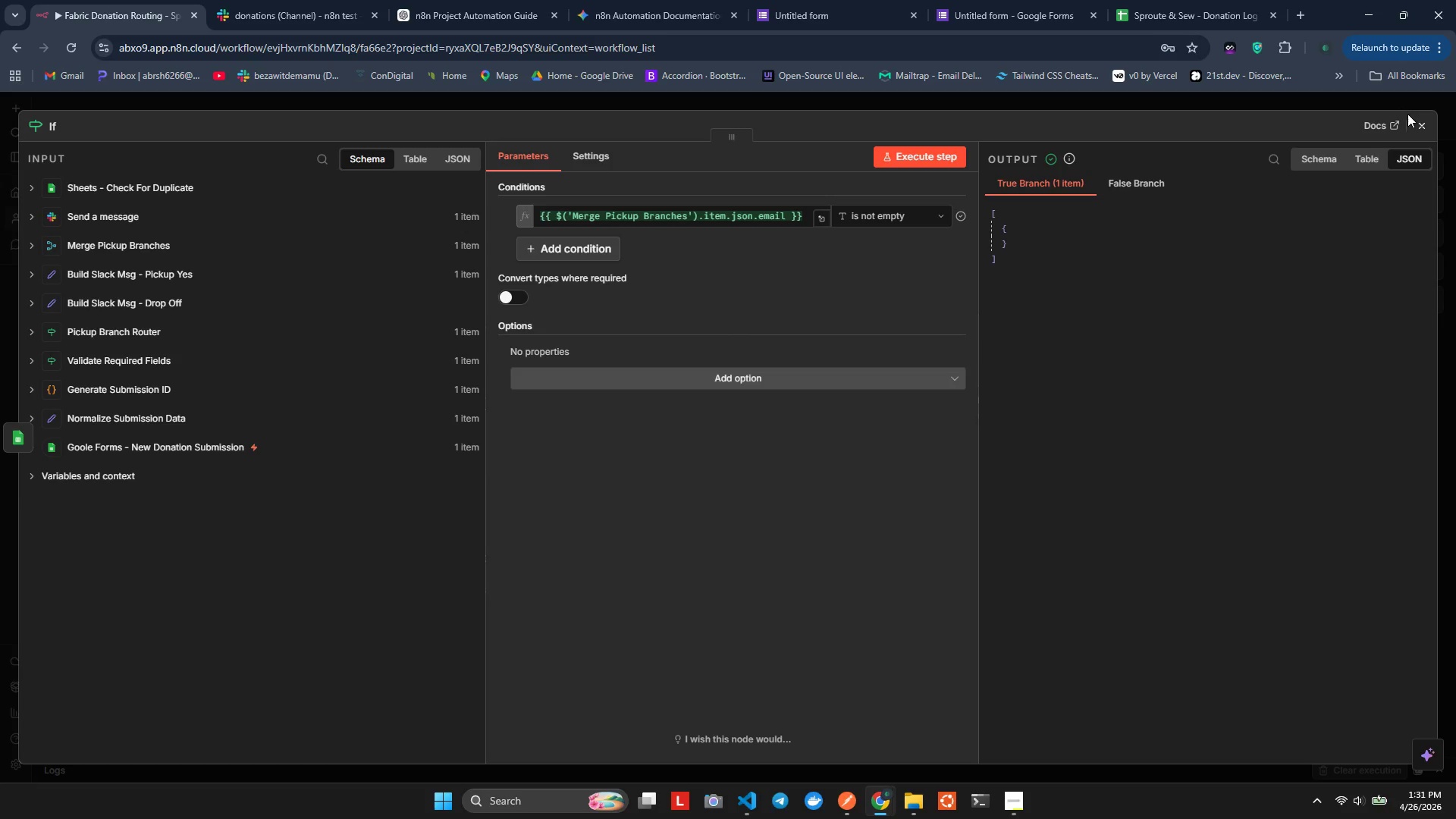 
left_click([1414, 121])
 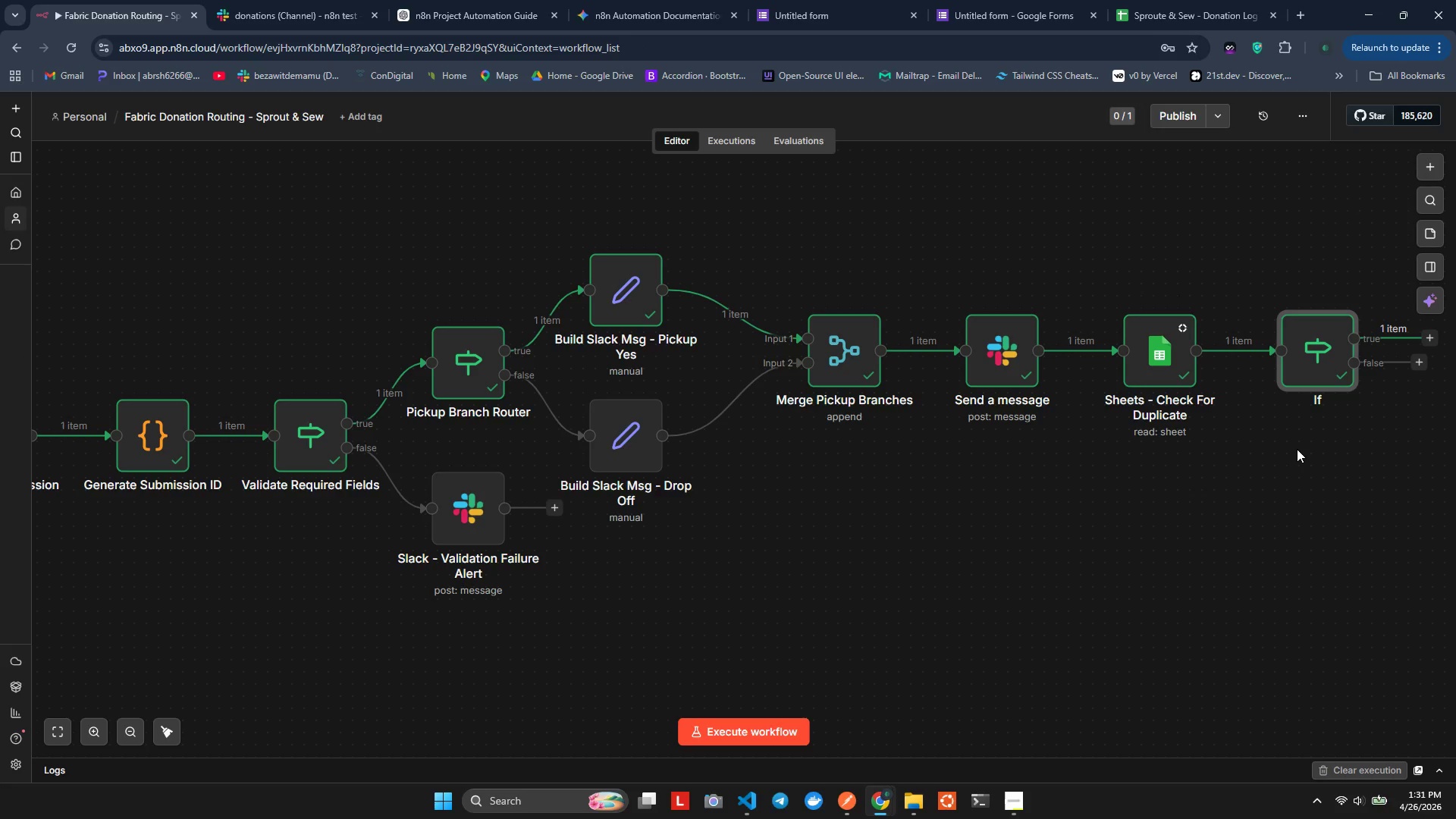 
wait(13.77)
 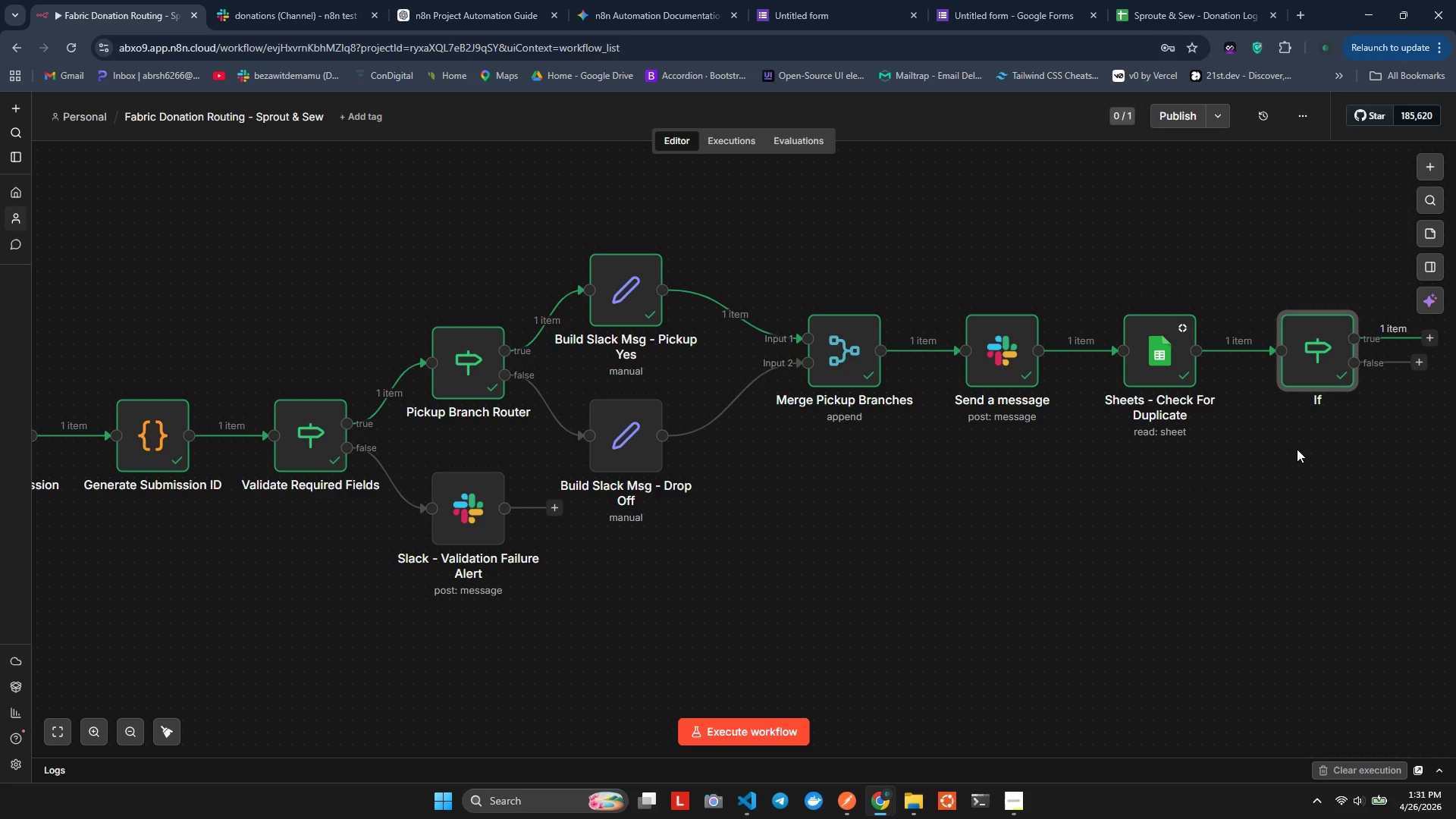 
left_click([1432, 340])
 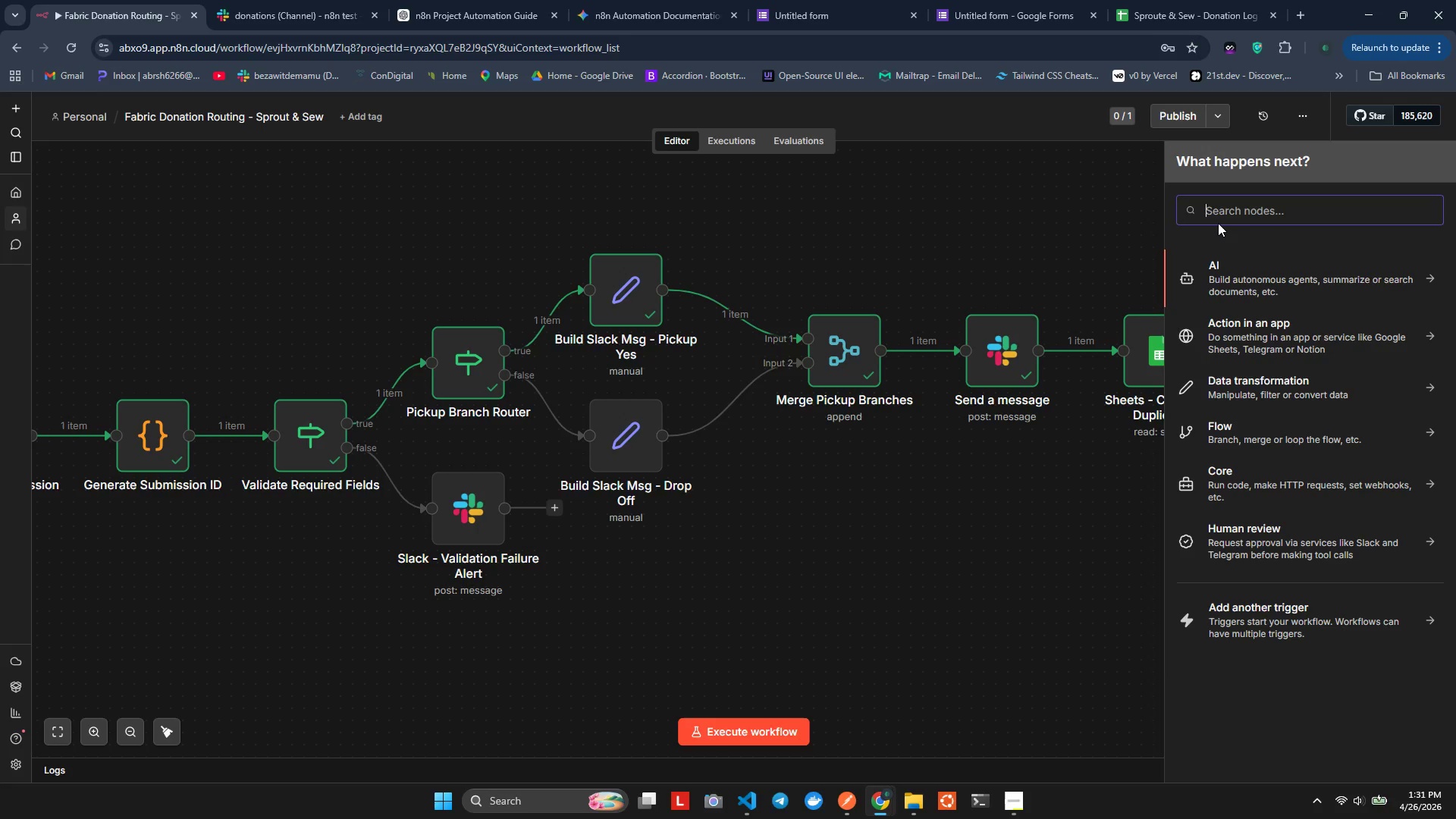 
type(code)
 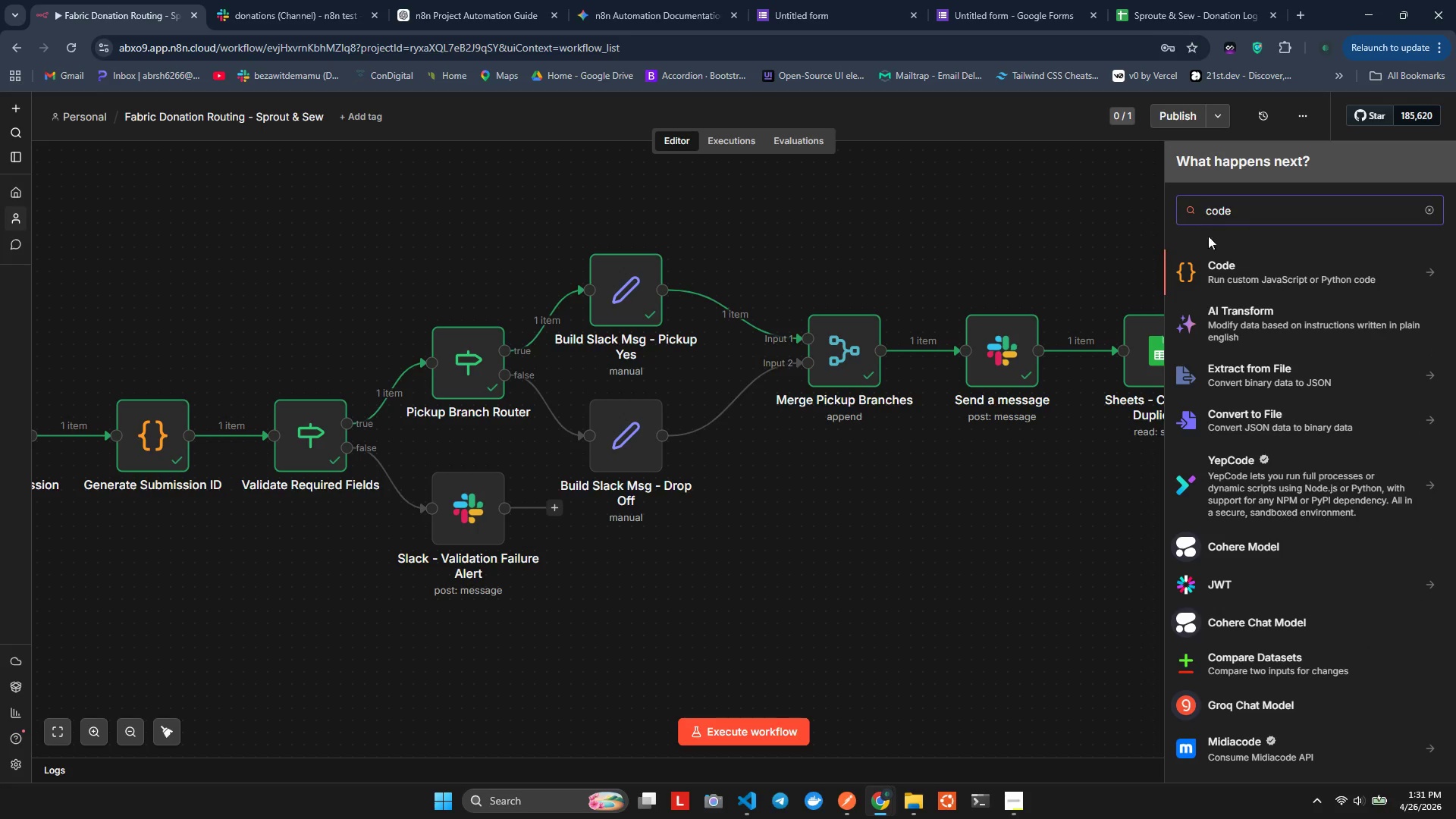 
left_click([1240, 253])
 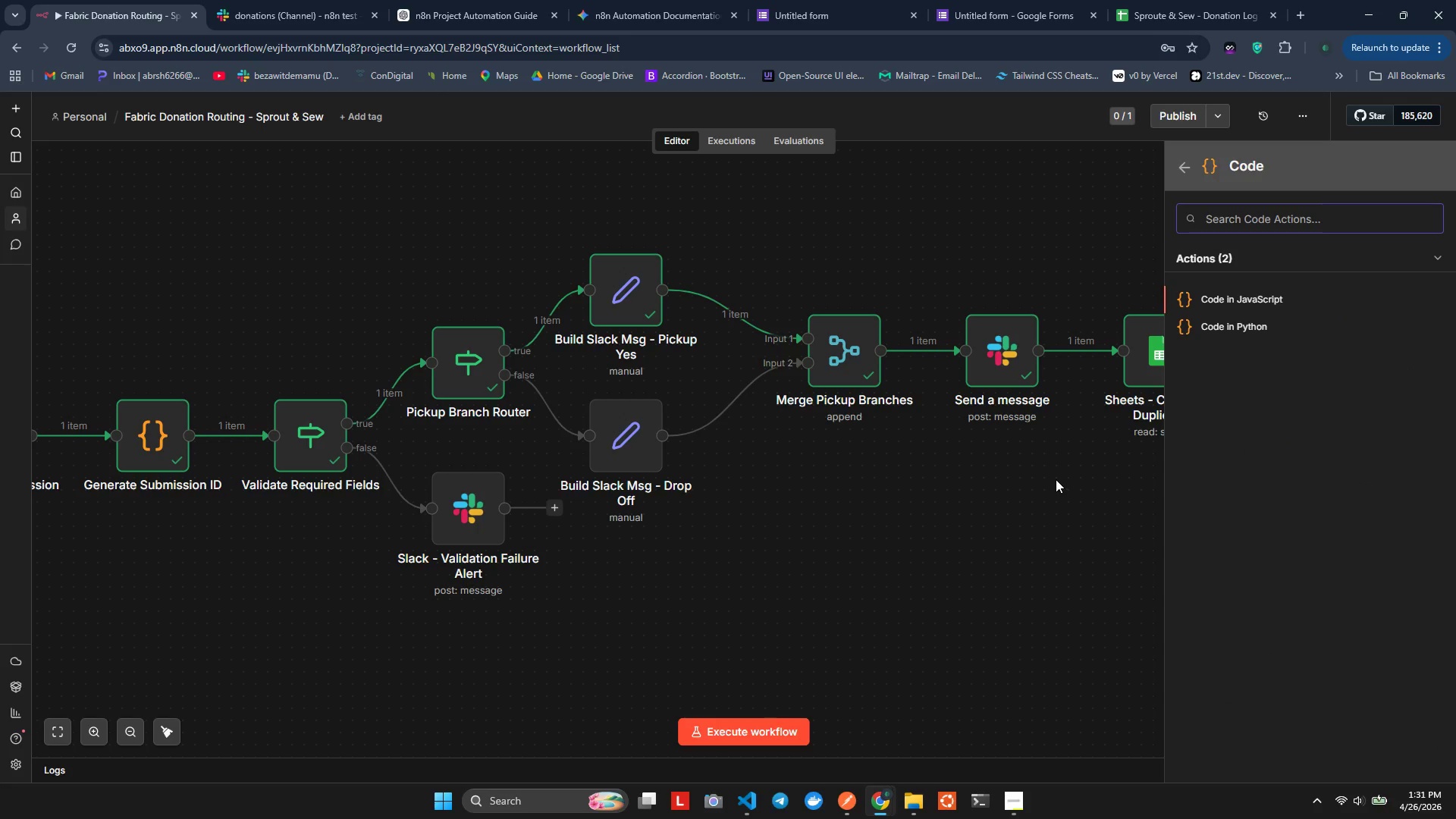 
wait(7.03)
 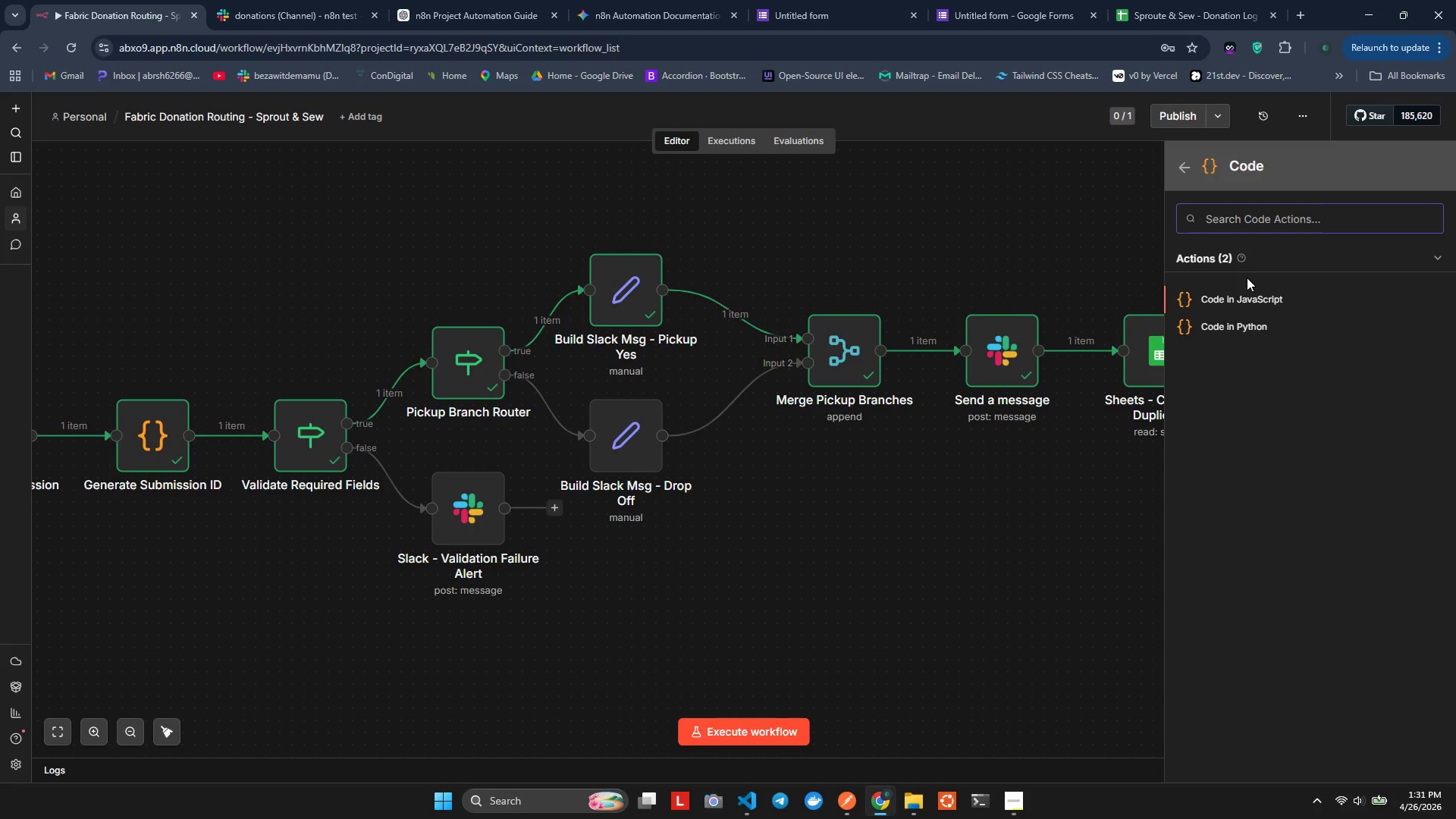 
left_click([1178, 162])
 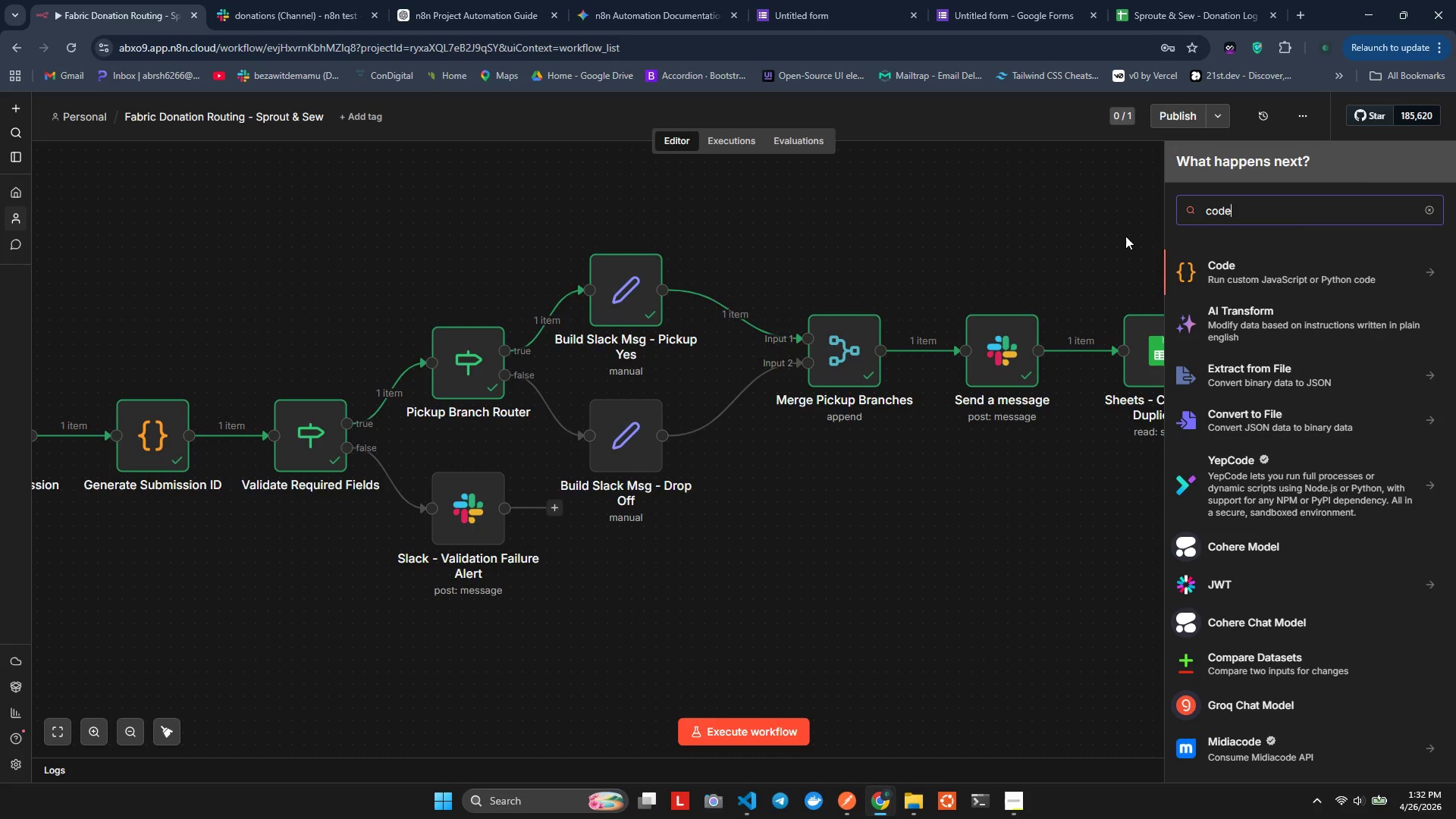 
left_click([1195, 271])
 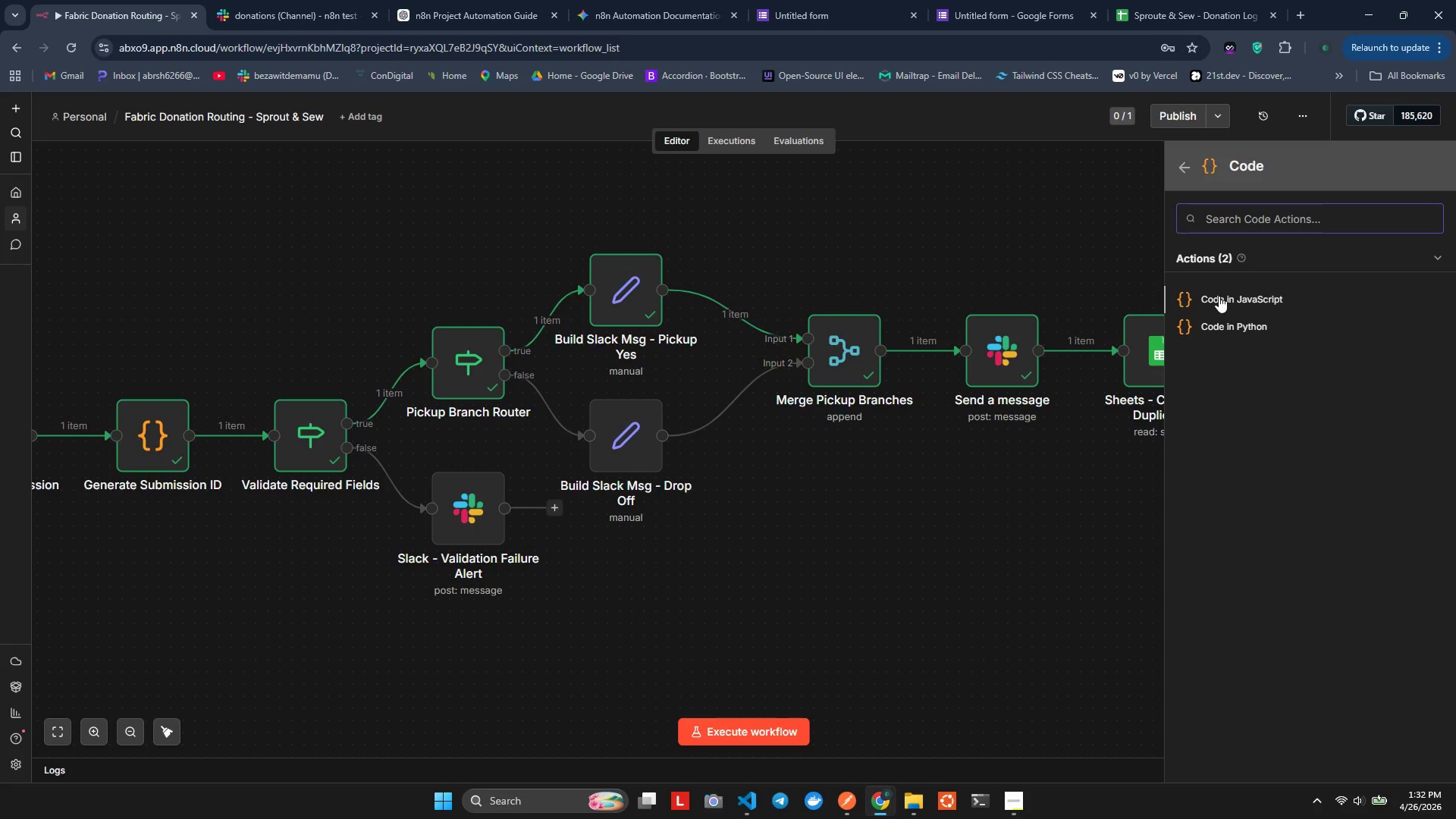 
left_click([1219, 296])
 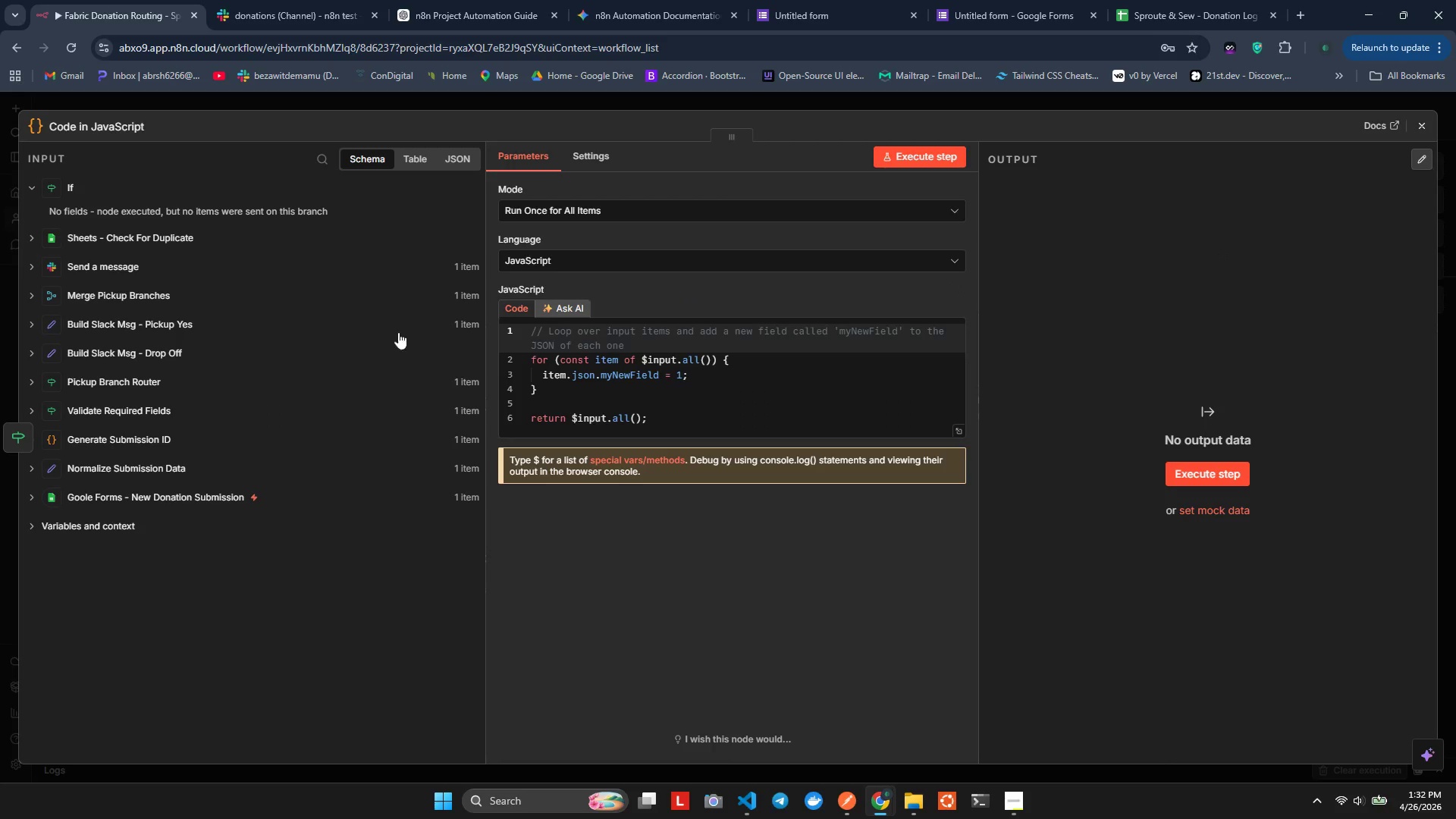 
double_click([582, 396])
 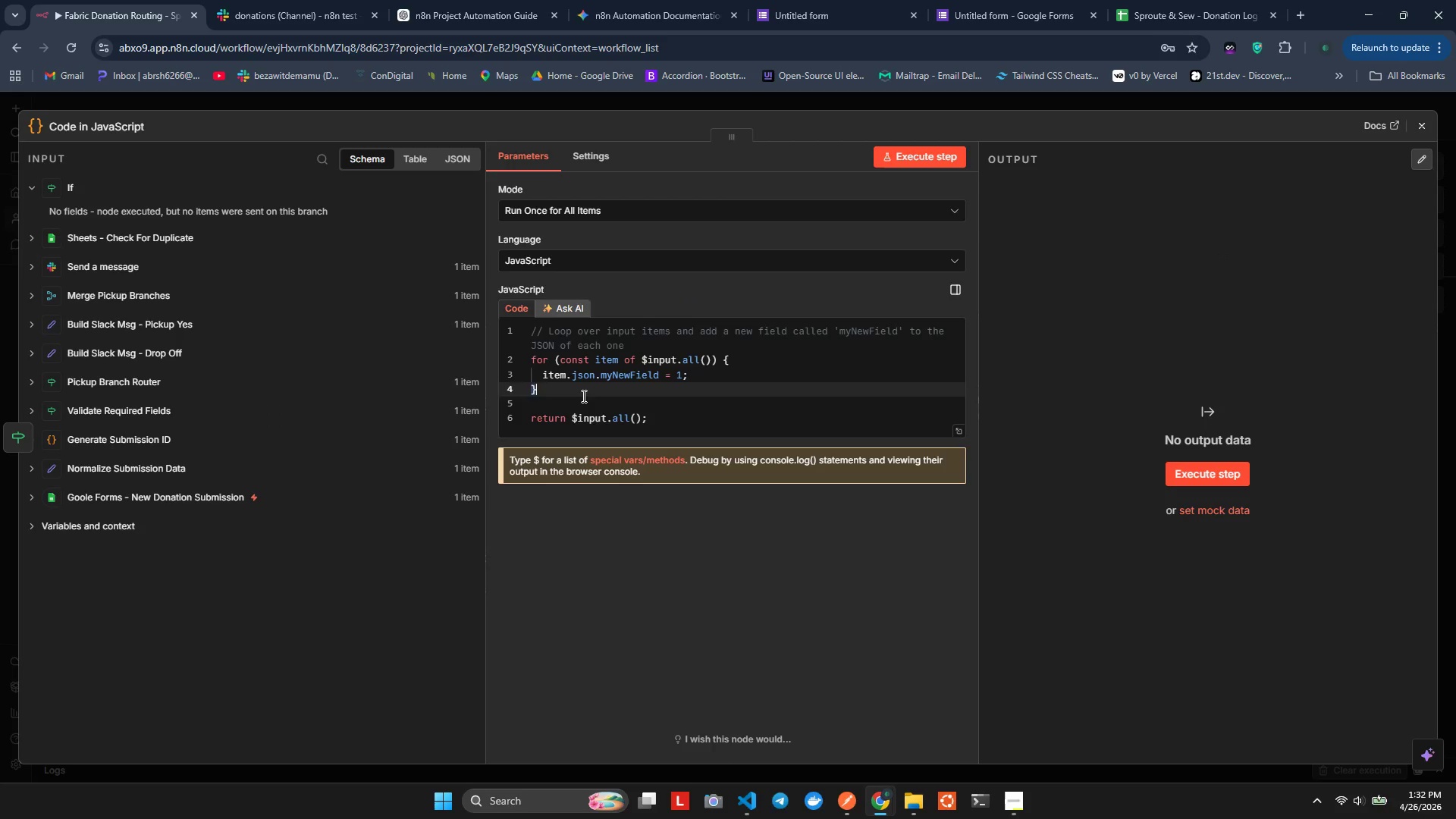 
triple_click([582, 396])
 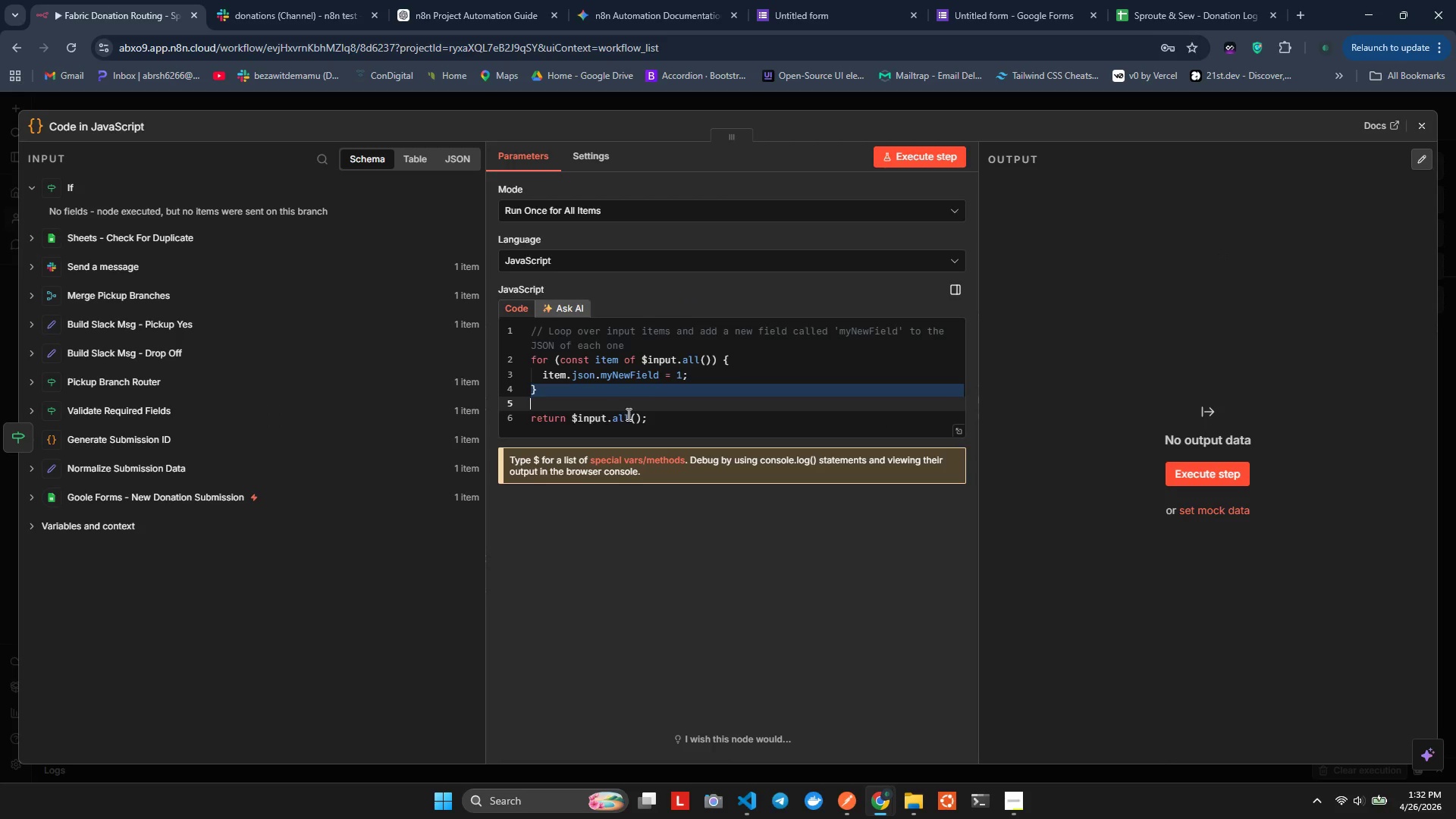 
left_click([628, 414])
 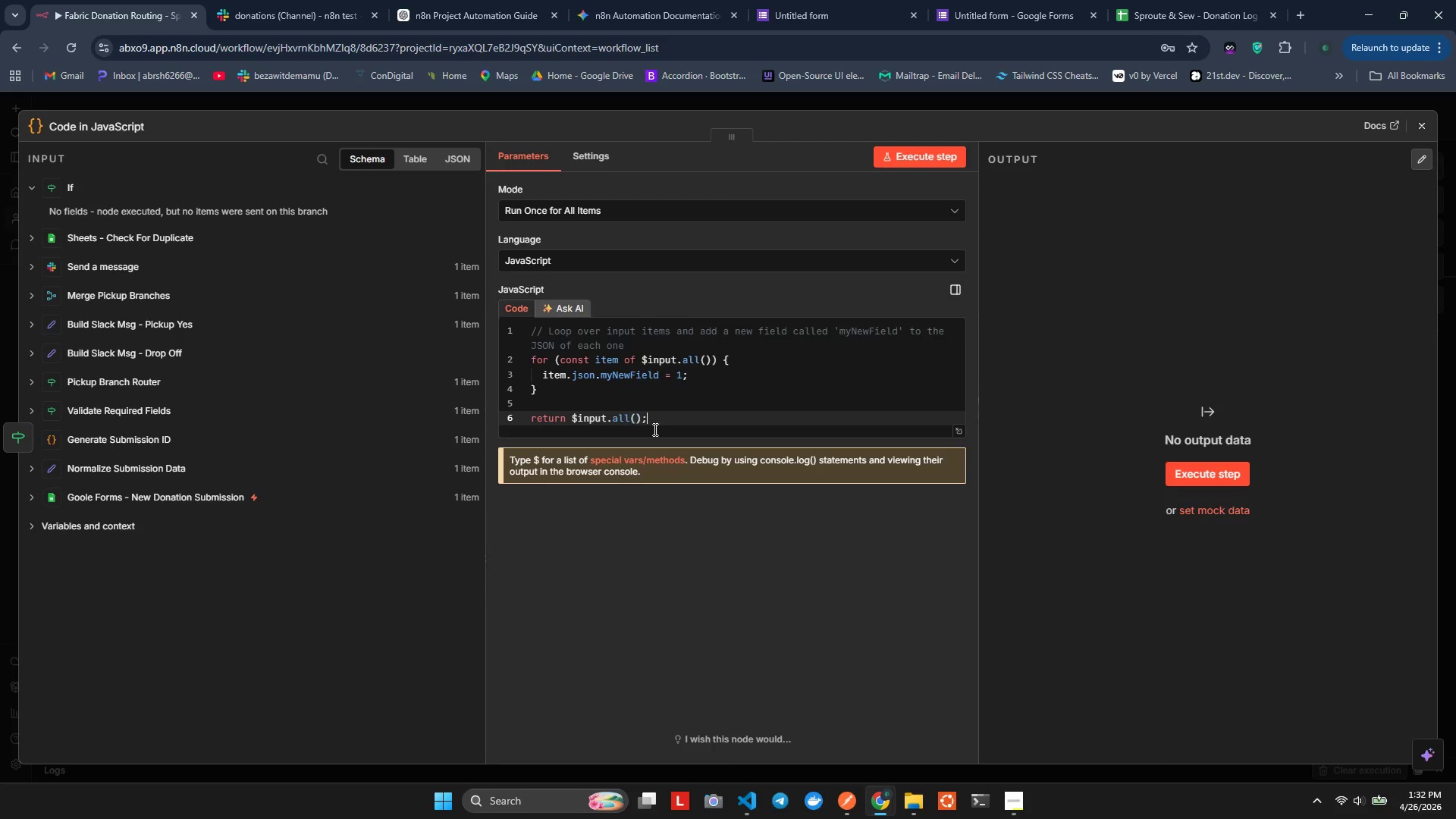 
left_click_drag(start_coordinate=[654, 429], to_coordinate=[493, 330])
 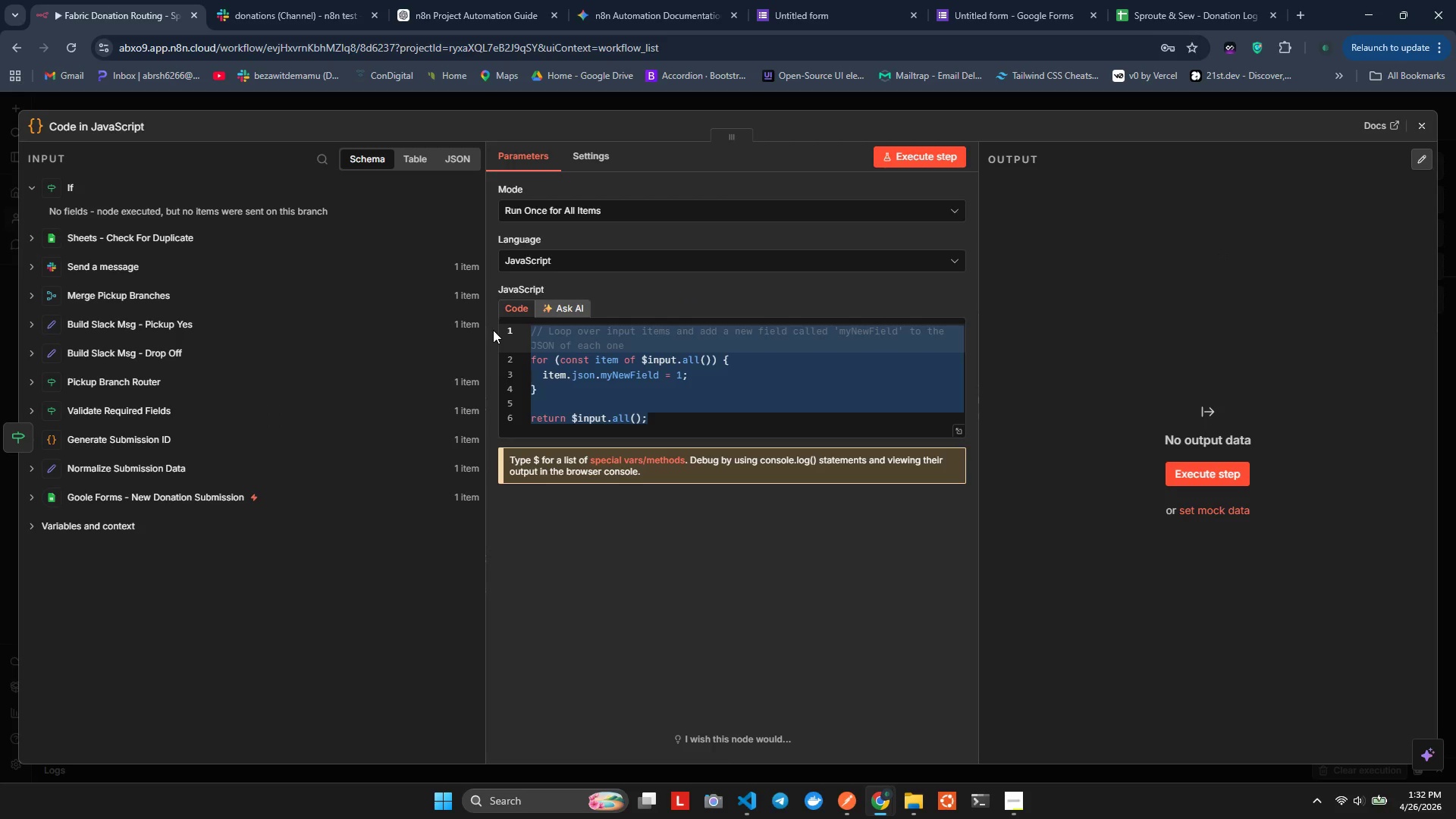 
hold_key(key=I, duration=0.41)
 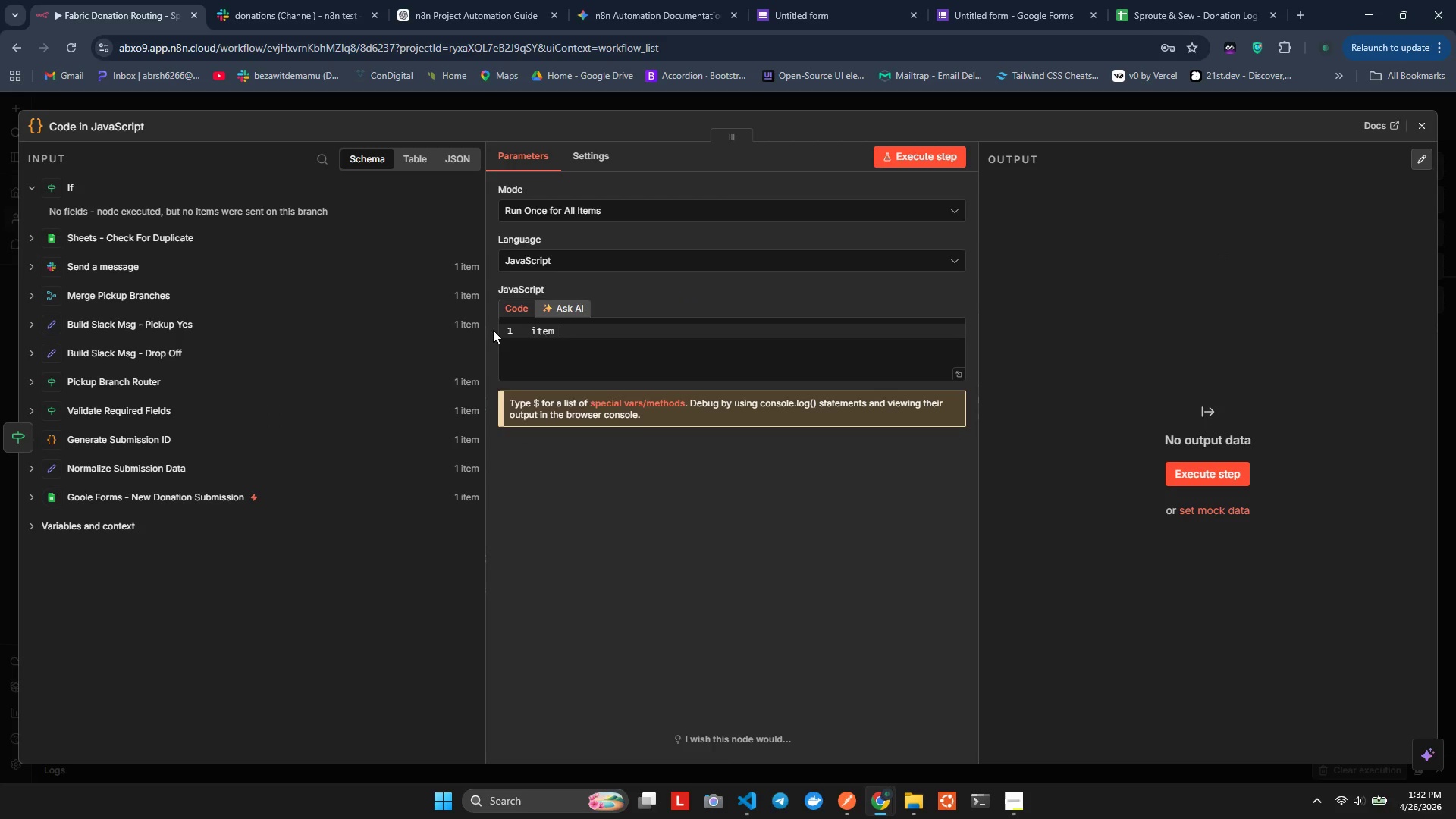 
type(tem = )
 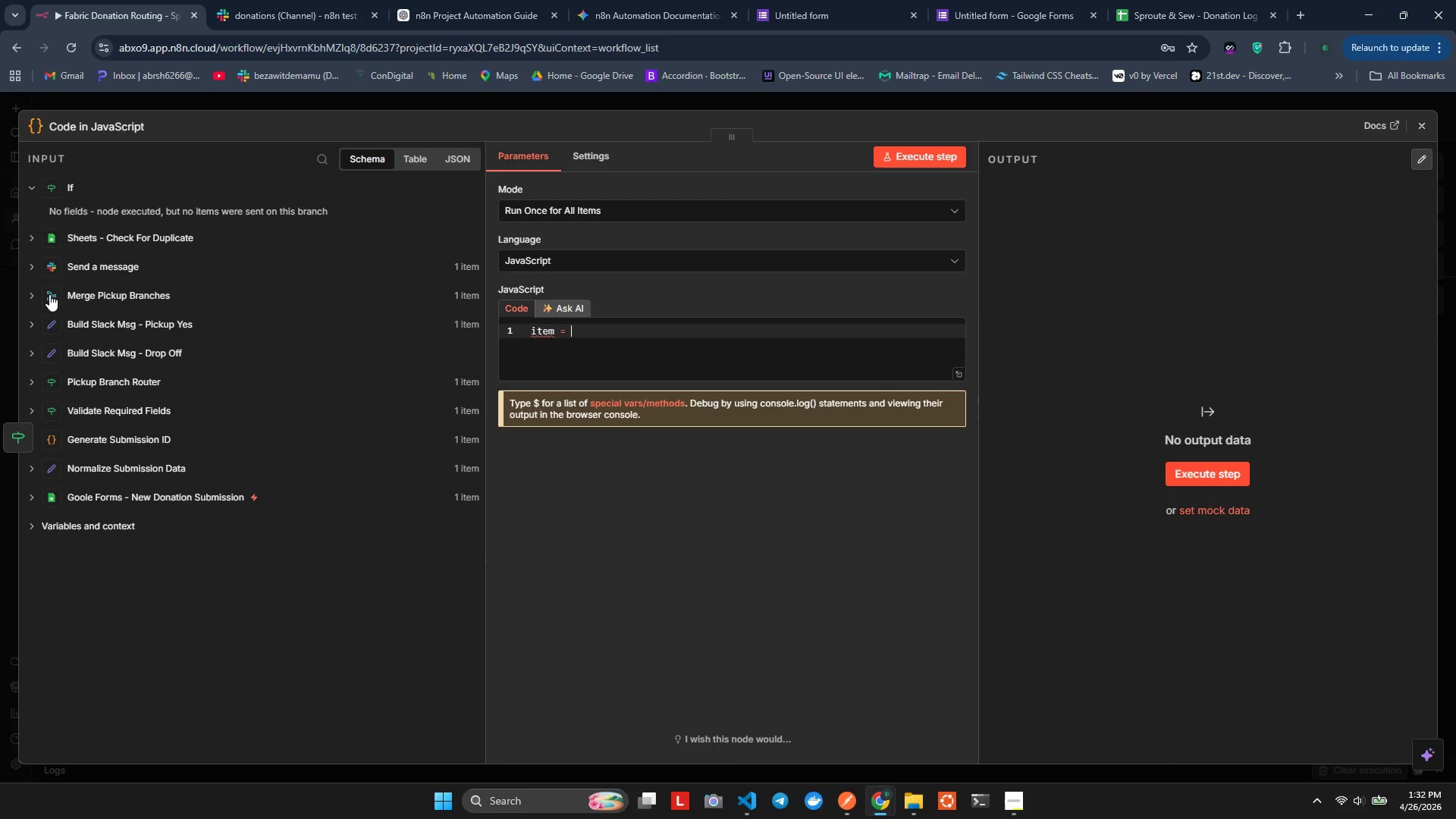 
left_click([30, 291])
 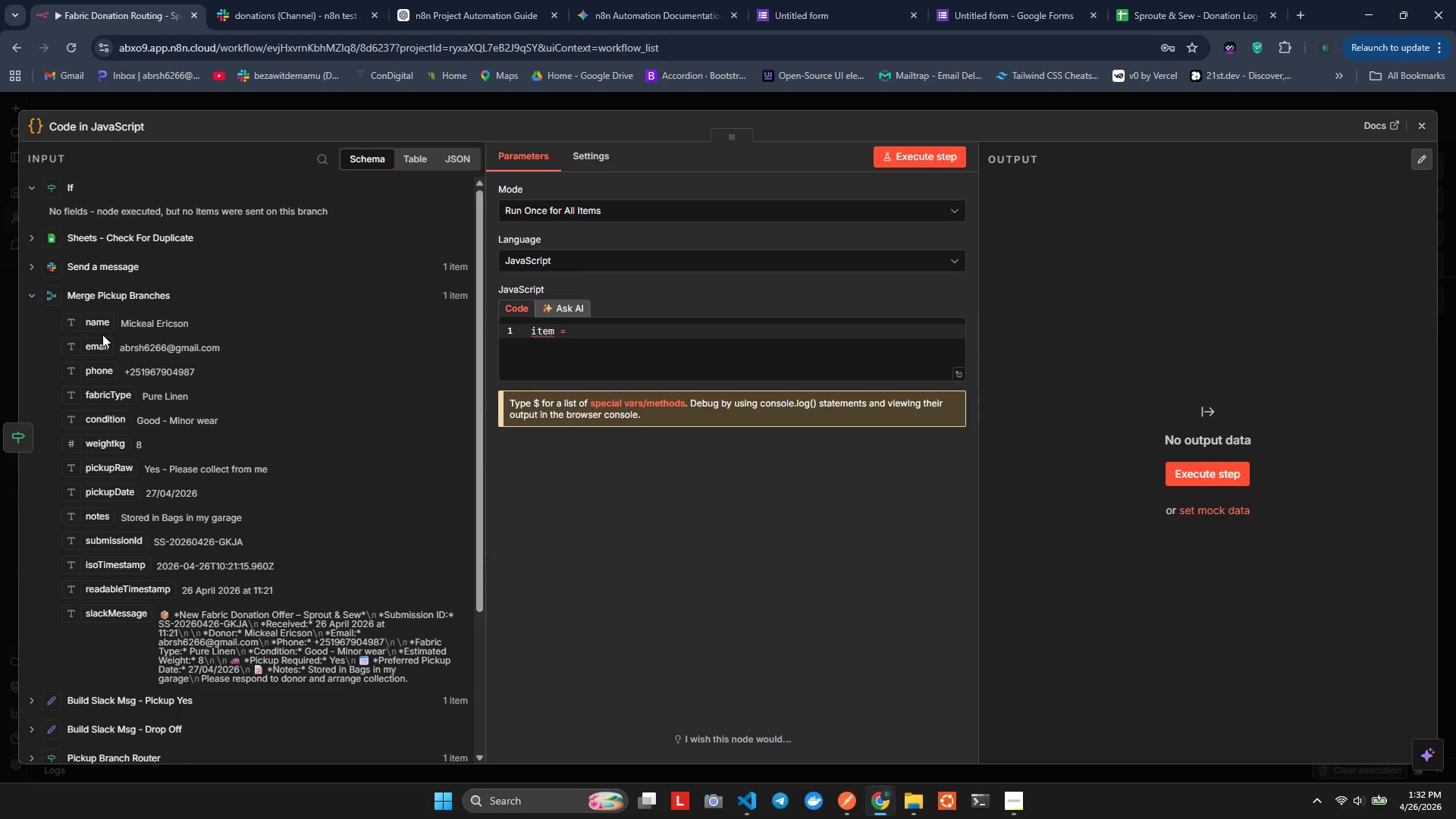 
left_click_drag(start_coordinate=[93, 328], to_coordinate=[610, 340])
 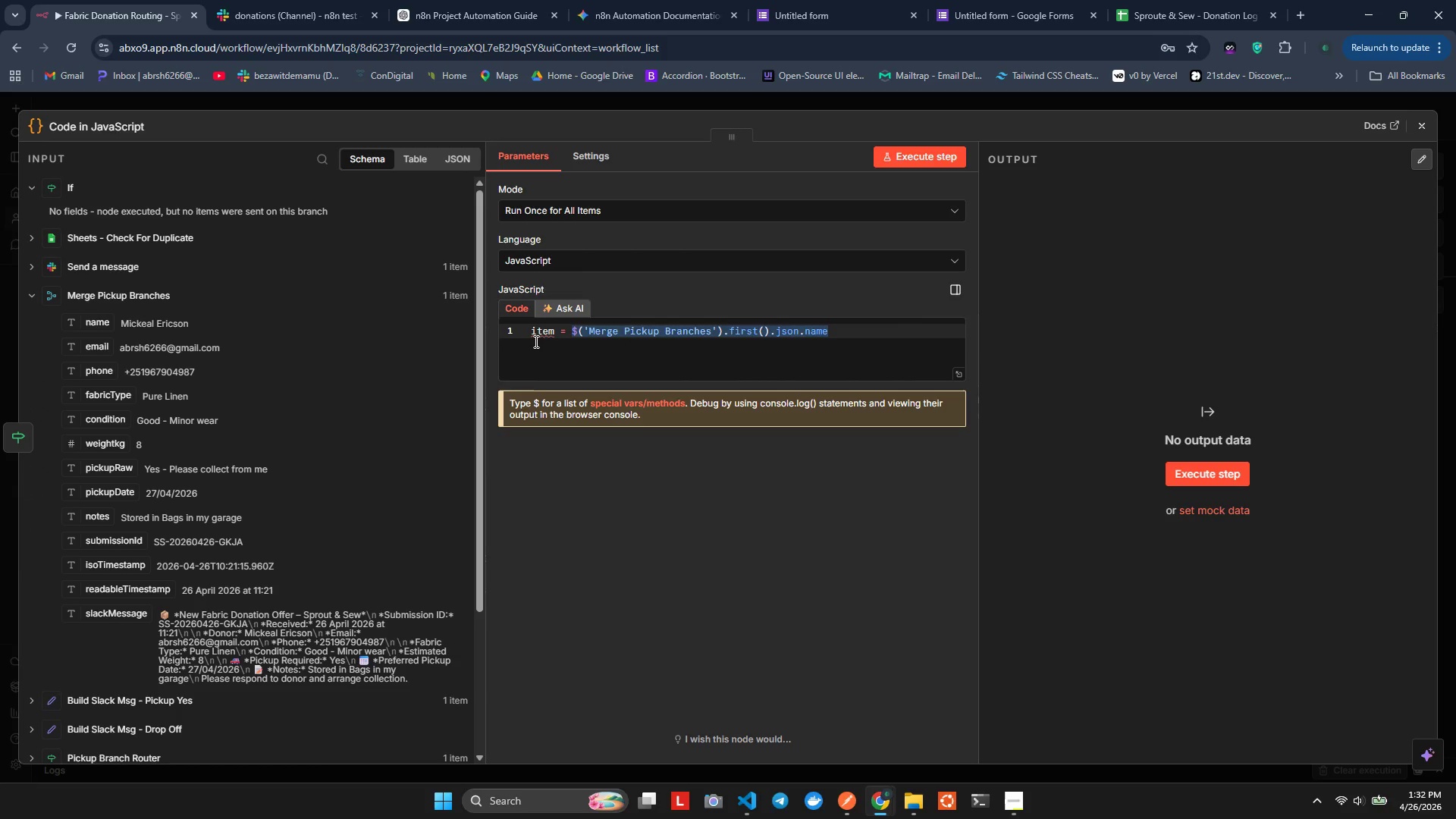 
left_click([534, 330])
 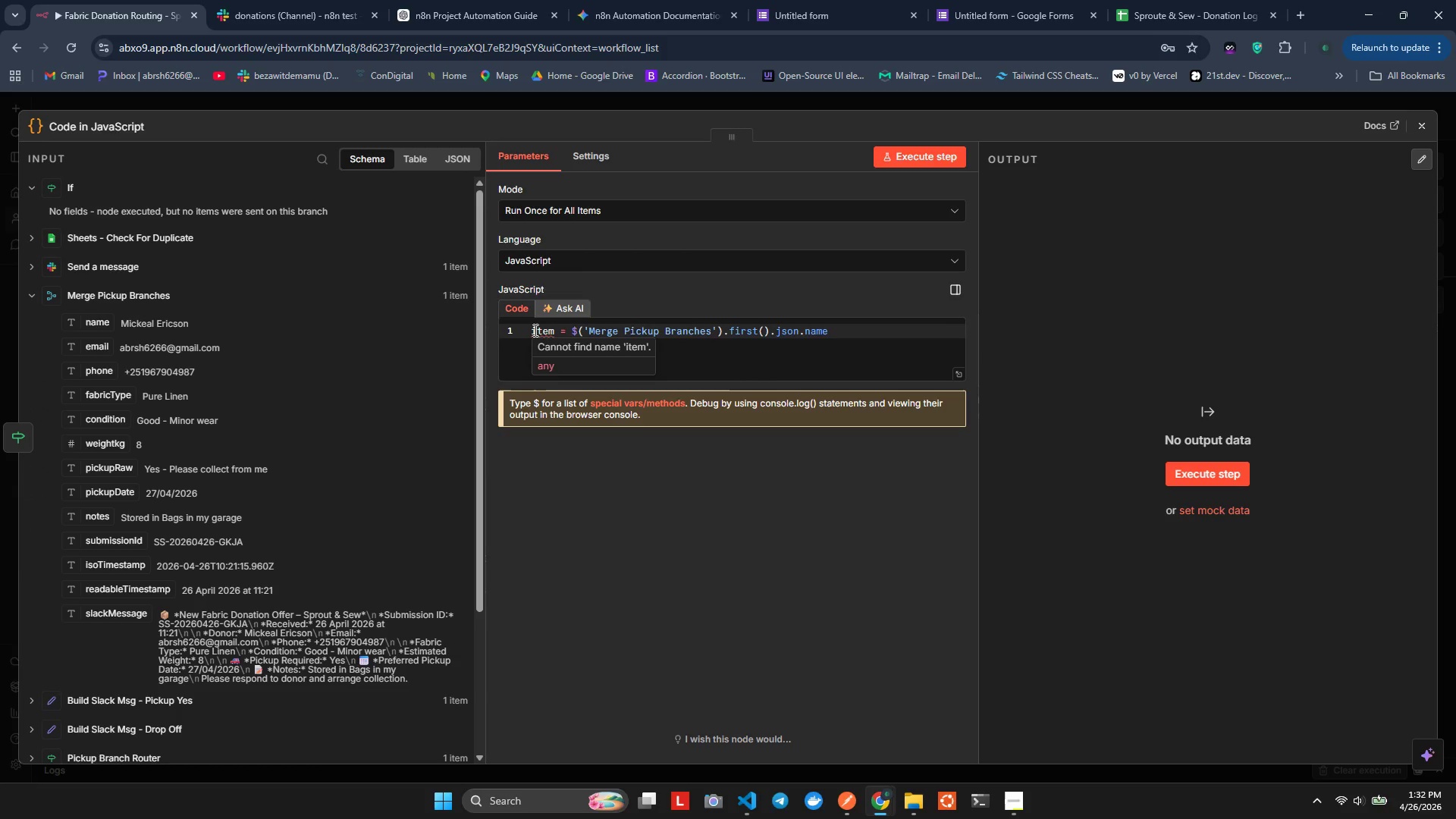 
key(ArrowLeft)
 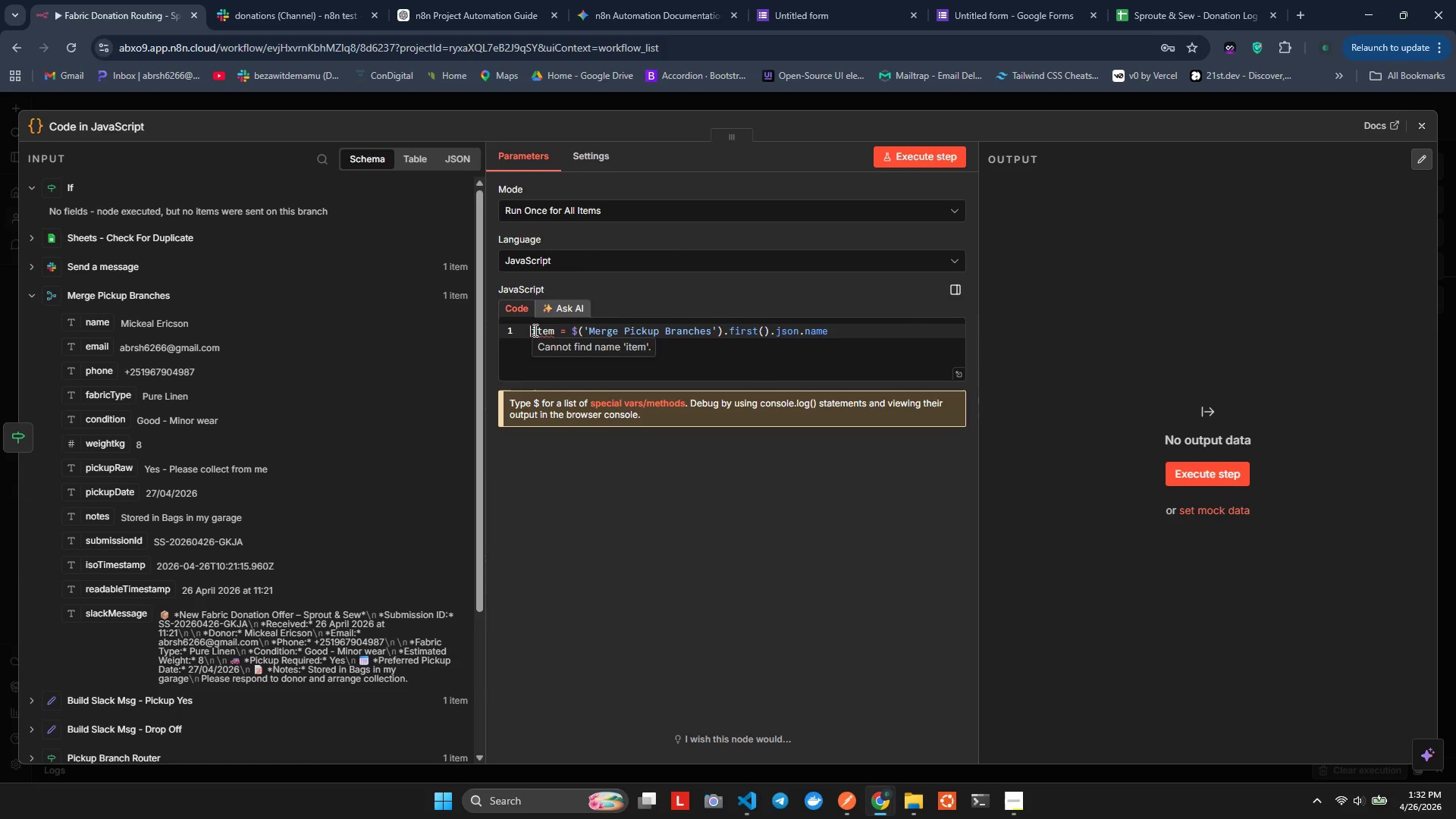 
type(const )
 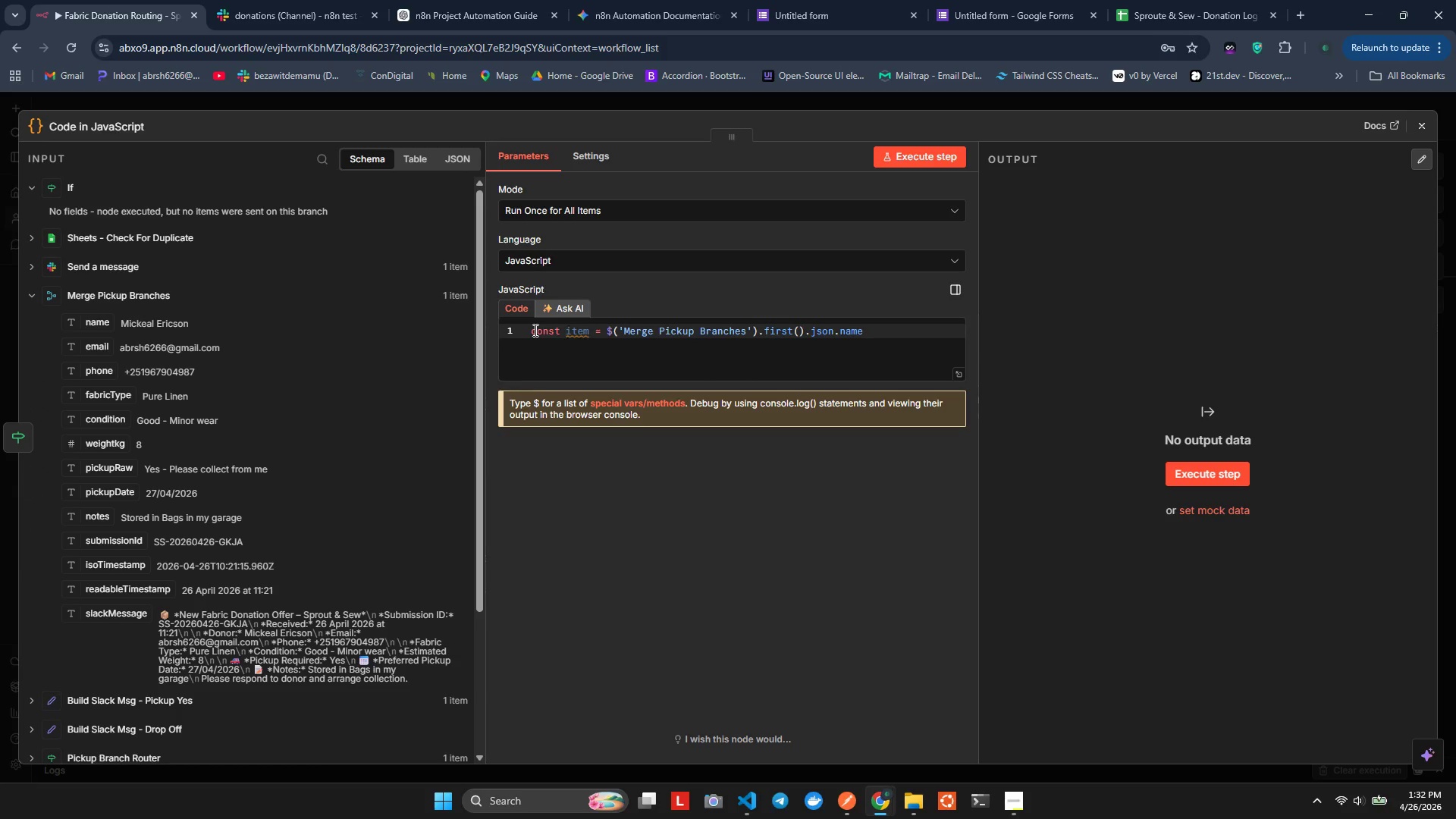 
key(ArrowRight)
 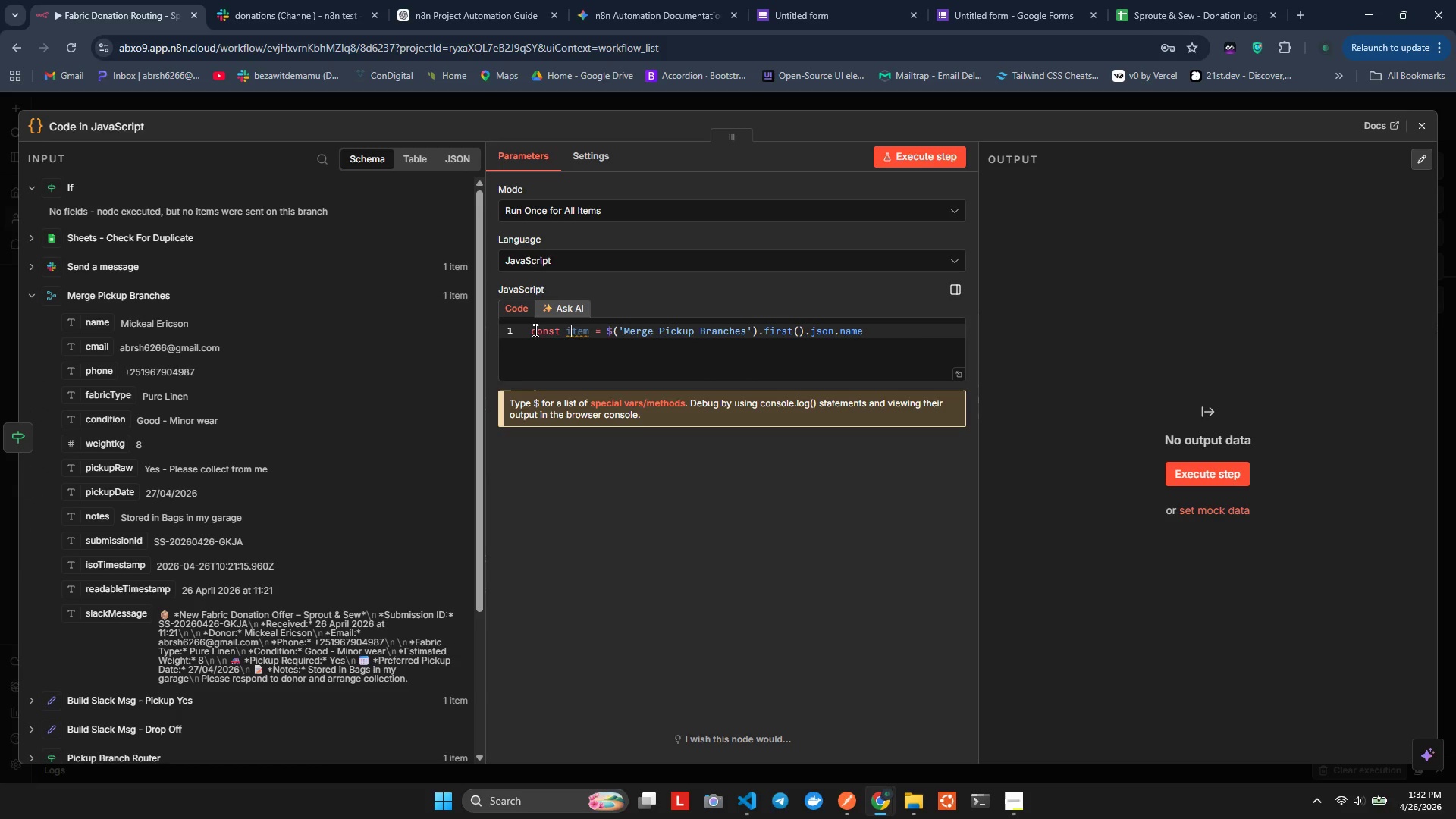 
key(ArrowRight)
 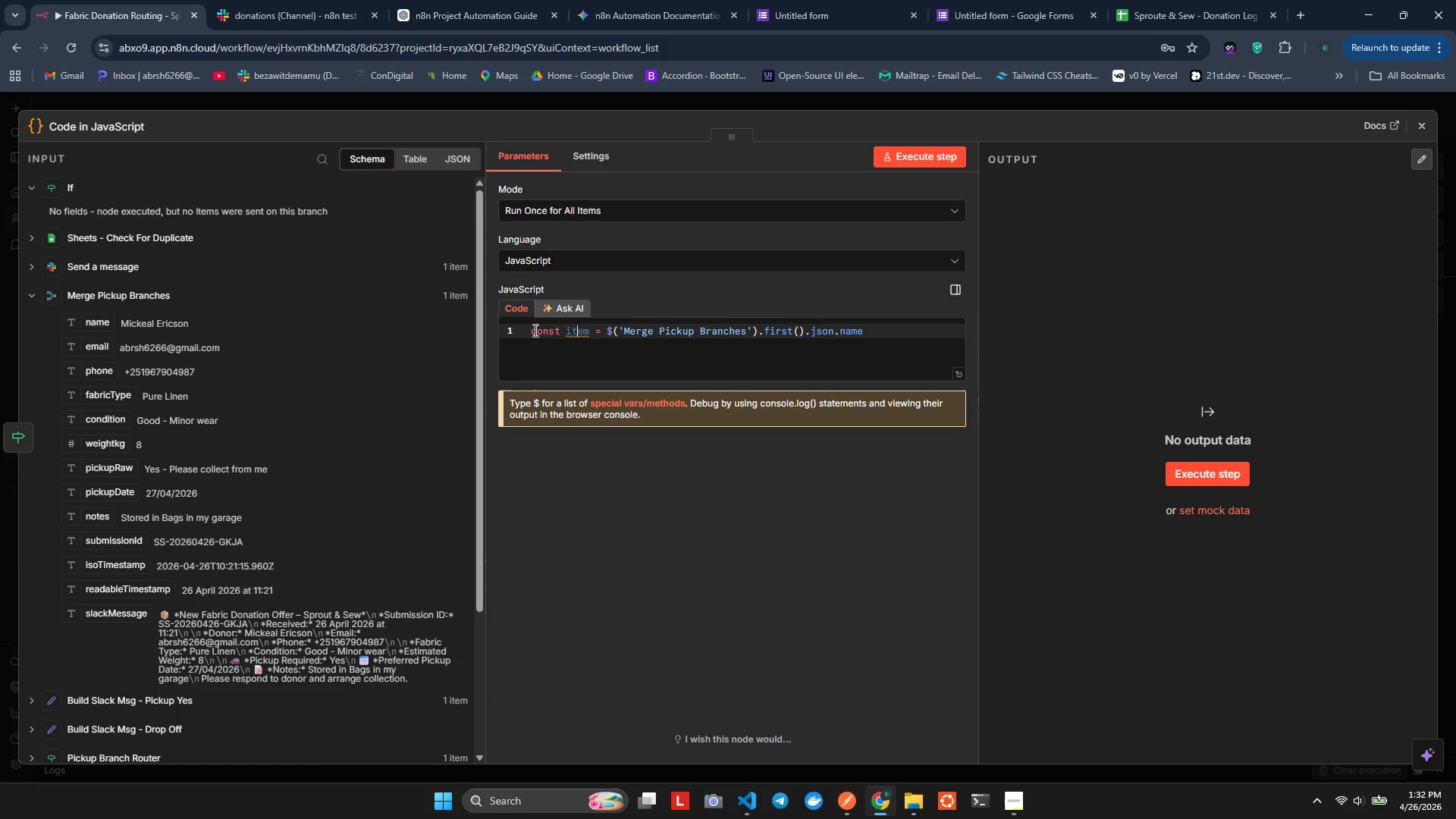 
key(ArrowRight)
 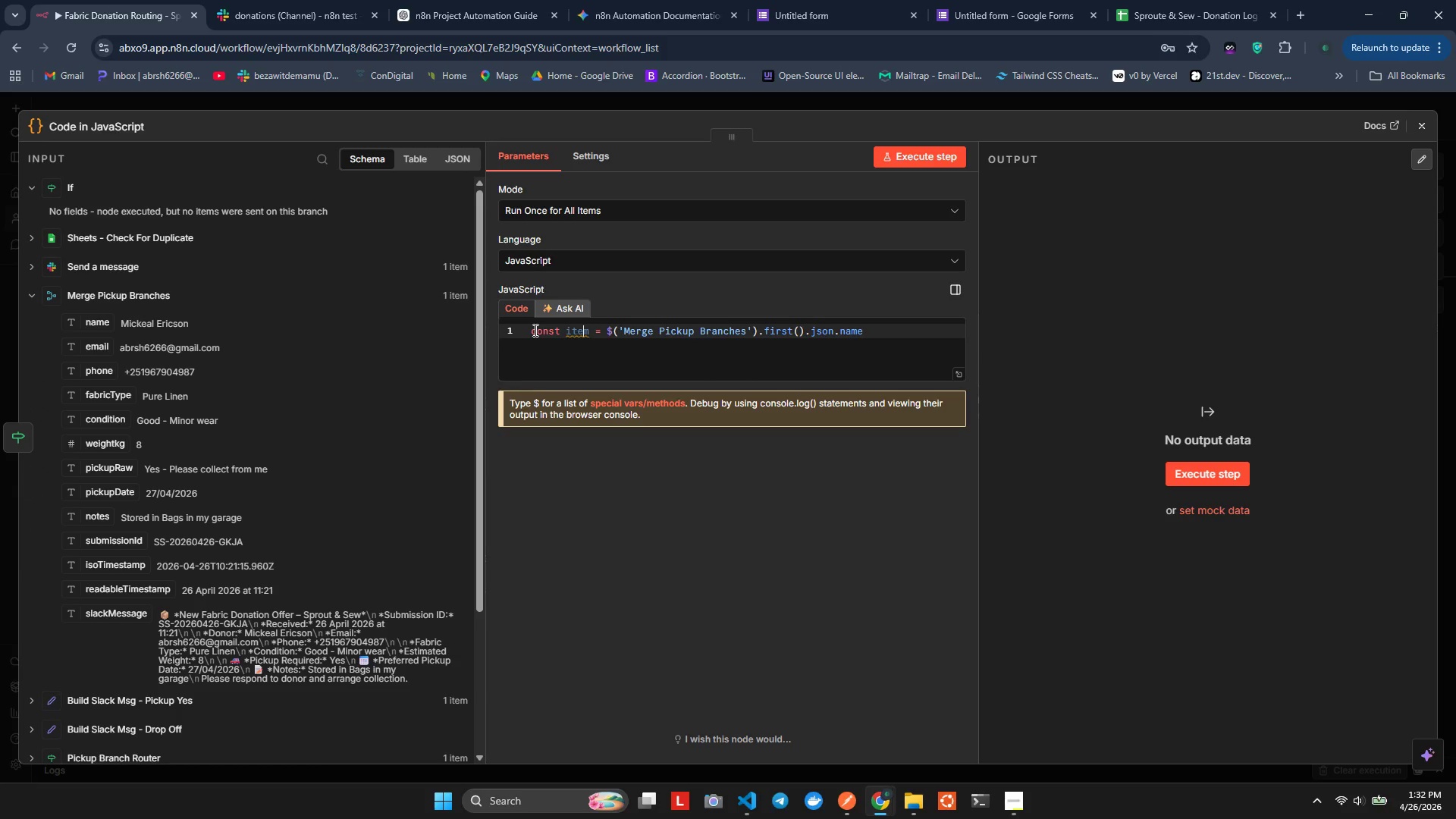 
key(ArrowRight)
 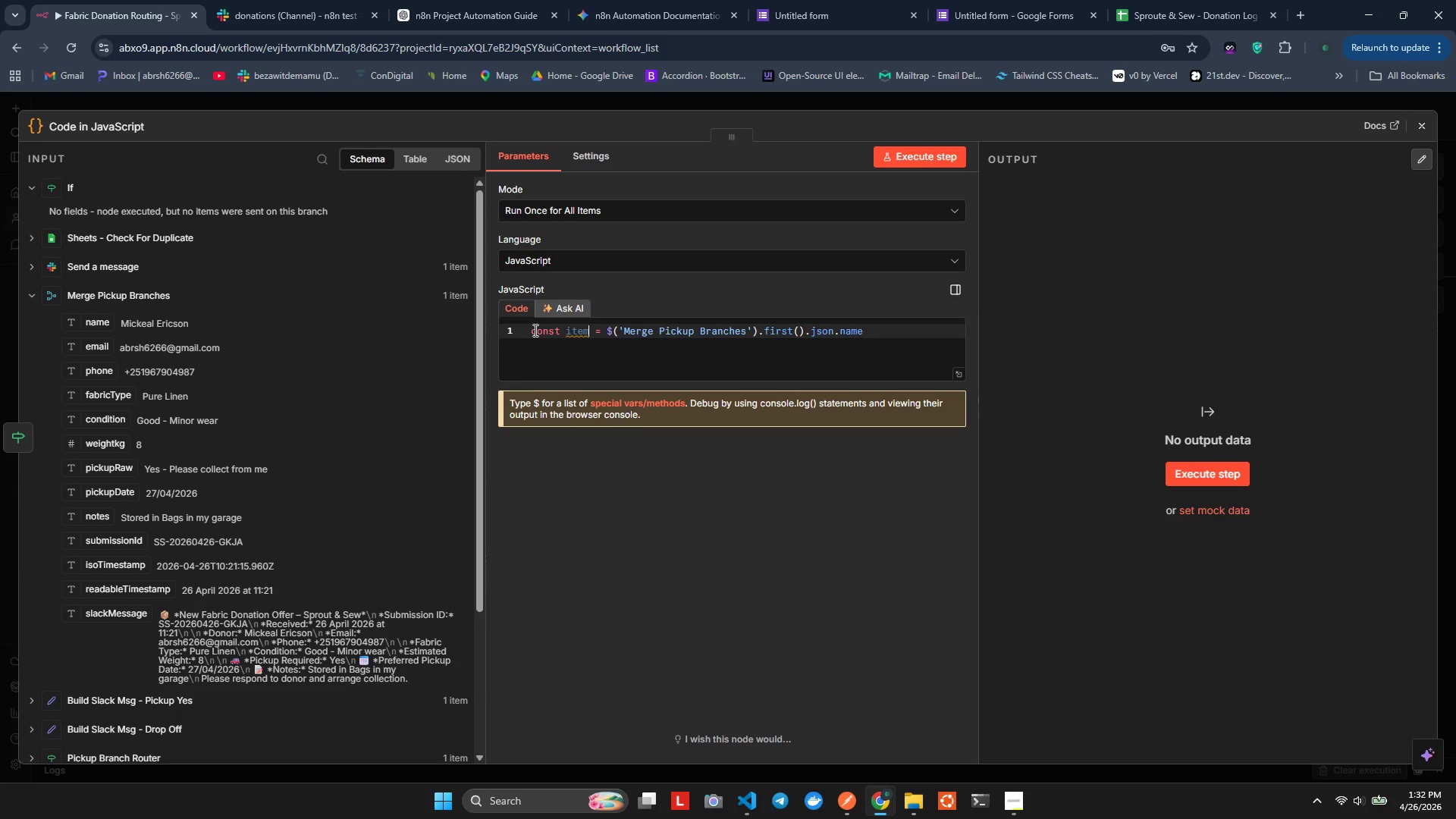 
key(S)
 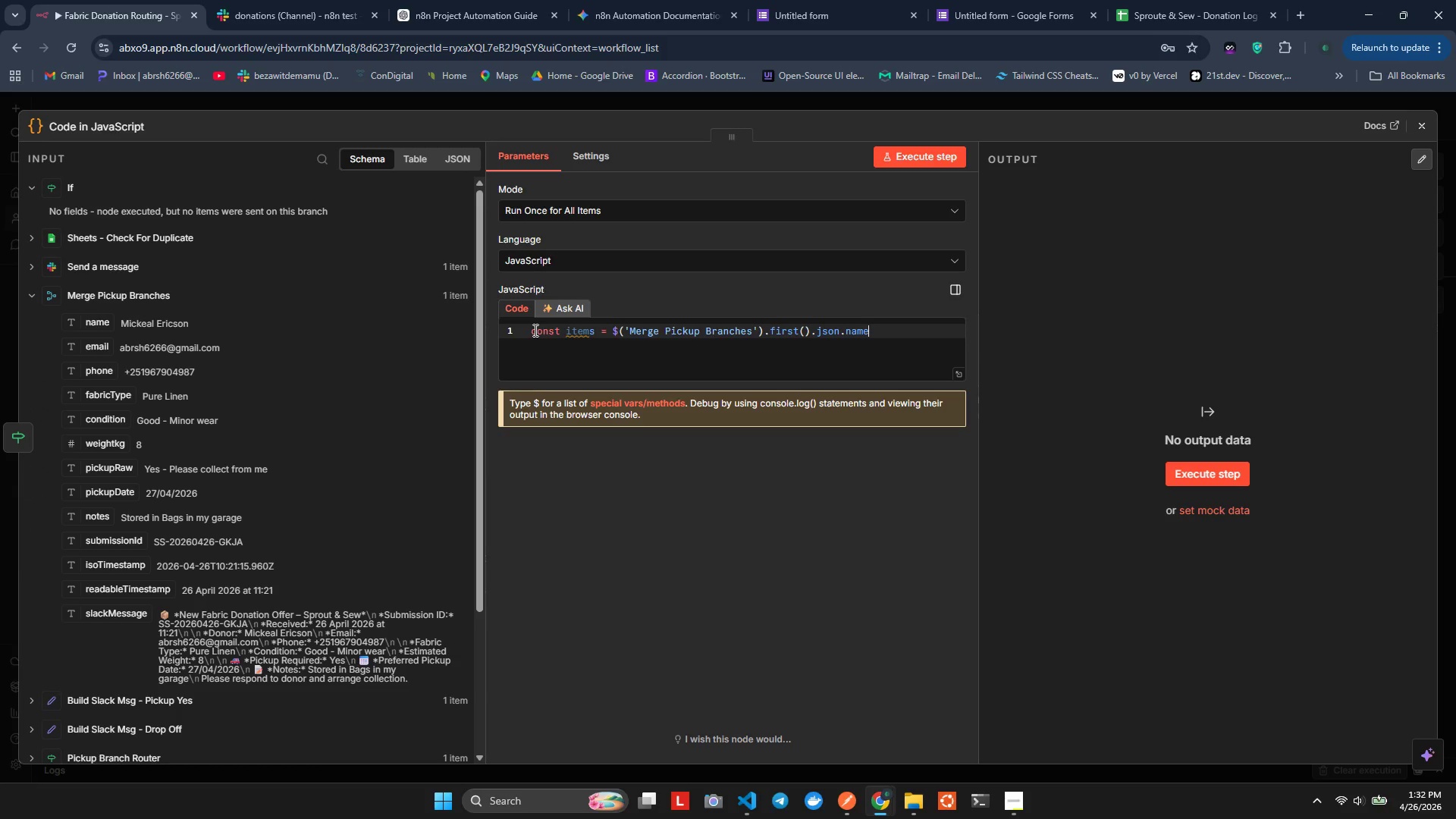 
key(ArrowDown)
 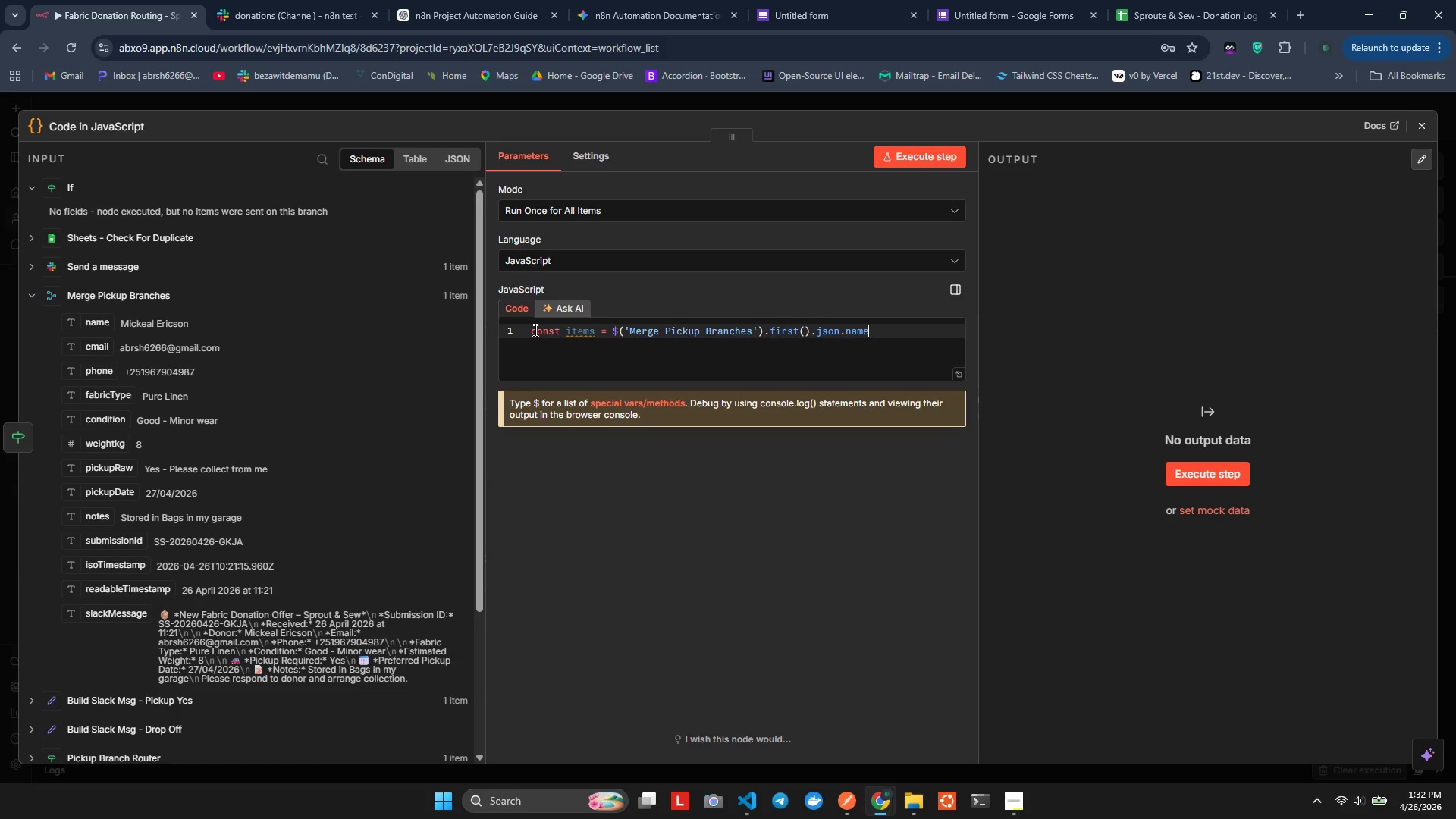 
key(ArrowLeft)
 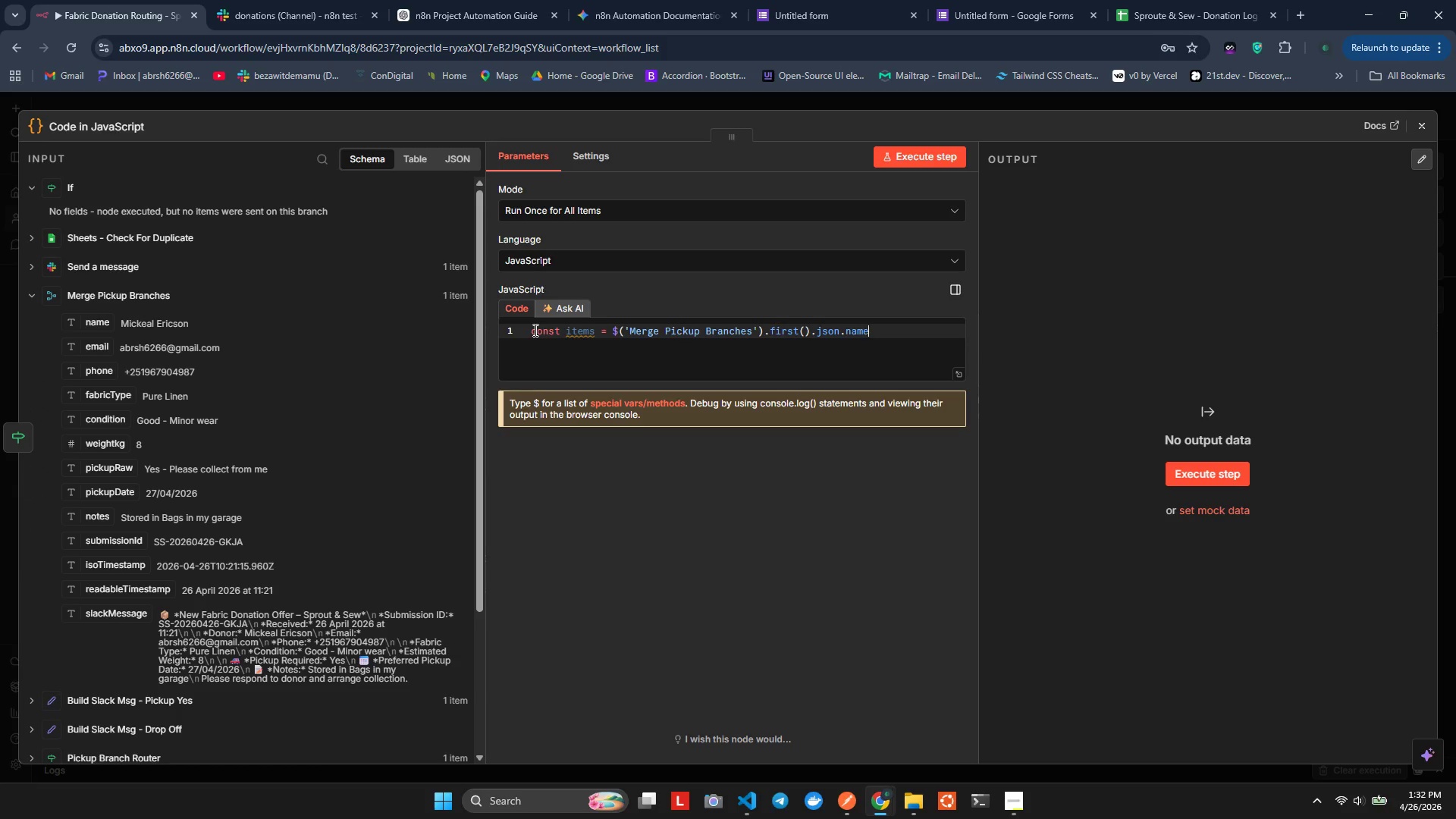 
key(ArrowRight)
 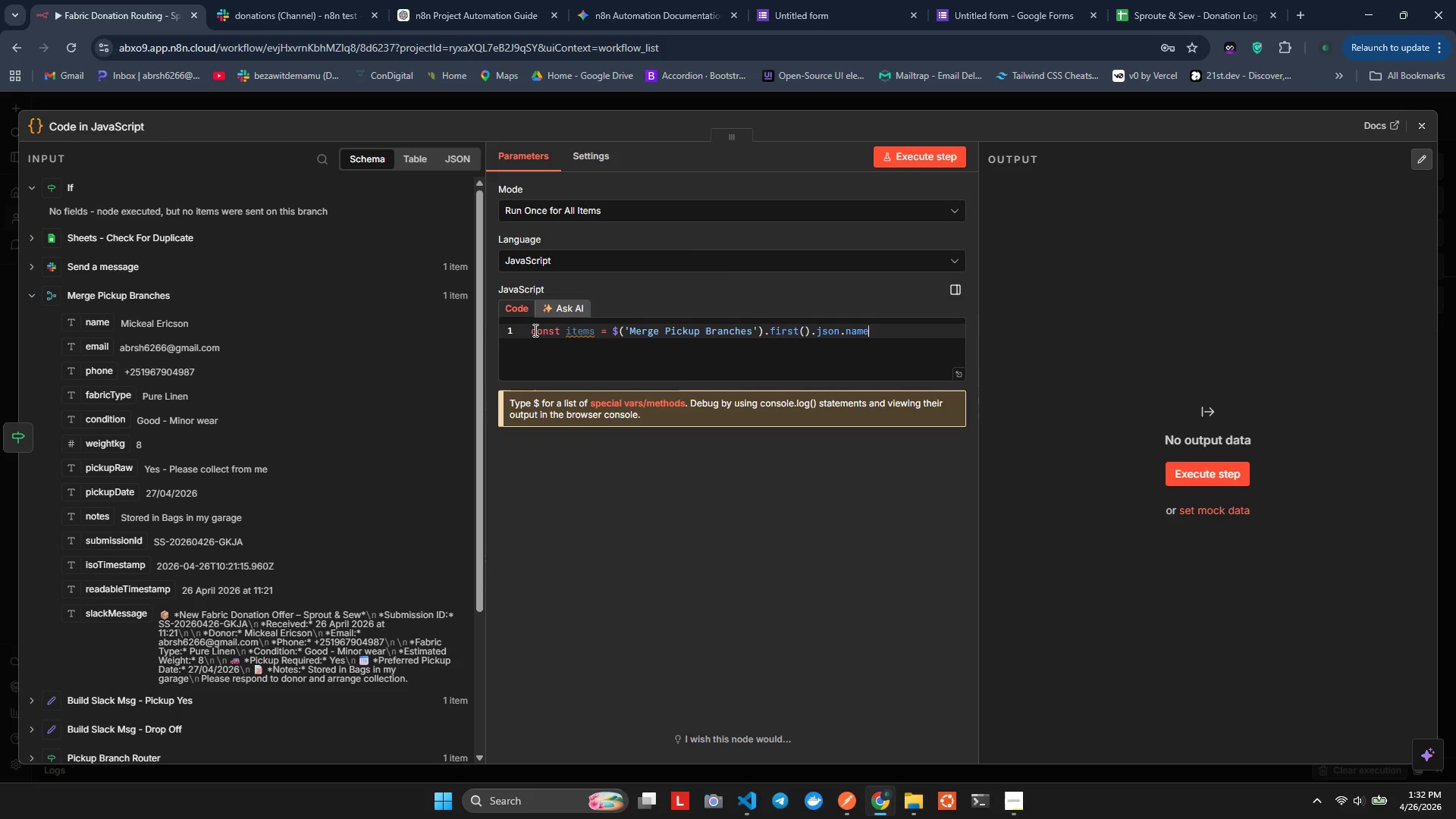 
key(Backspace)
 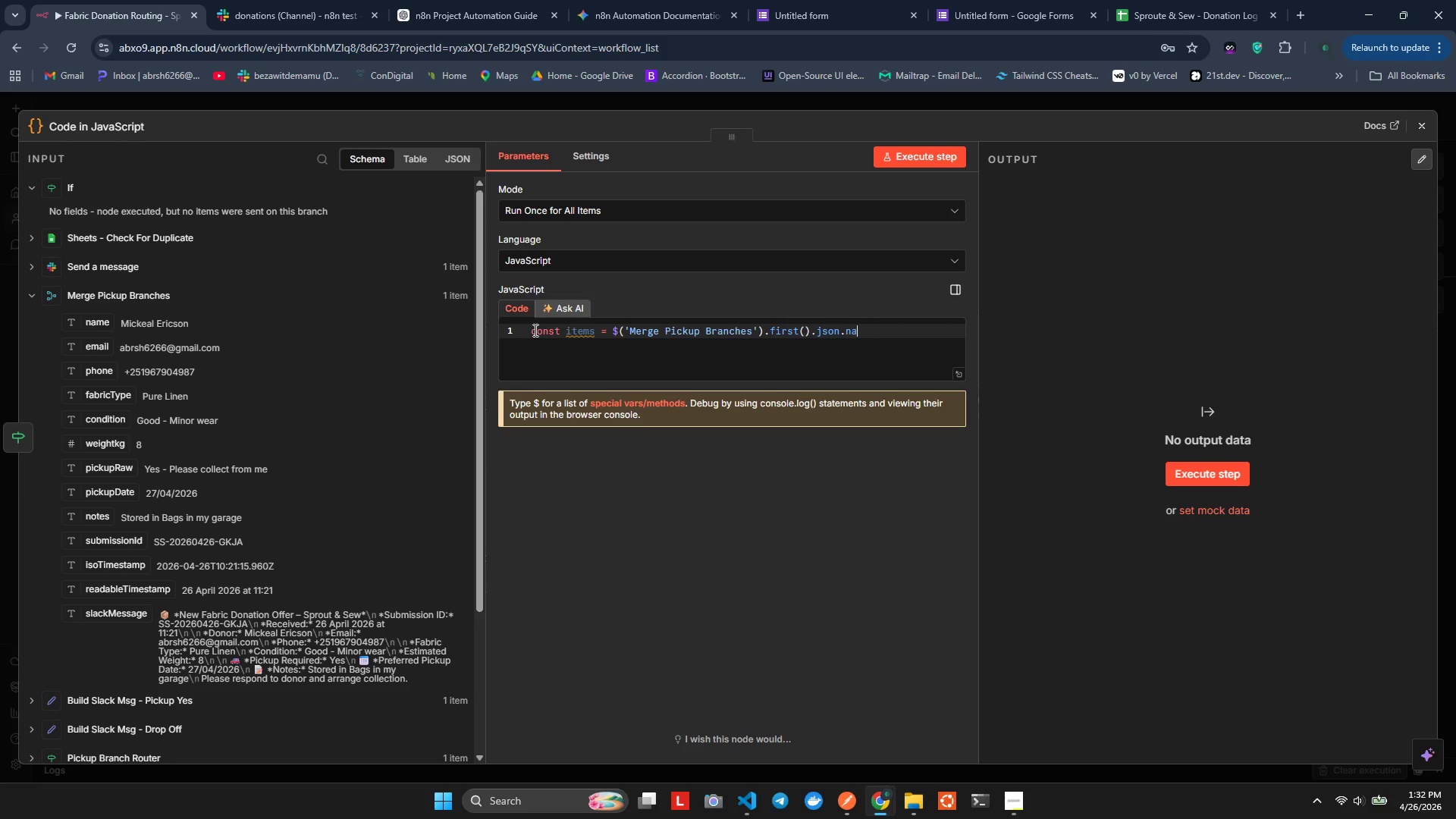 
key(Backspace)
 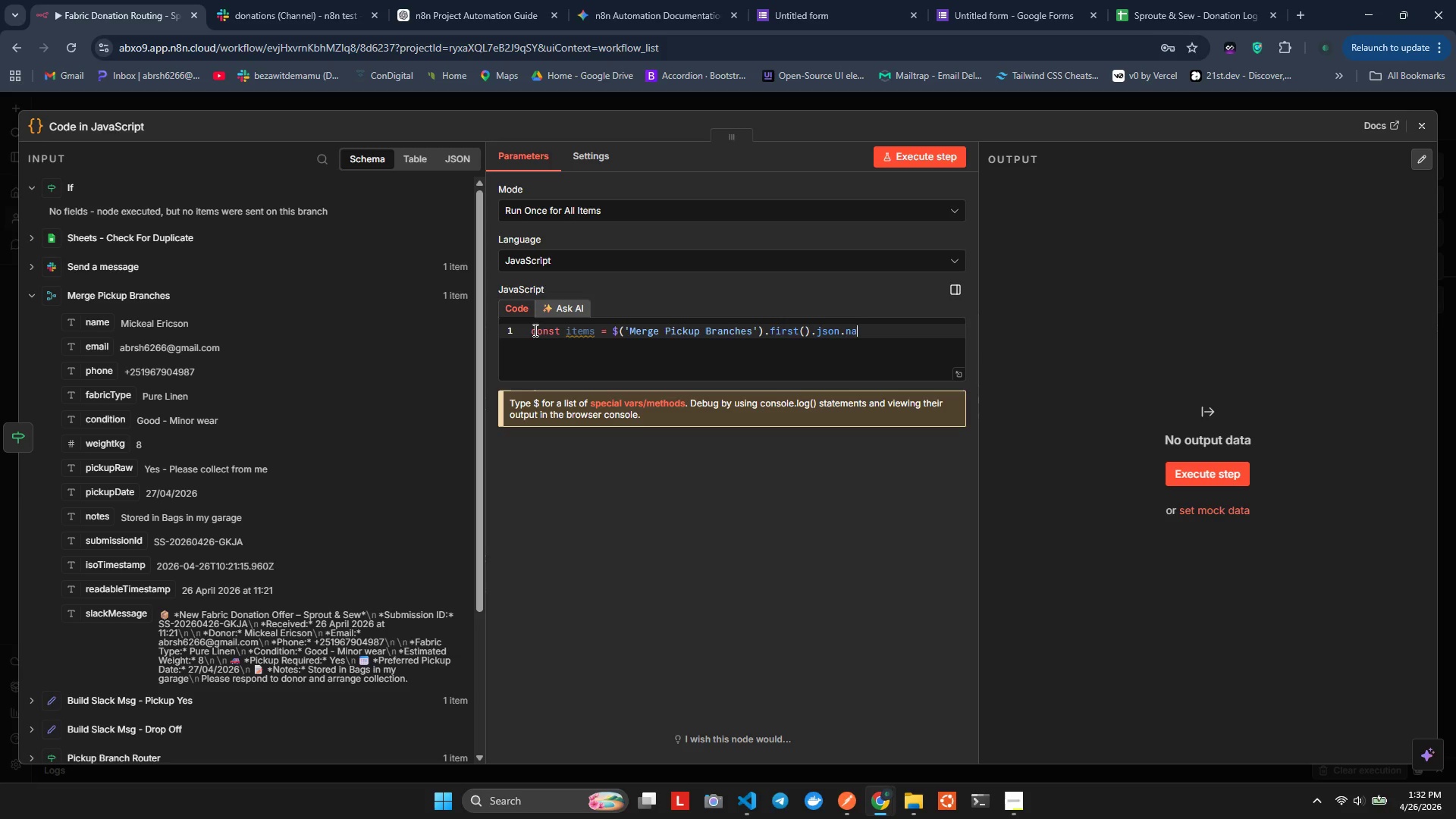 
key(Backspace)
 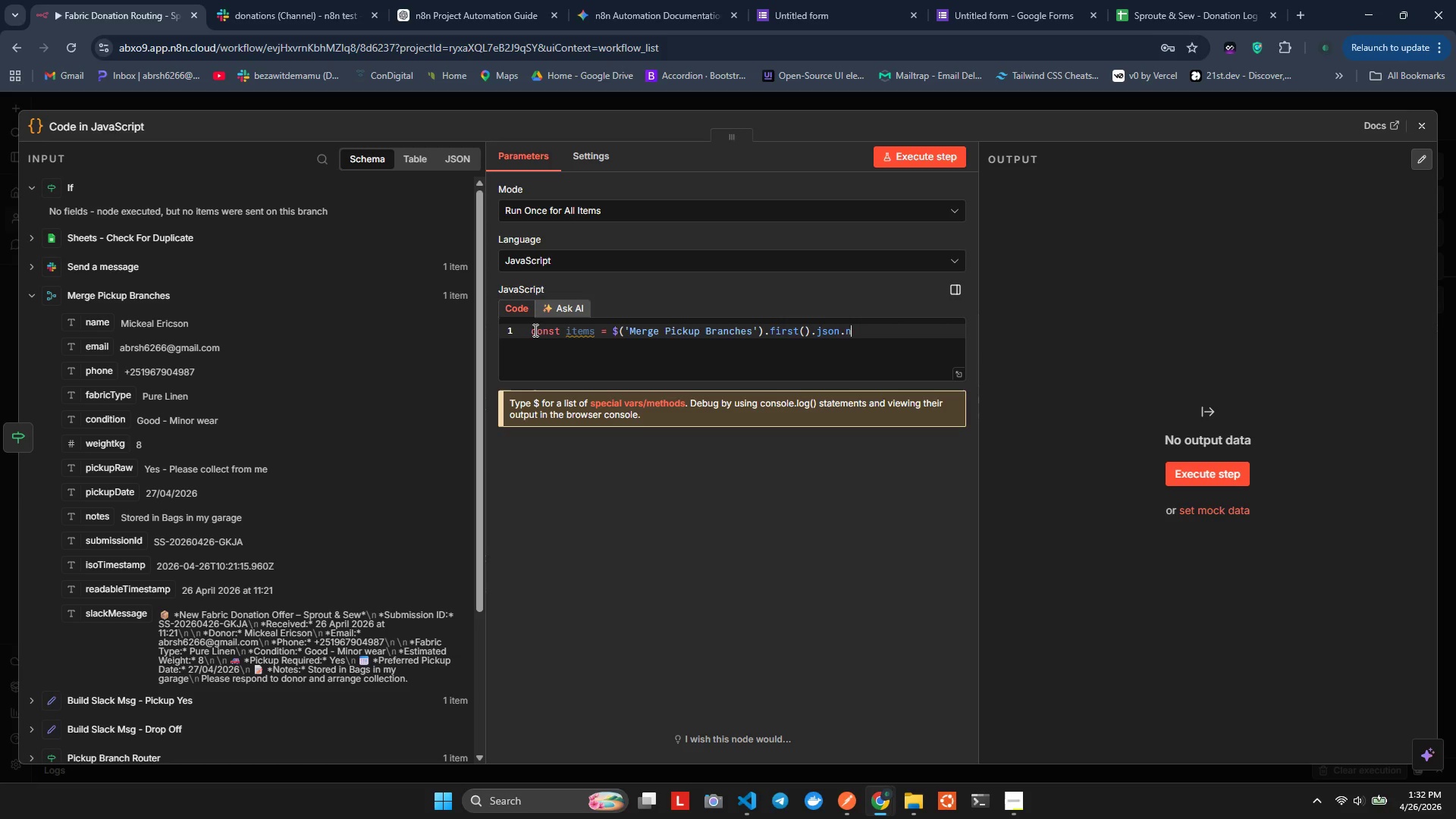 
key(Backspace)
 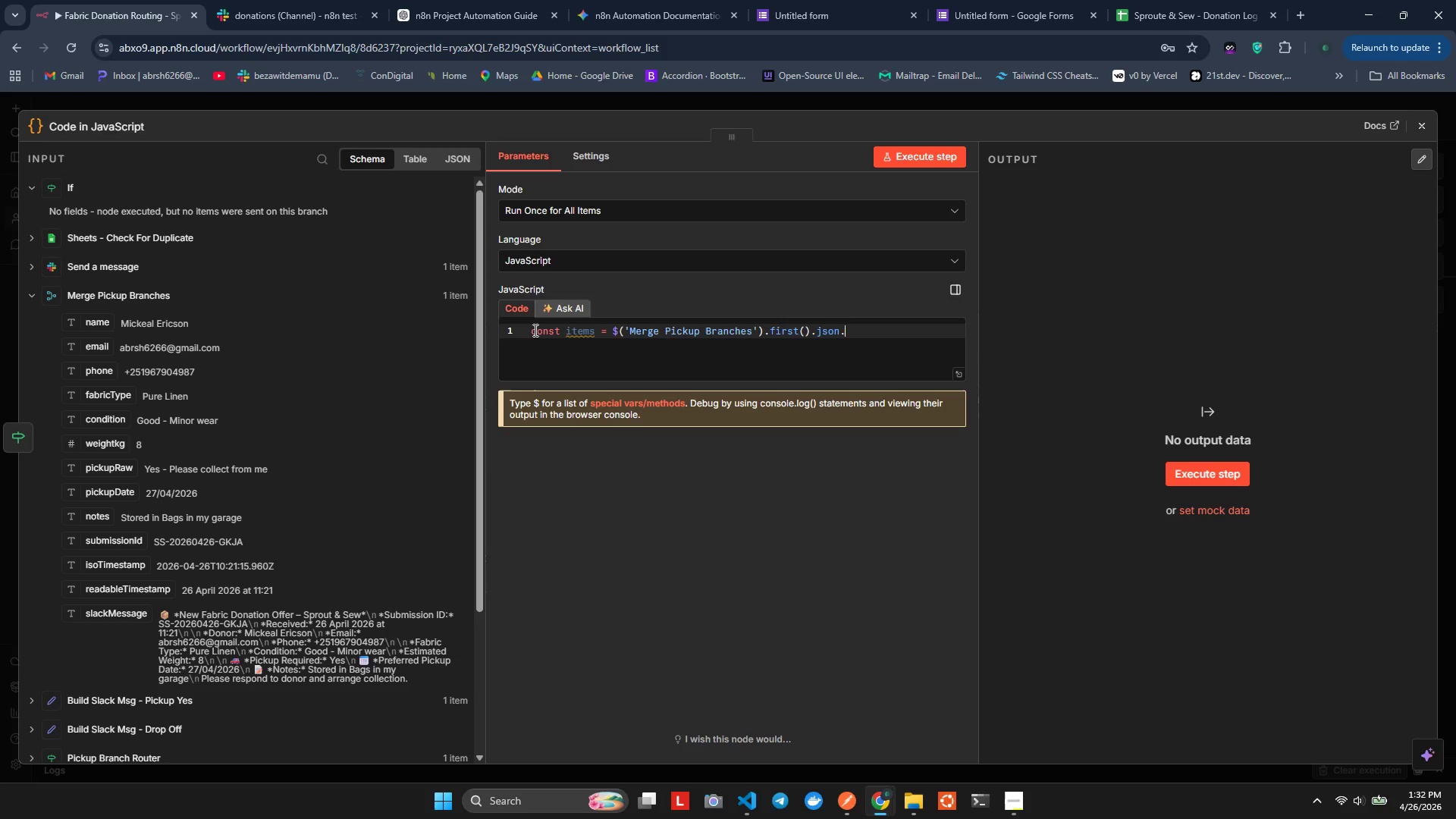 
key(Backspace)
 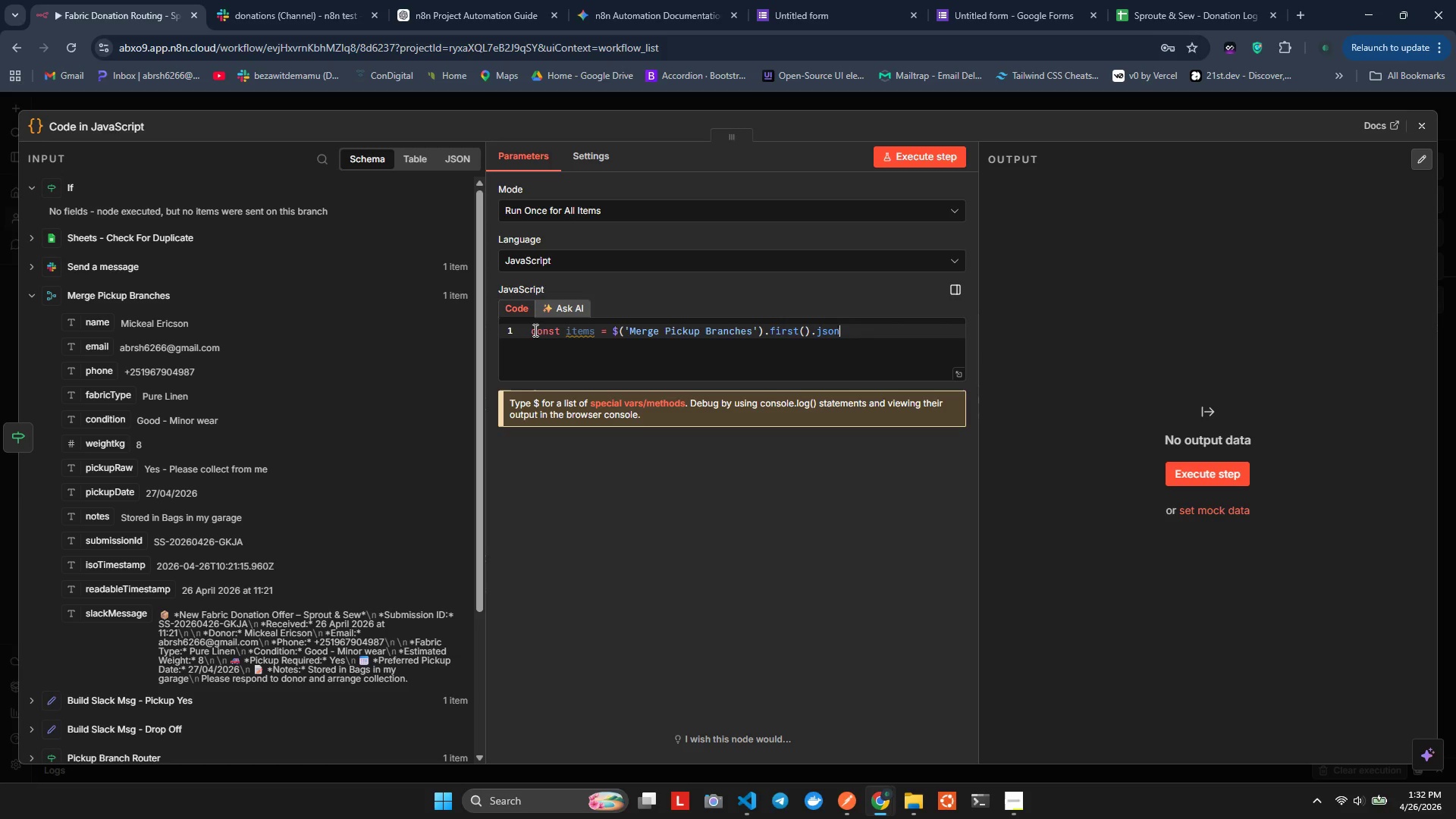 
key(Backspace)
 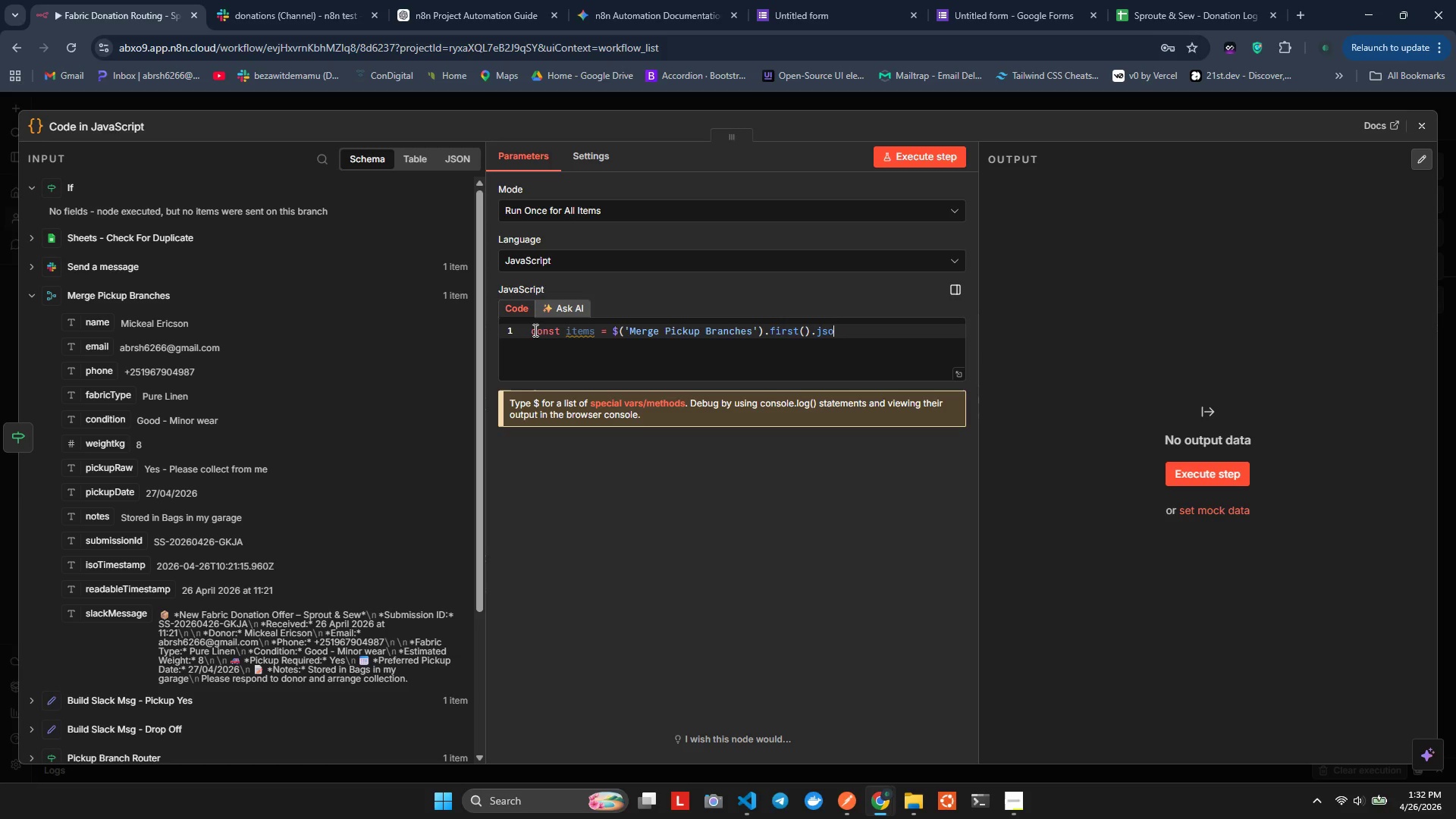 
key(Backspace)
 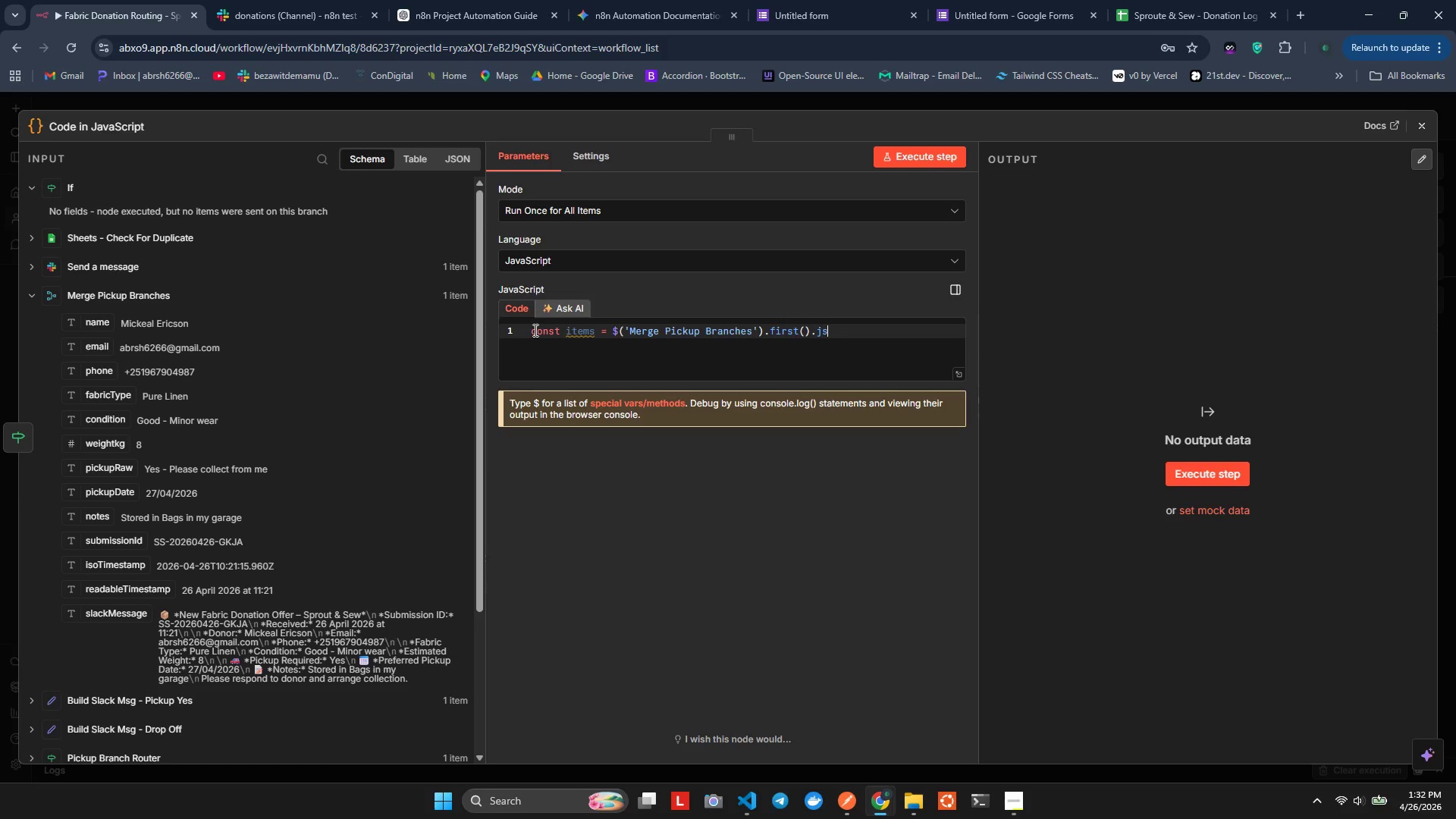 
key(Backspace)
 